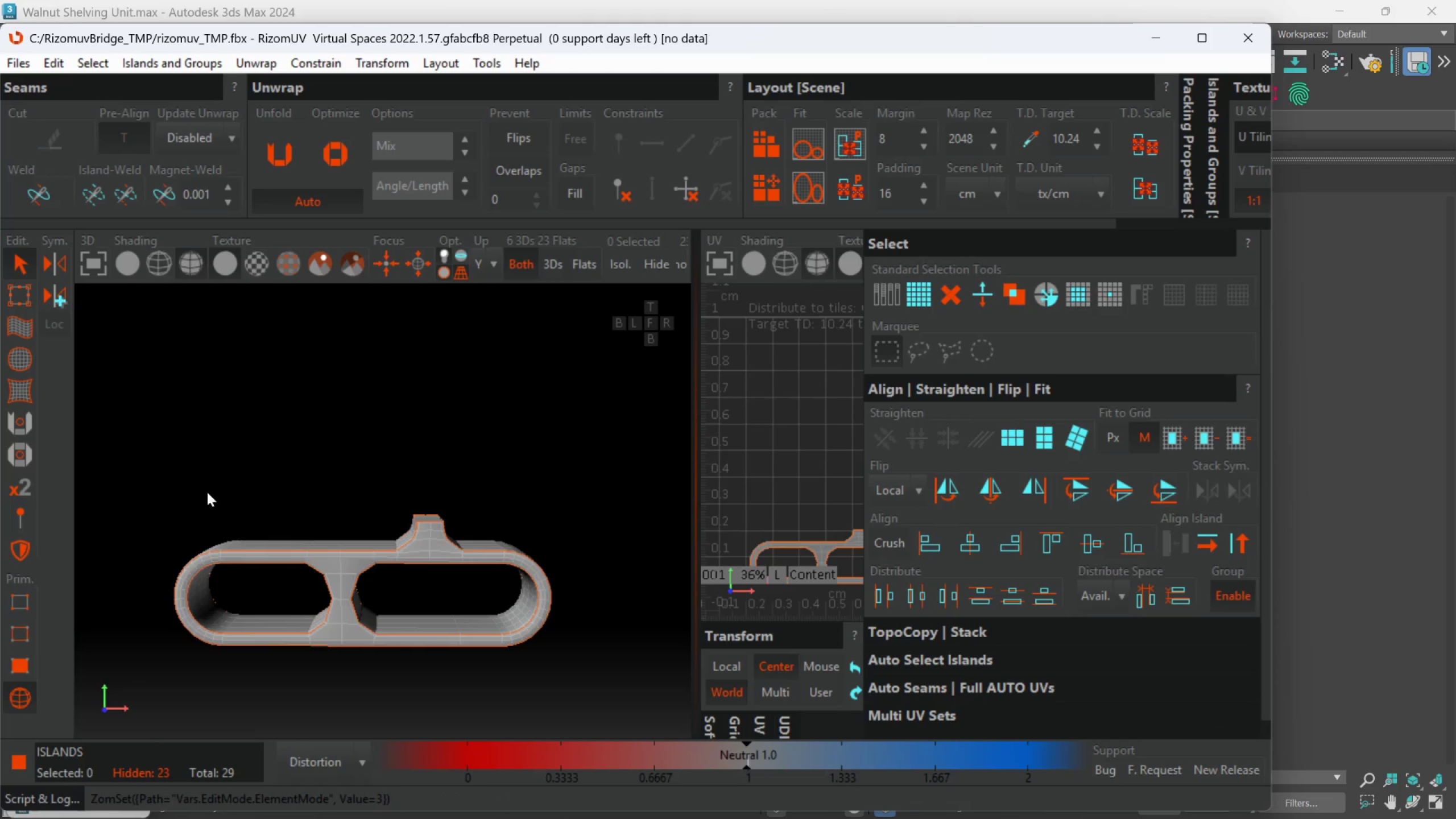 
left_click_drag(start_coordinate=[151, 497], to_coordinate=[619, 700])
 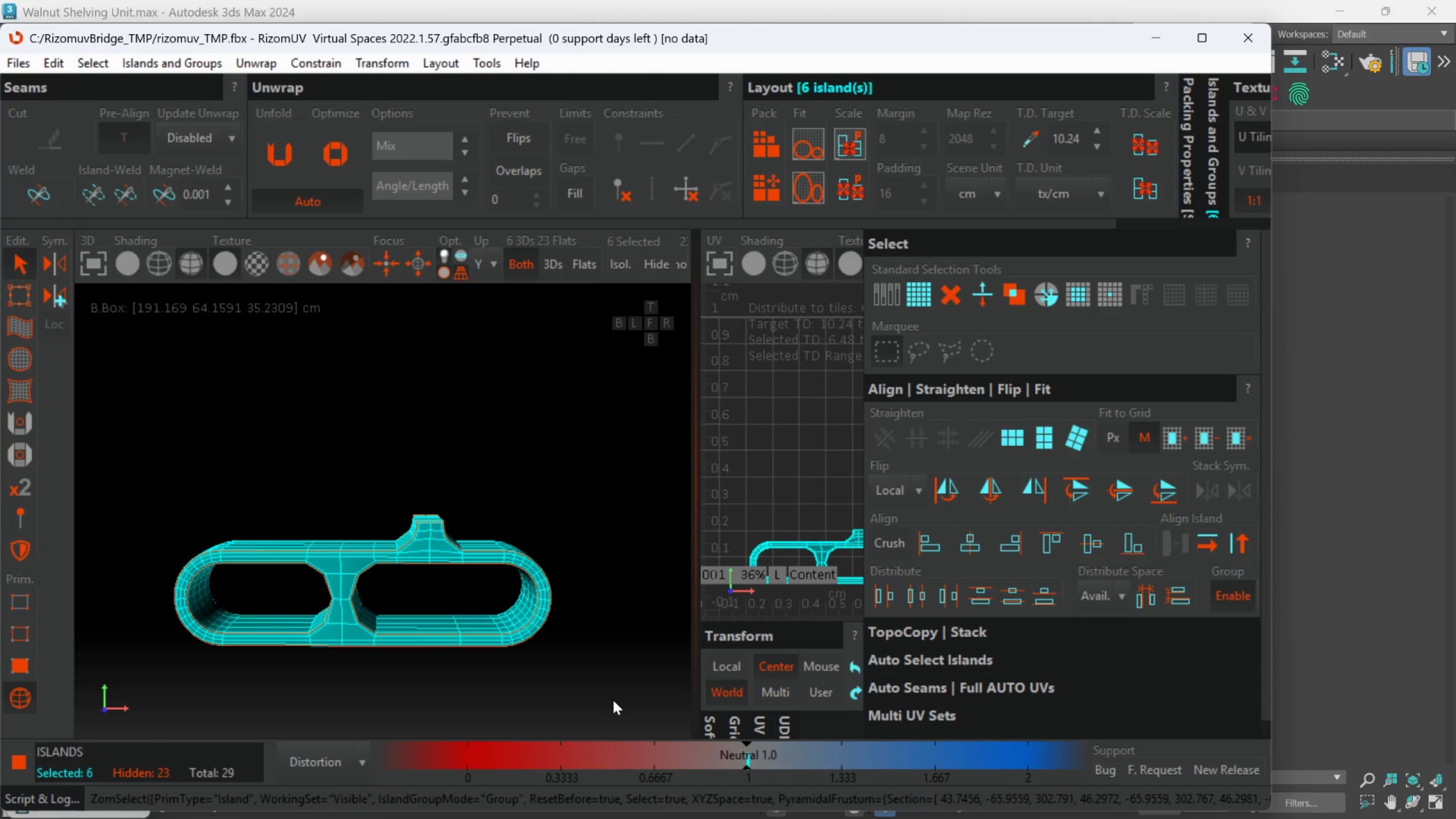 
type(up)
 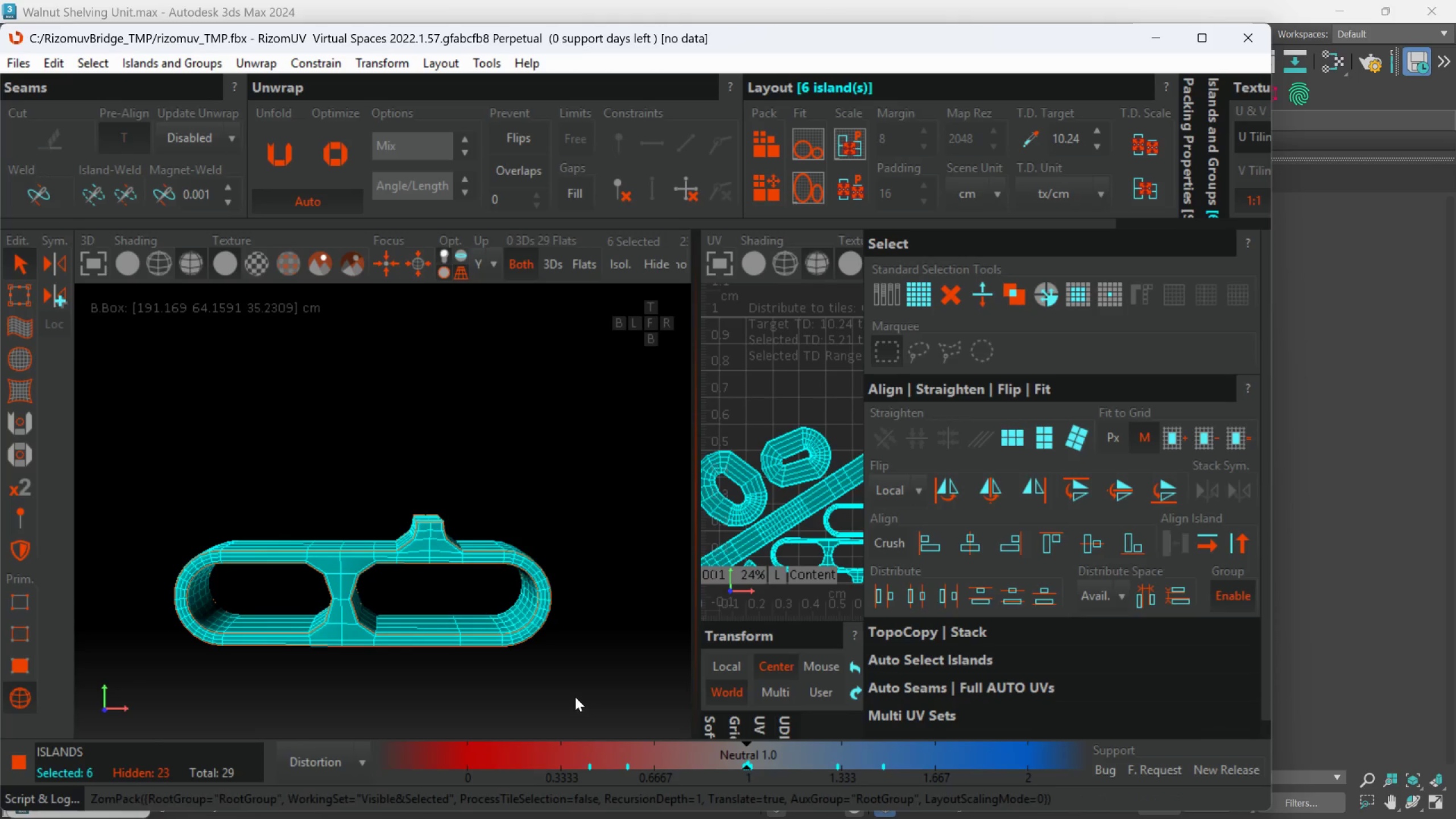 
scroll: coordinate [797, 524], scroll_direction: down, amount: 4.0
 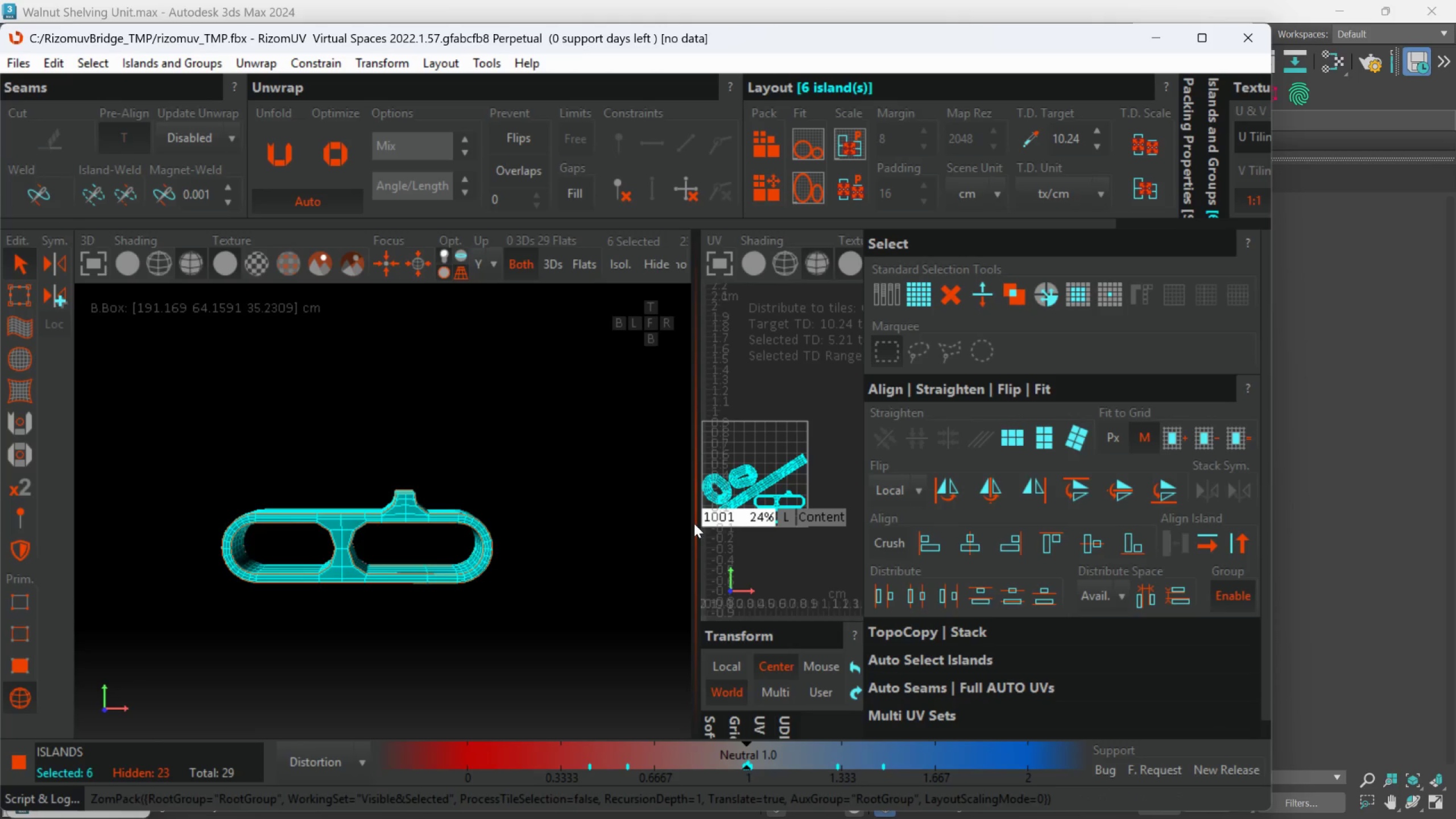 
left_click_drag(start_coordinate=[691, 525], to_coordinate=[569, 528])
 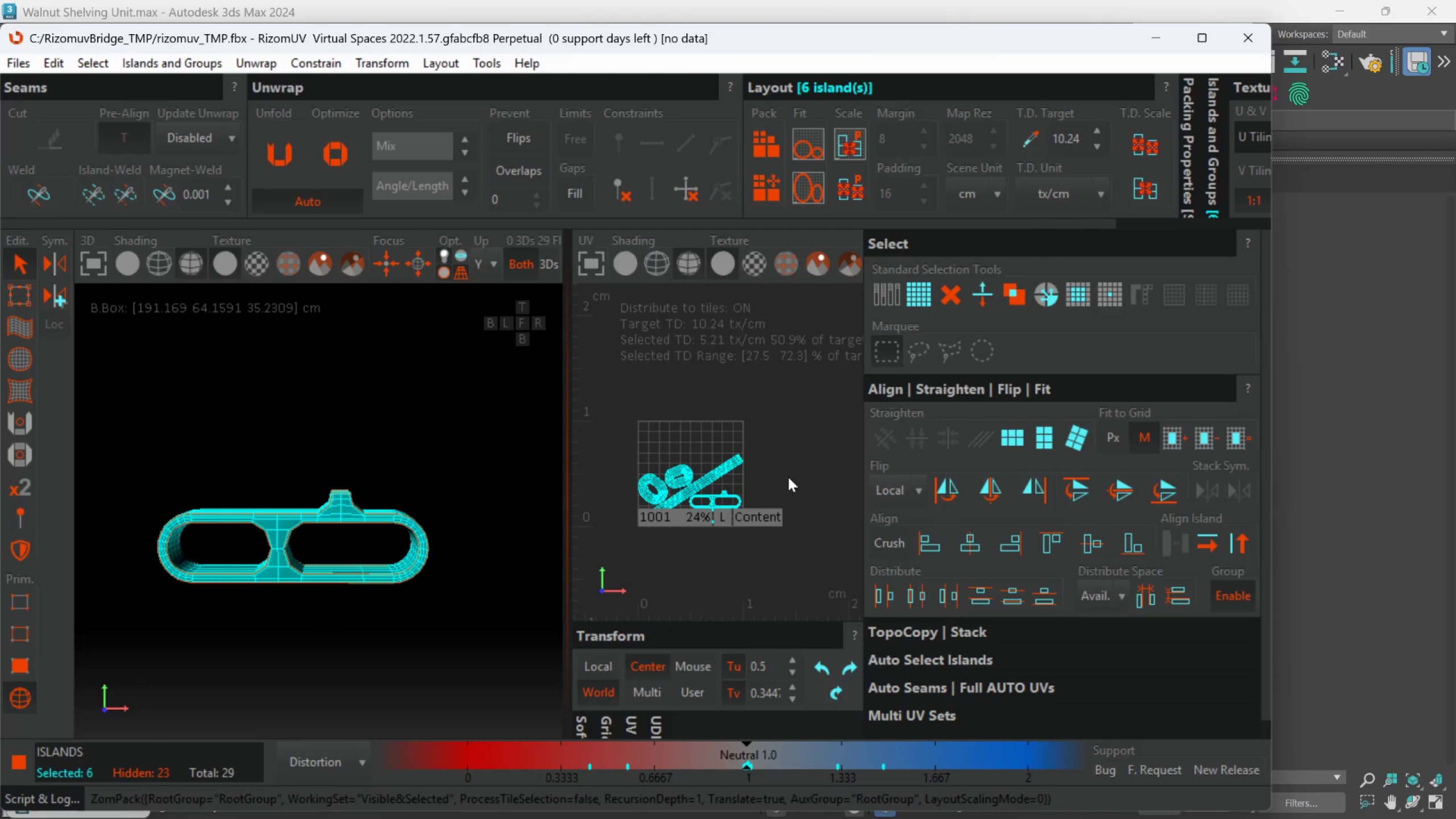 
left_click([799, 476])
 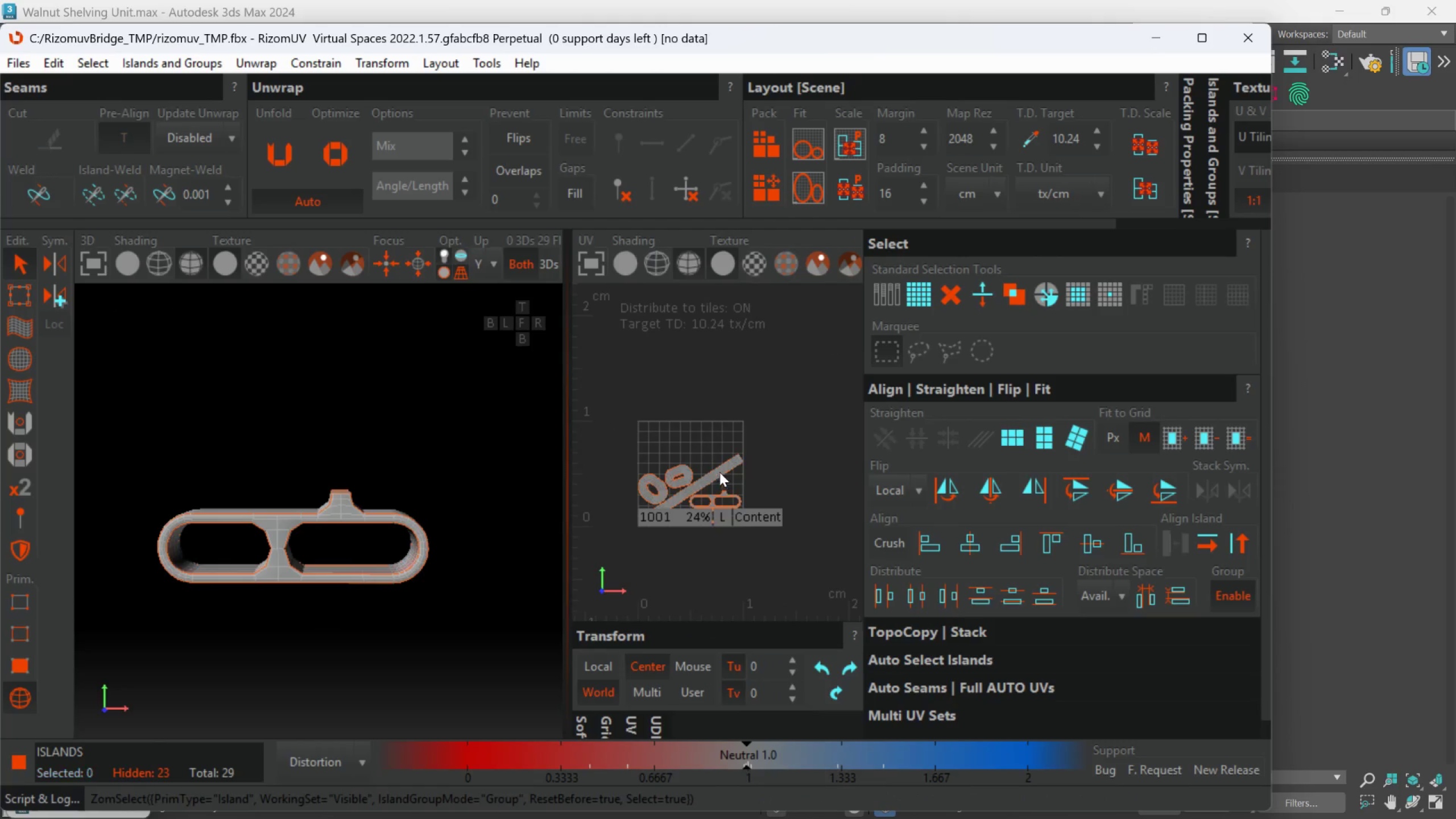 
left_click([721, 471])
 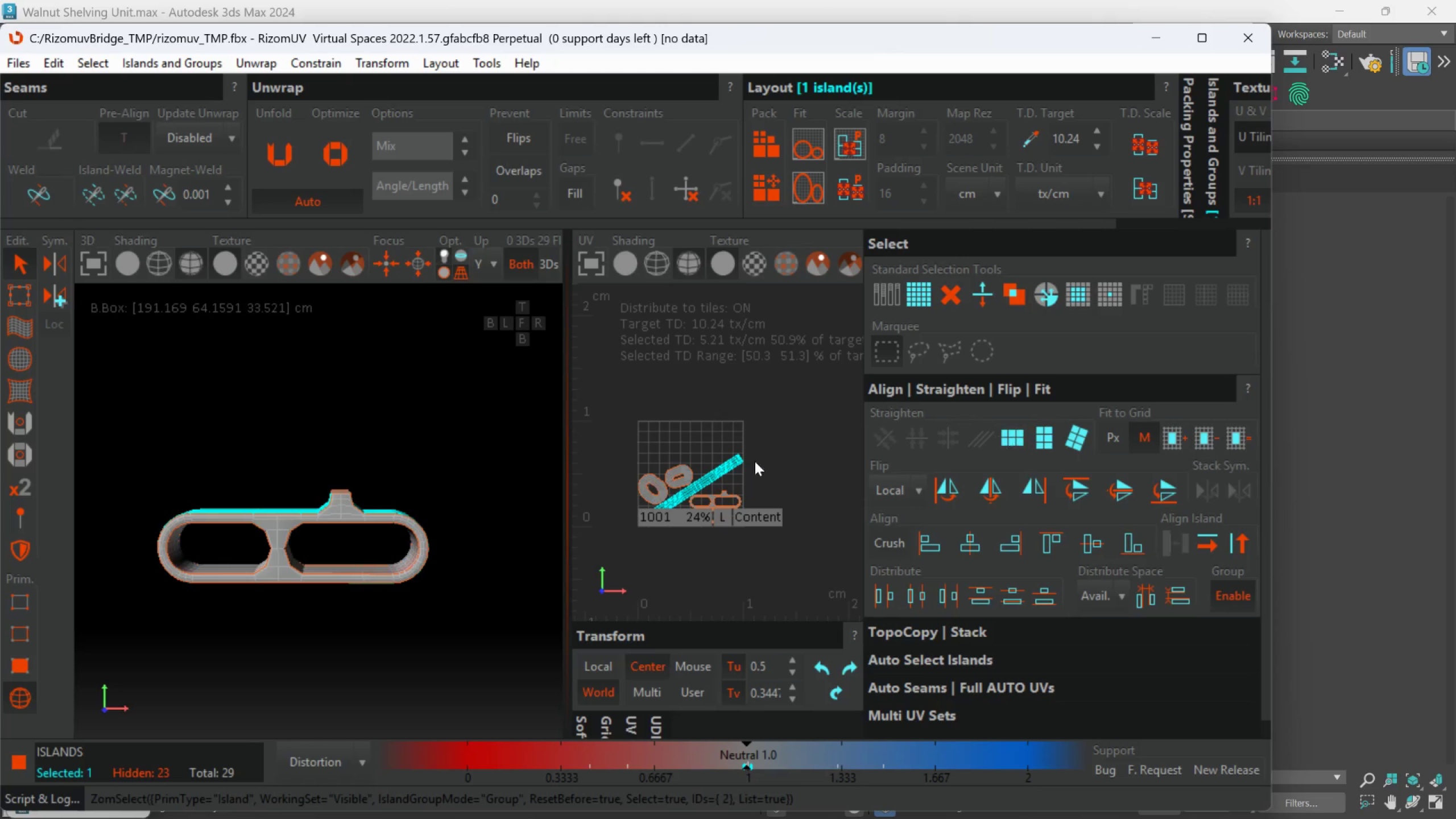 
left_click([28, 296])
 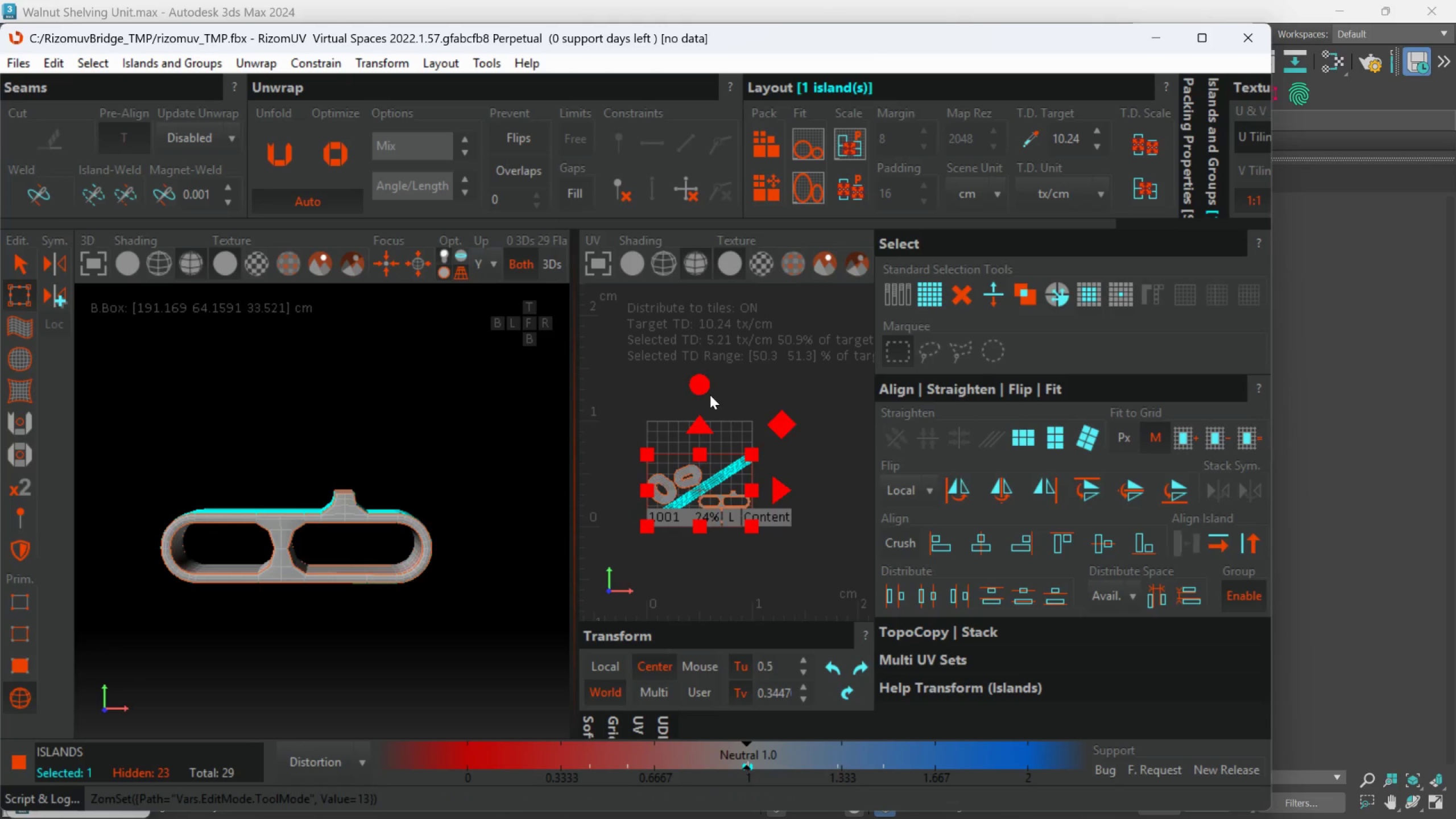 
left_click_drag(start_coordinate=[706, 388], to_coordinate=[748, 457])
 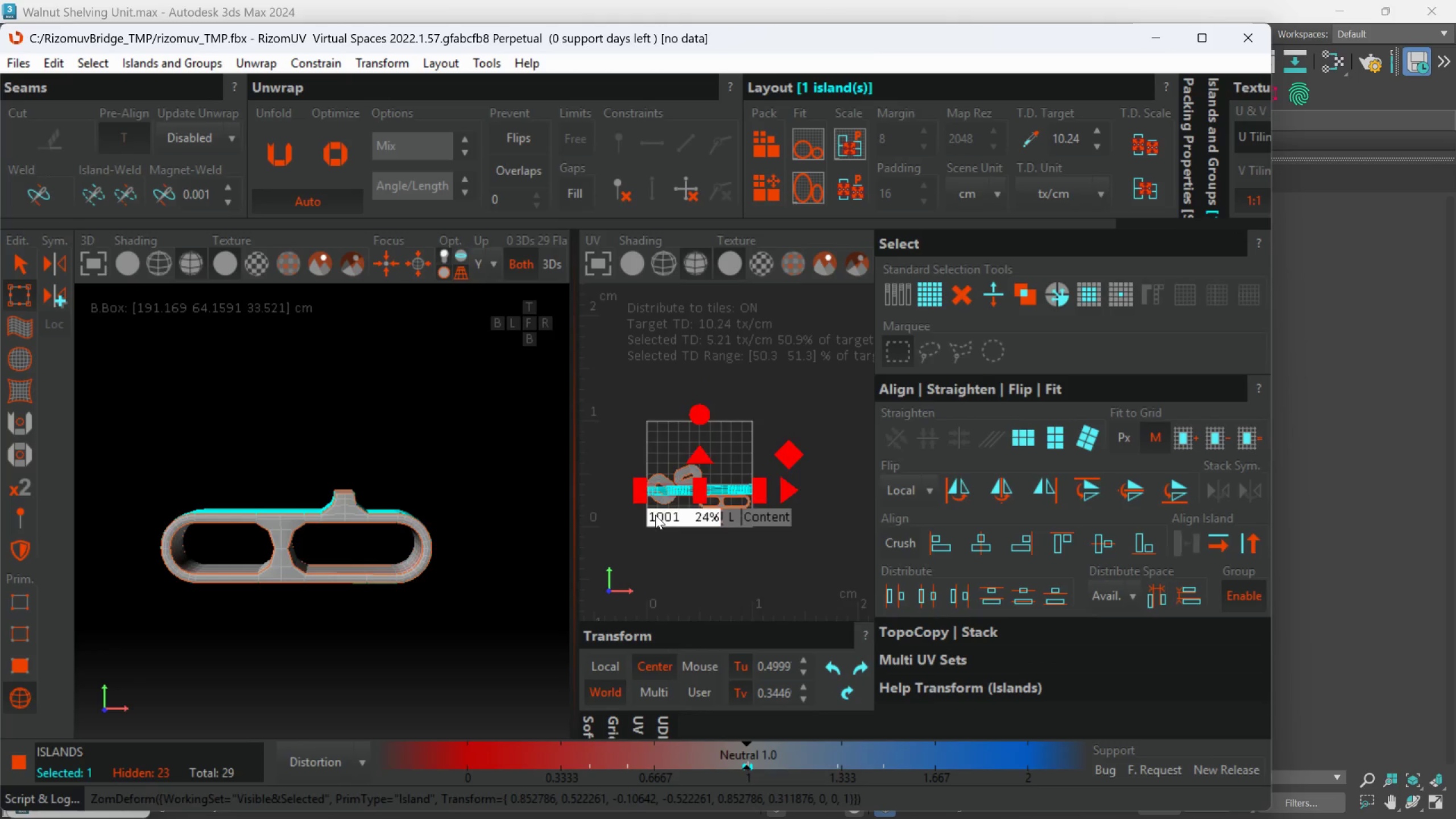 
scroll: coordinate [655, 515], scroll_direction: up, amount: 1.0
 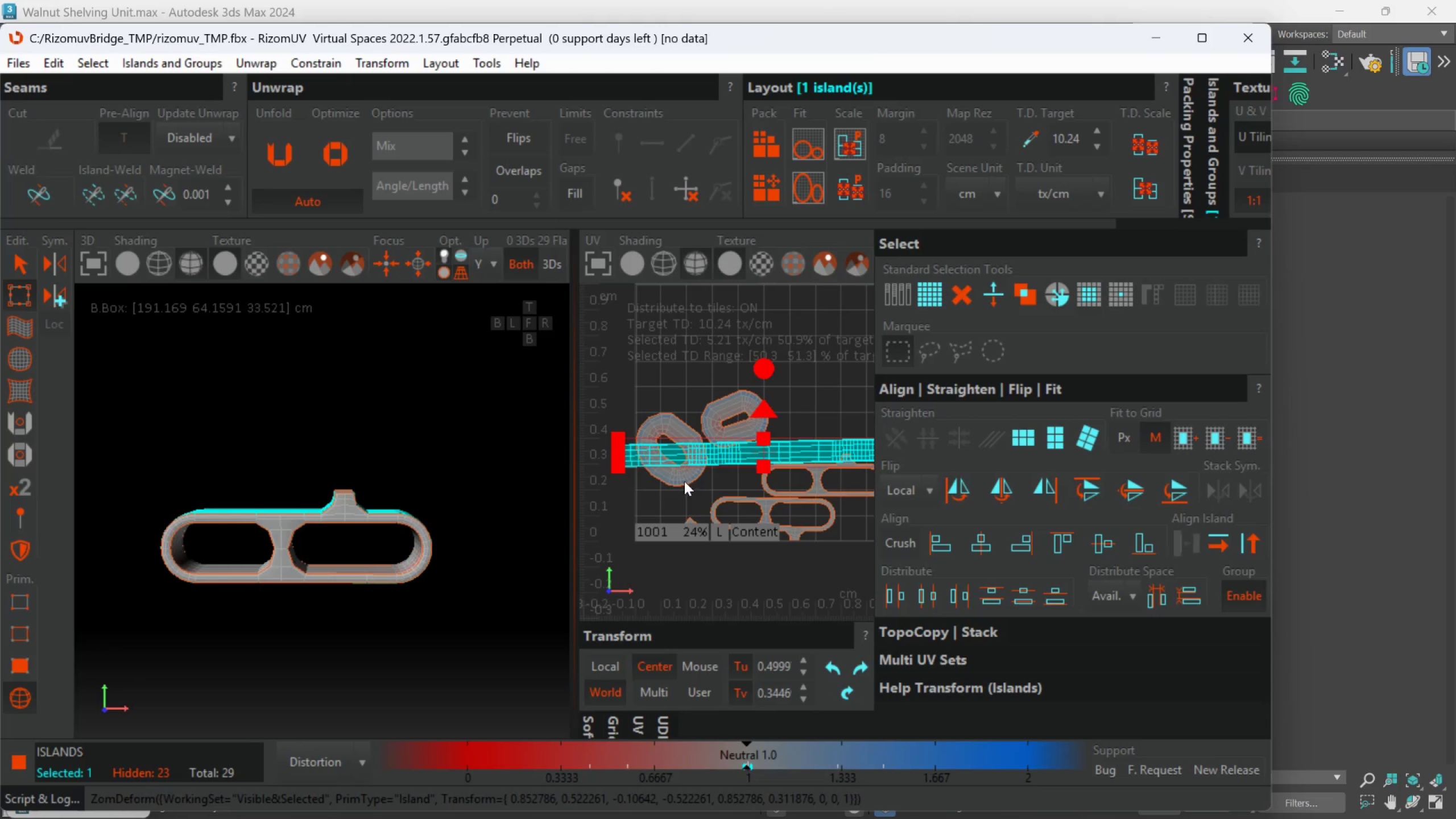 
left_click([684, 479])
 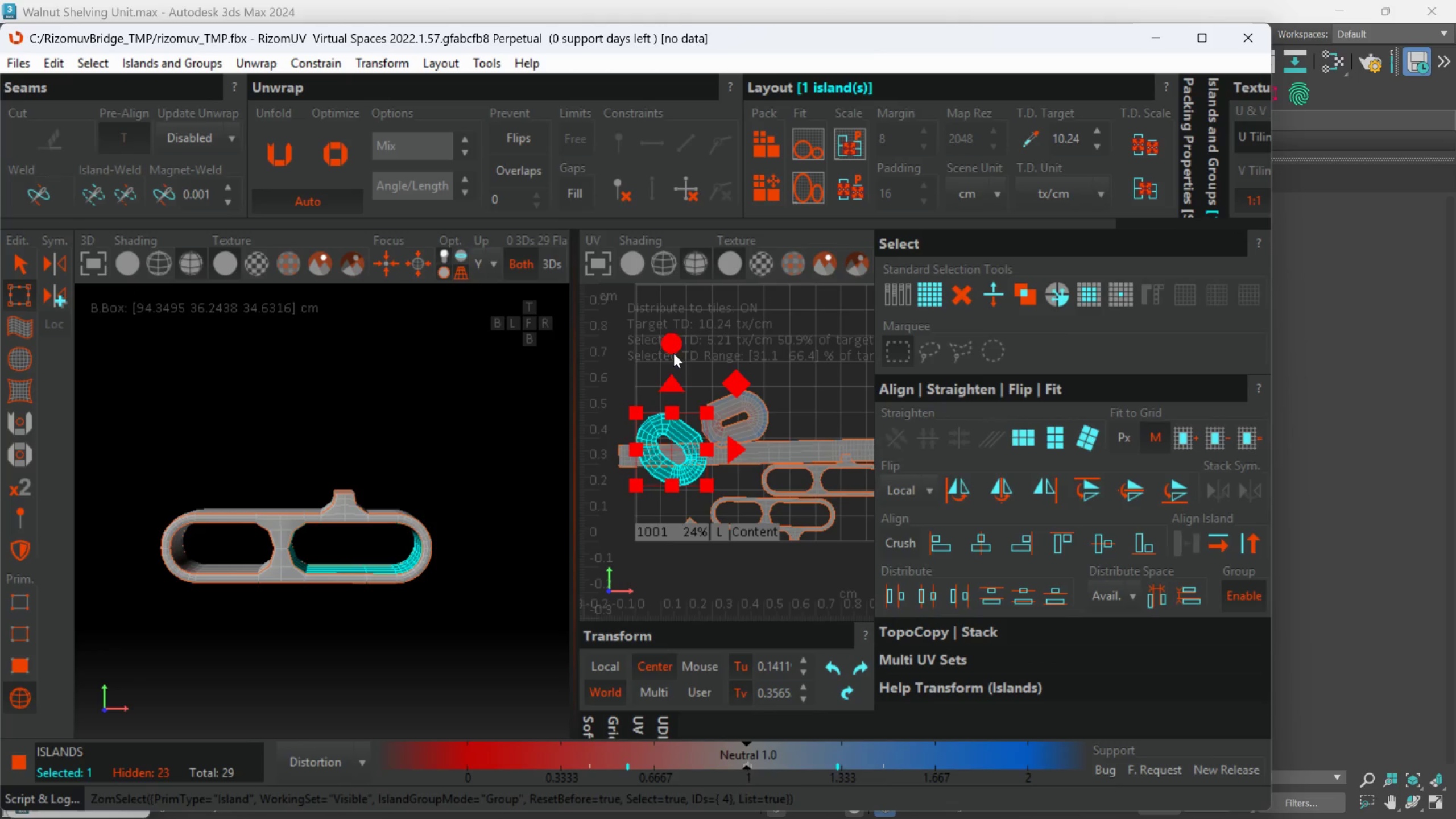 
left_click_drag(start_coordinate=[672, 349], to_coordinate=[708, 246])
 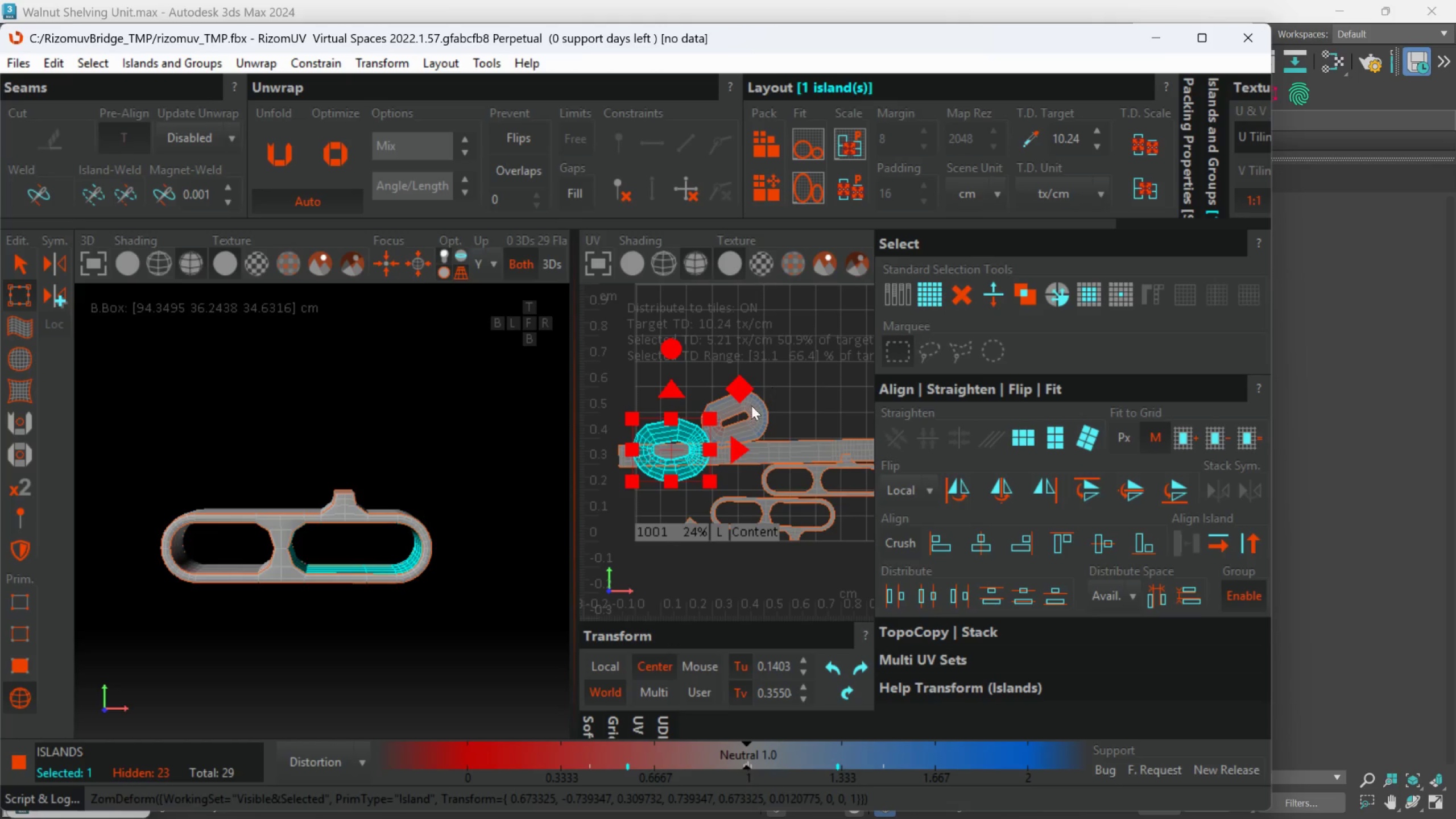 
left_click([751, 408])
 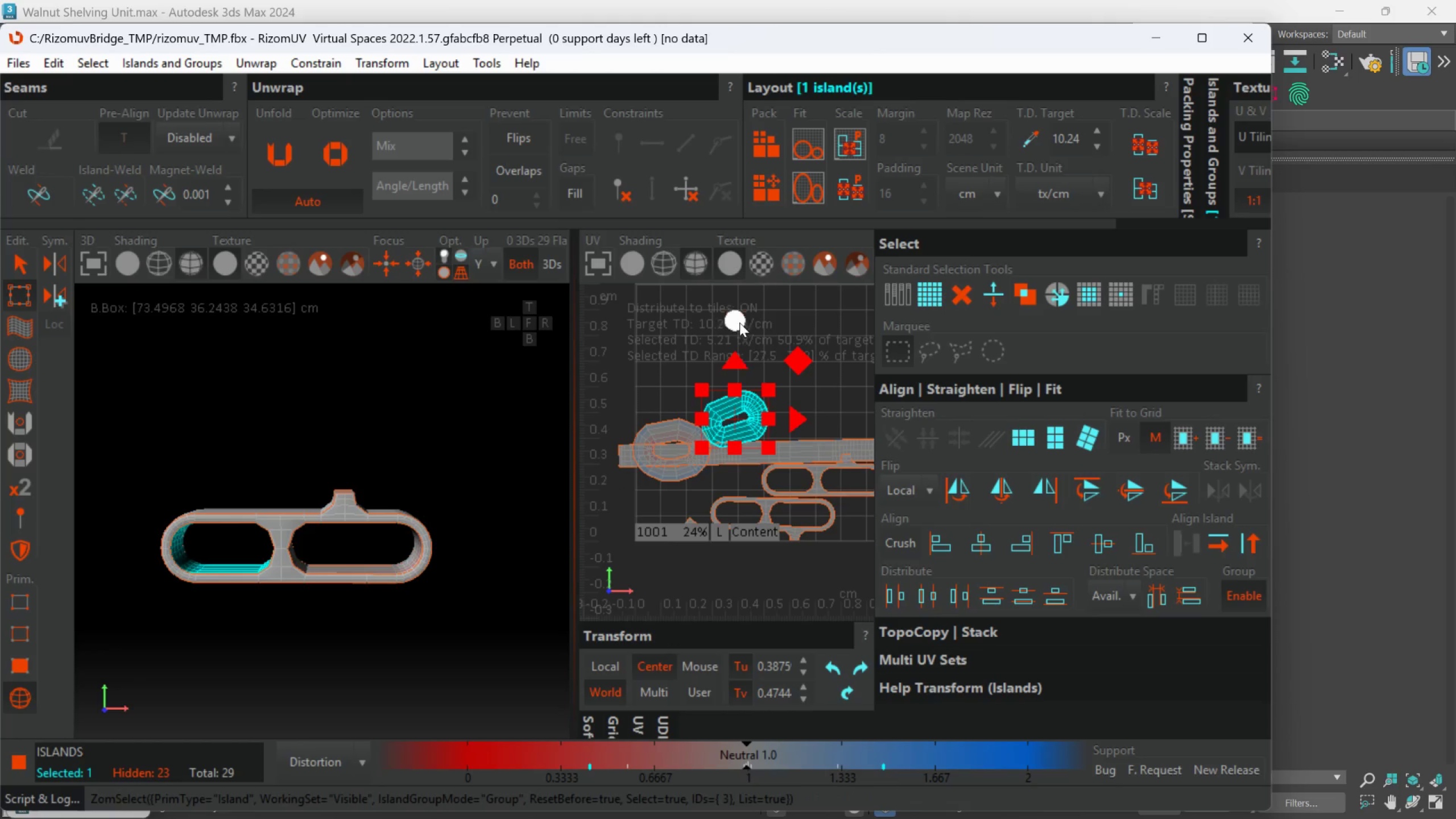 
left_click_drag(start_coordinate=[740, 322], to_coordinate=[752, 361])
 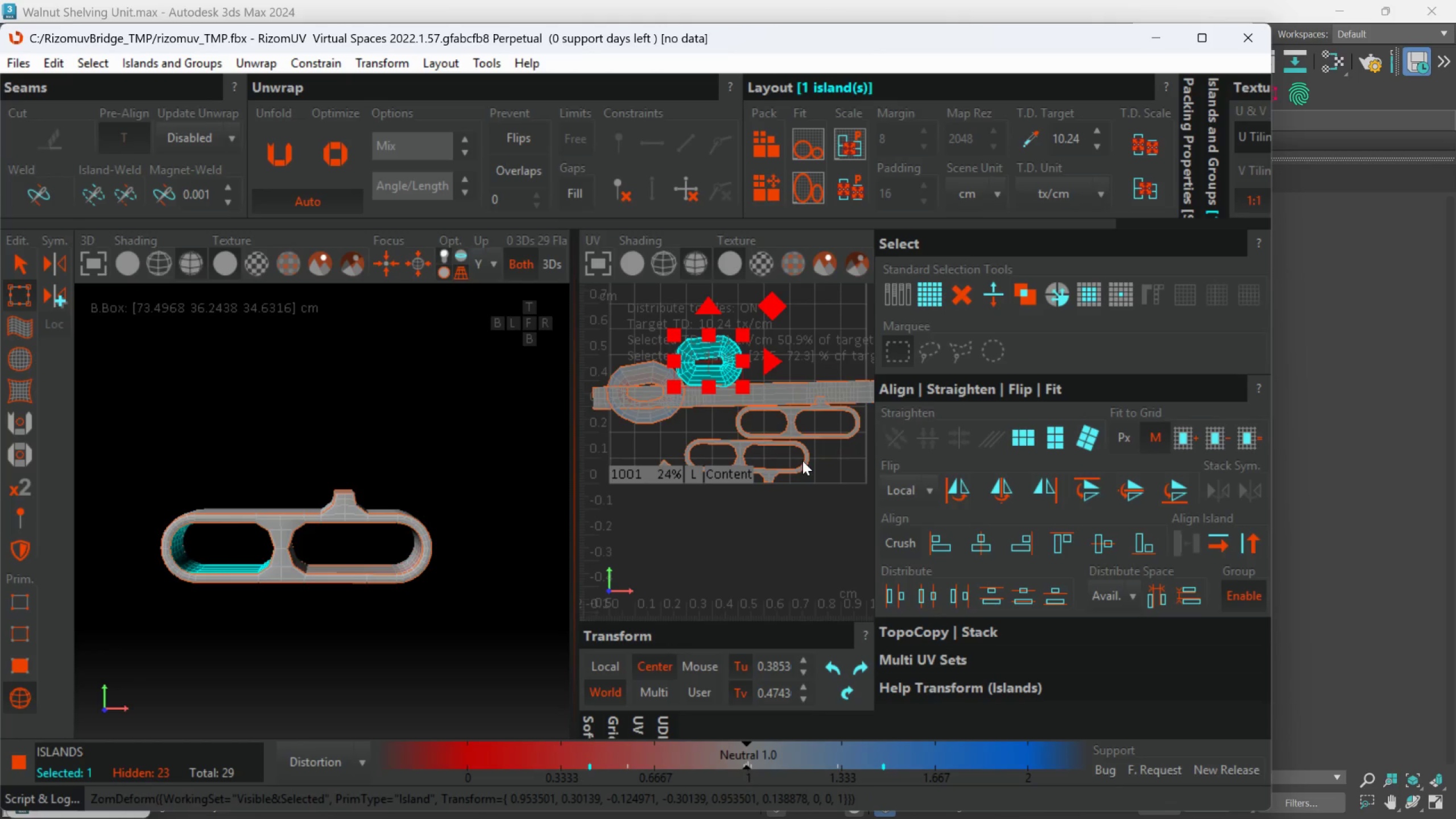 
scroll: coordinate [780, 491], scroll_direction: up, amount: 1.0
 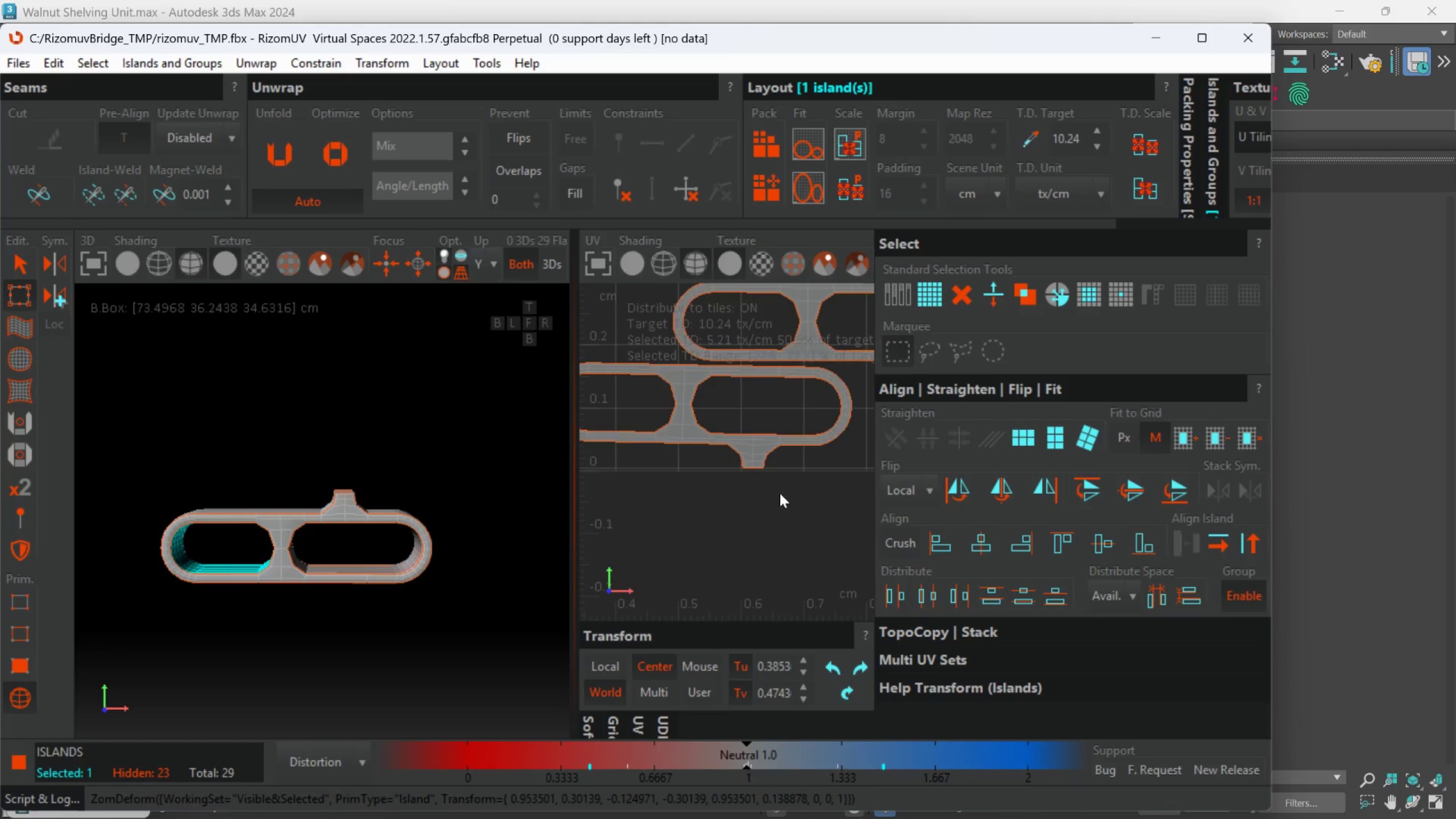 
scroll: coordinate [781, 497], scroll_direction: down, amount: 1.0
 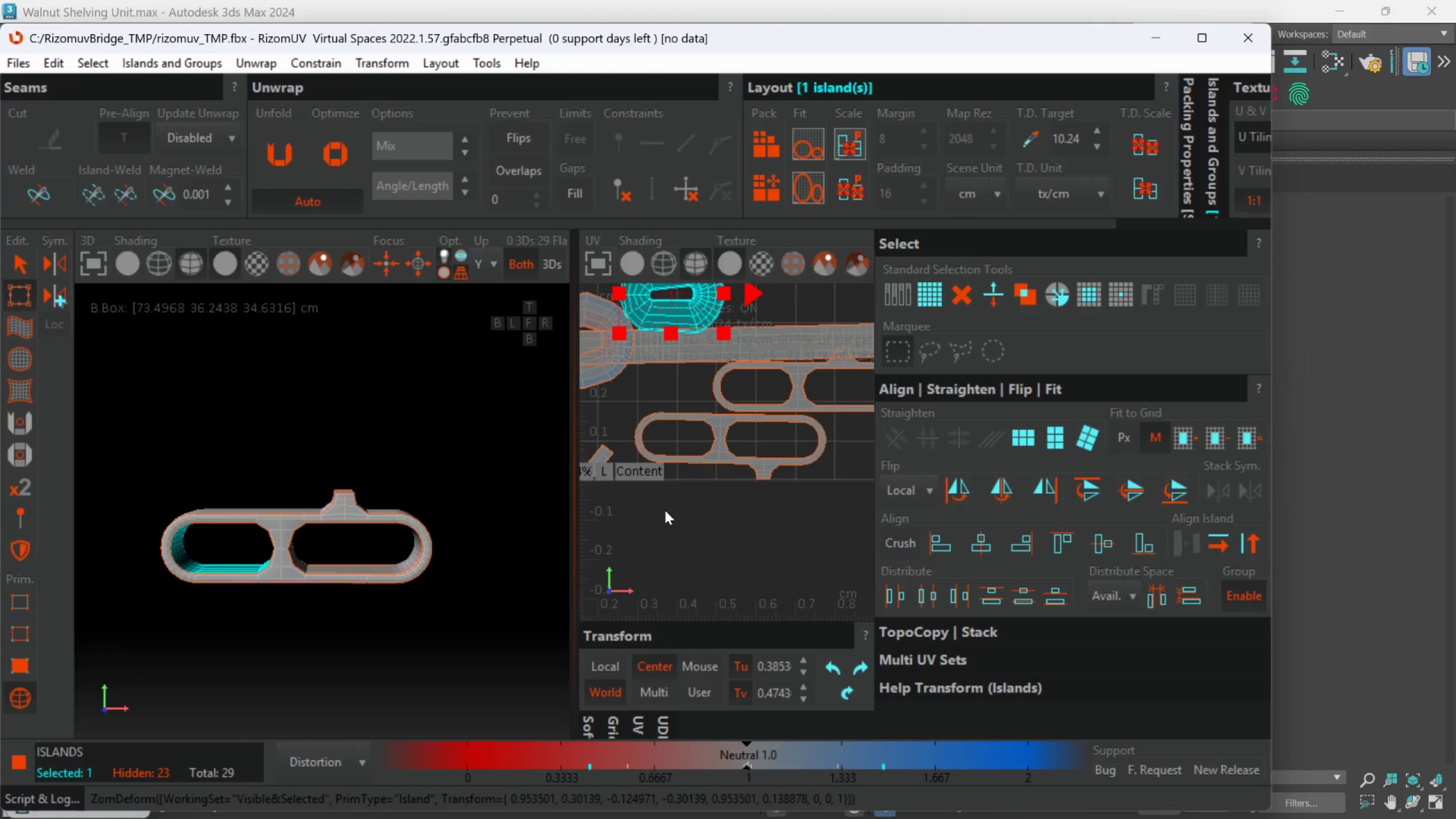 
scroll: coordinate [668, 510], scroll_direction: up, amount: 1.0
 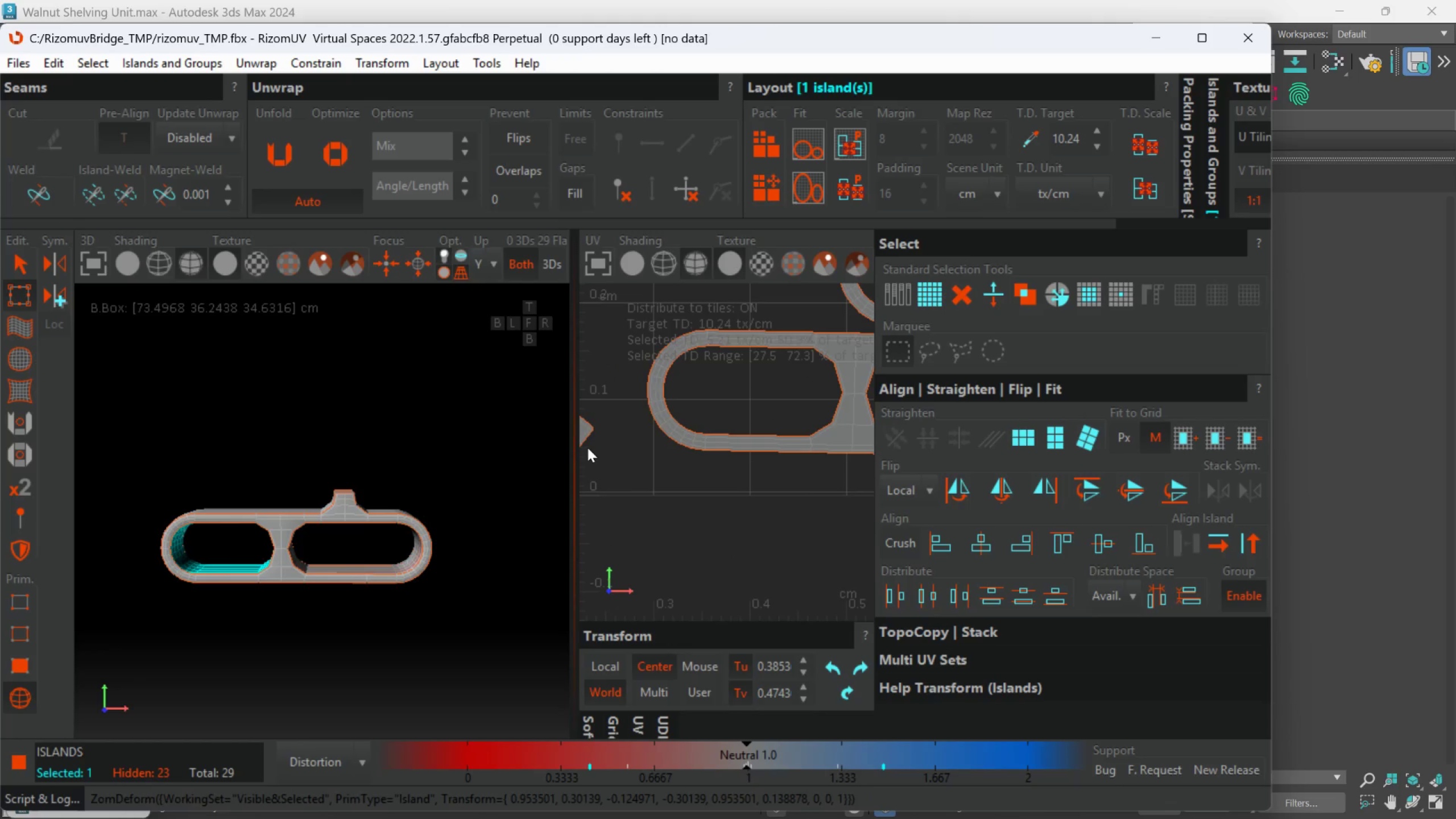 
left_click([589, 433])
 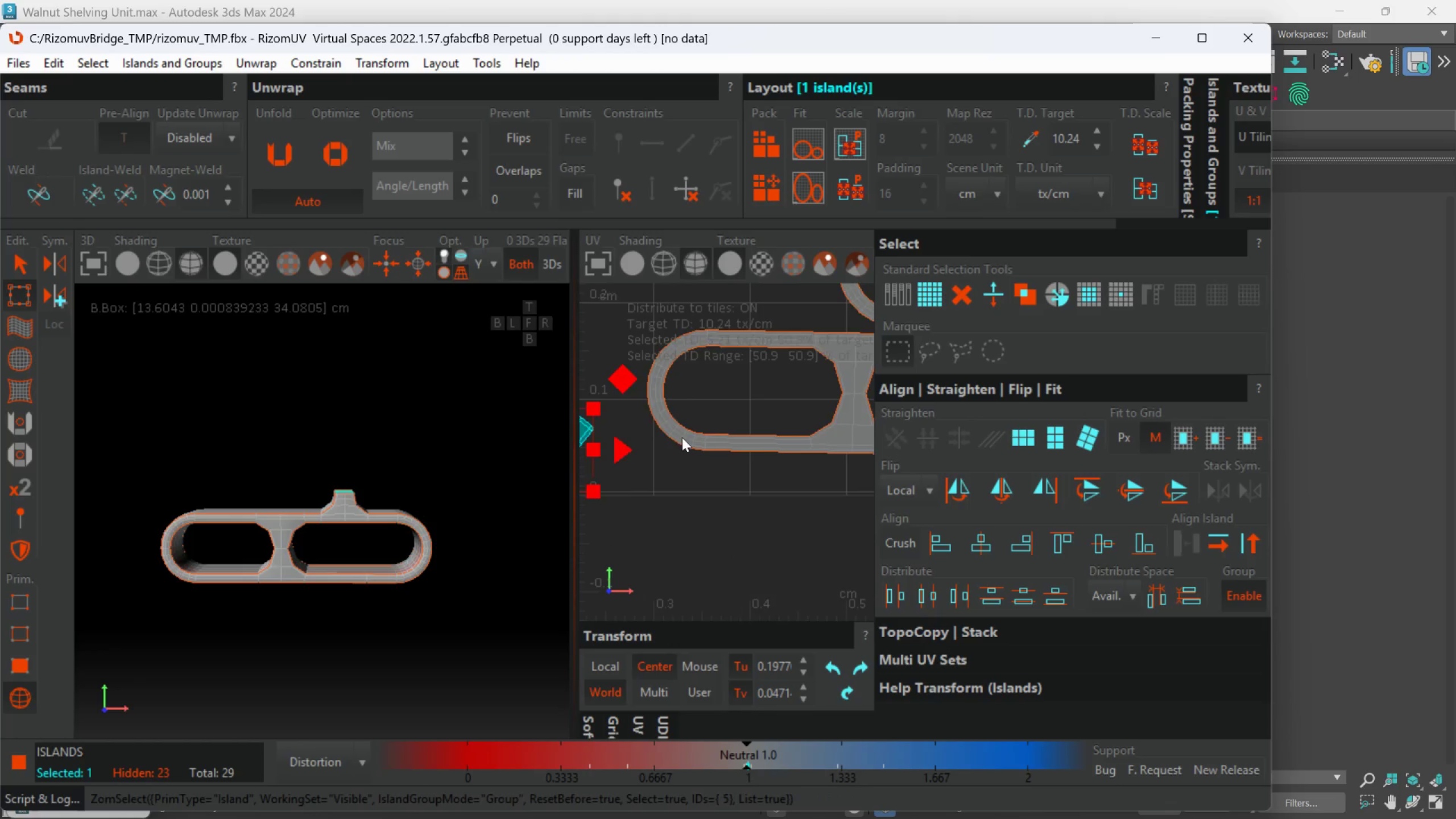 
scroll: coordinate [696, 449], scroll_direction: down, amount: 1.0
 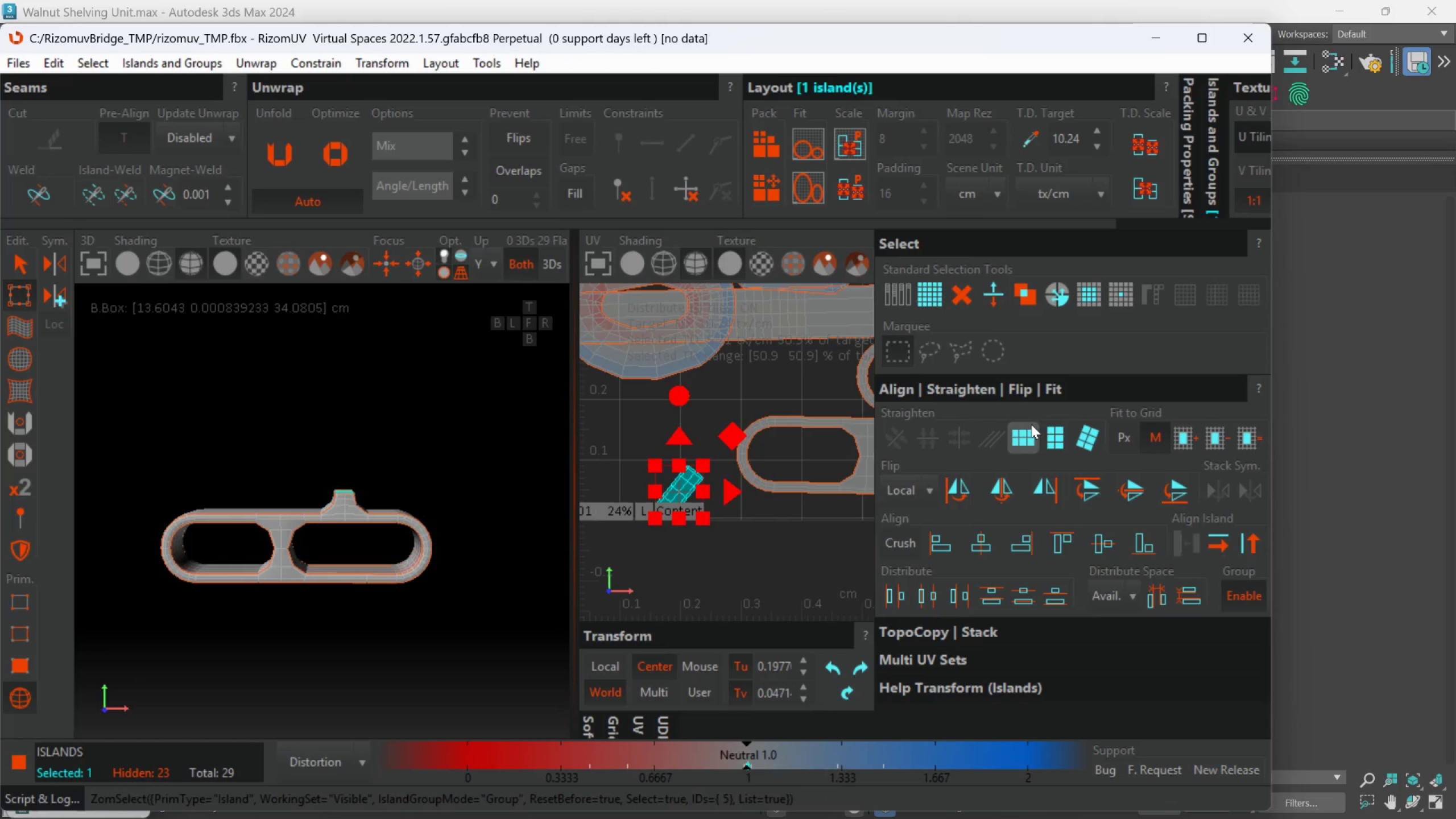 
left_click([1054, 433])
 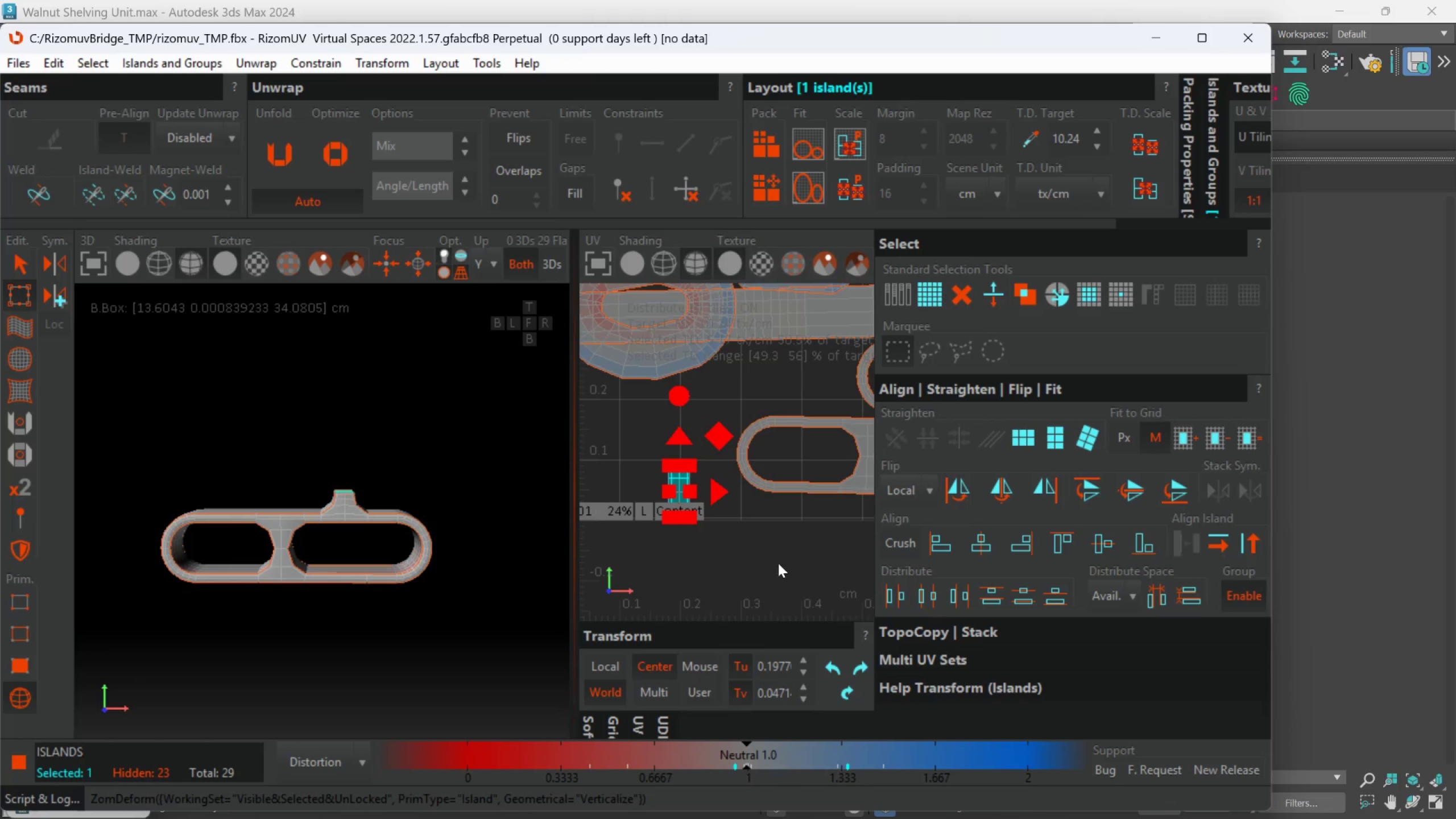 
scroll: coordinate [834, 578], scroll_direction: down, amount: 4.0
 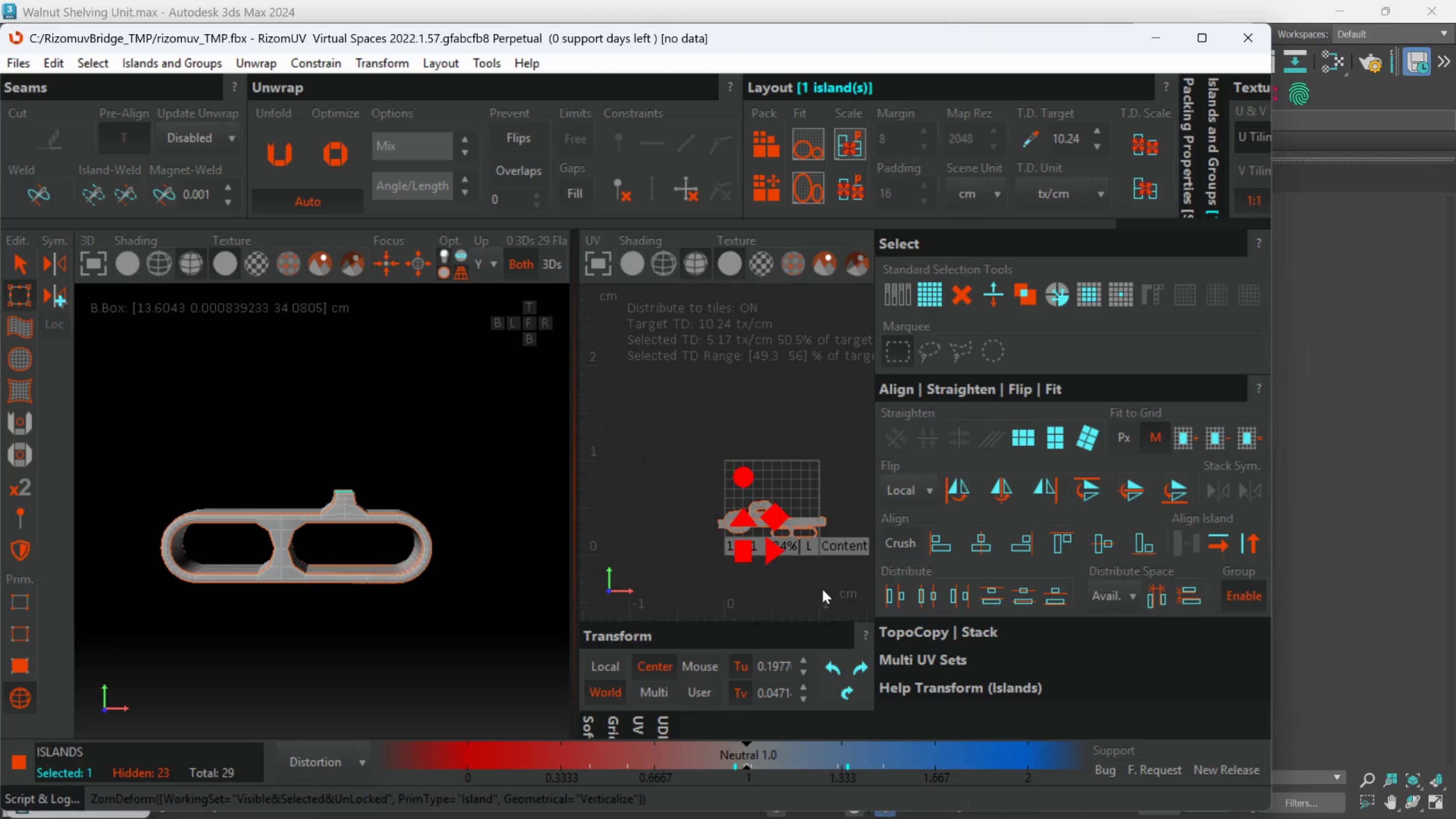 
left_click_drag(start_coordinate=[847, 603], to_coordinate=[669, 421])
 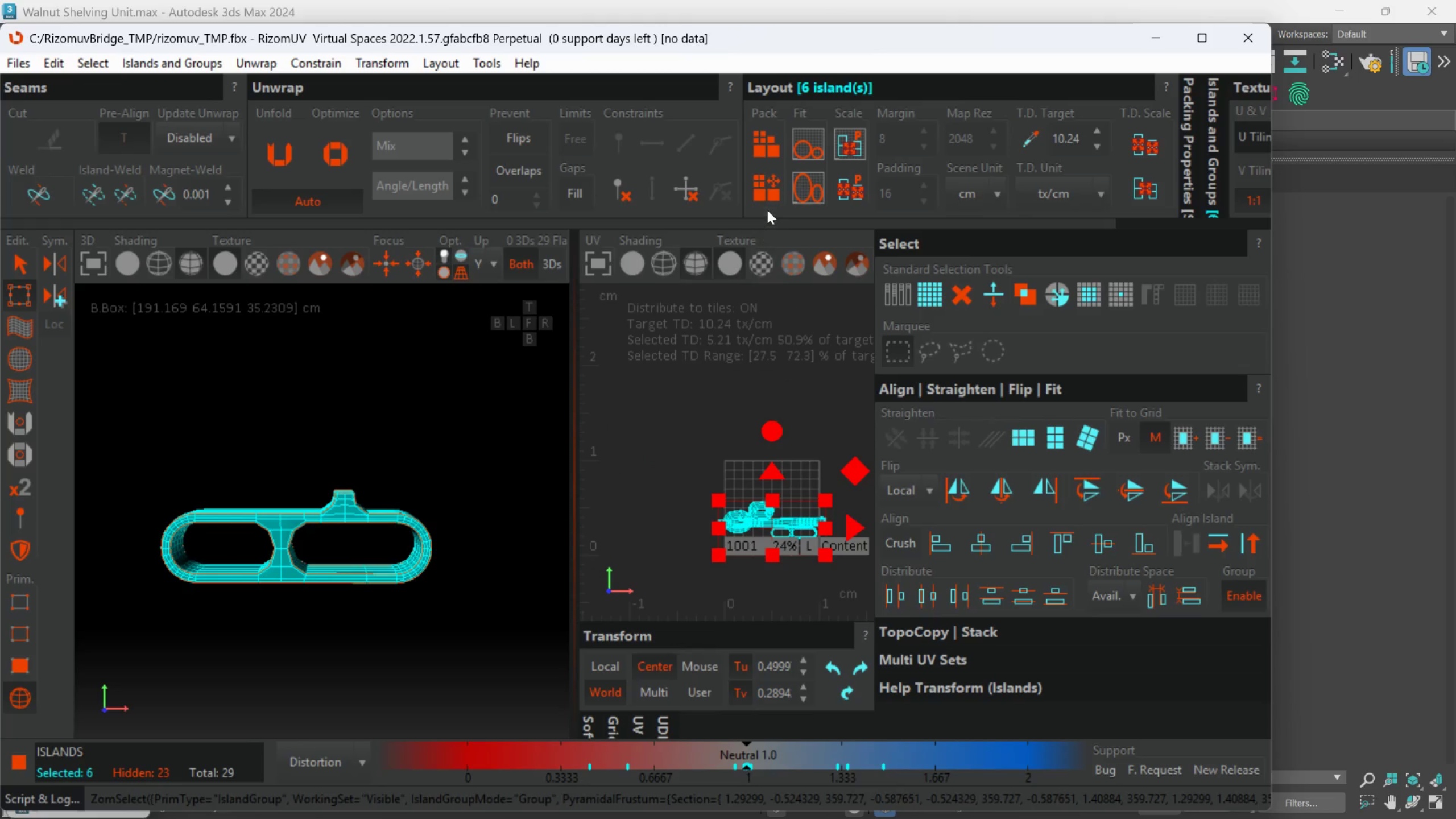 
left_click([768, 203])
 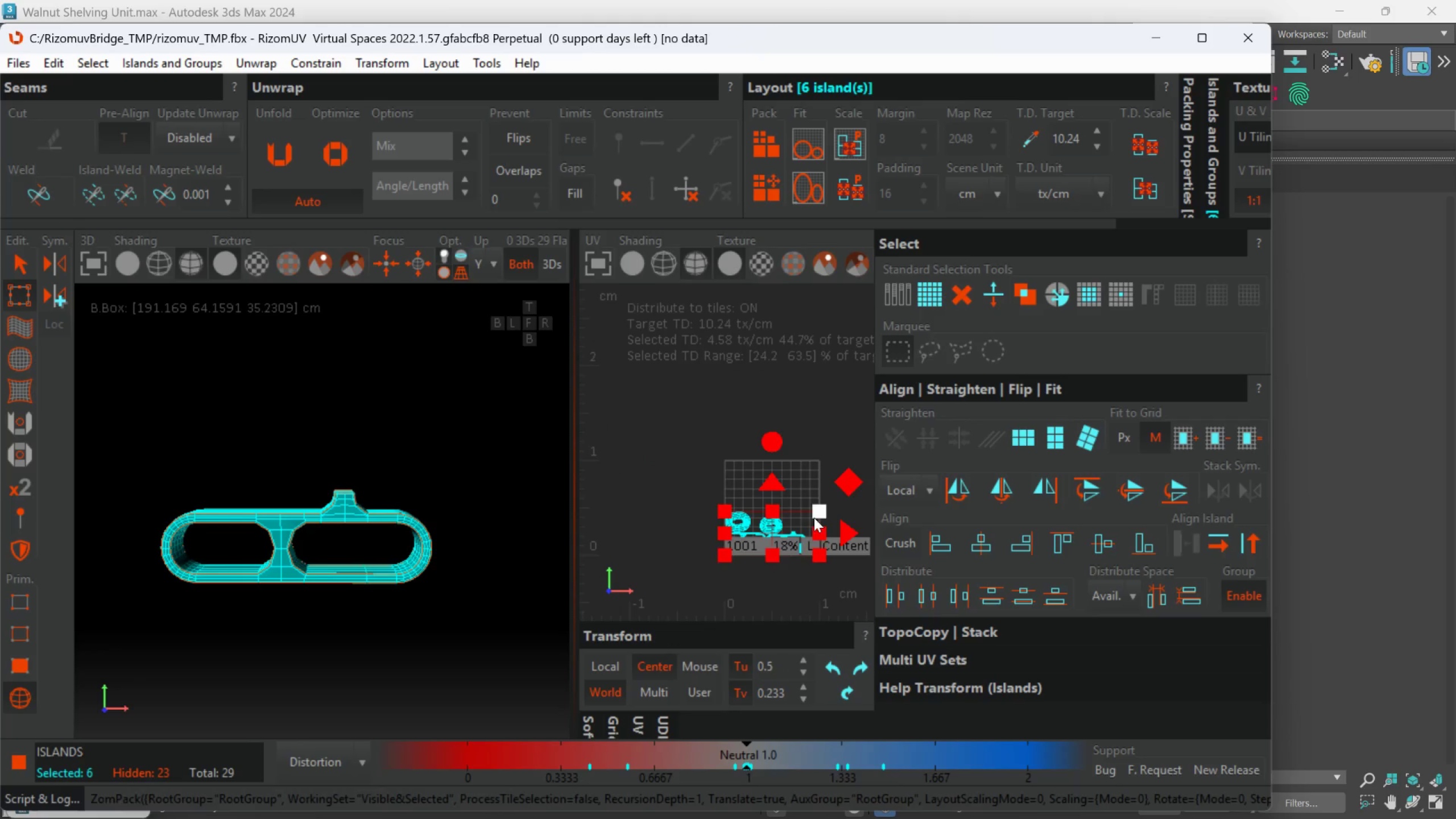 
scroll: coordinate [809, 550], scroll_direction: up, amount: 1.0
 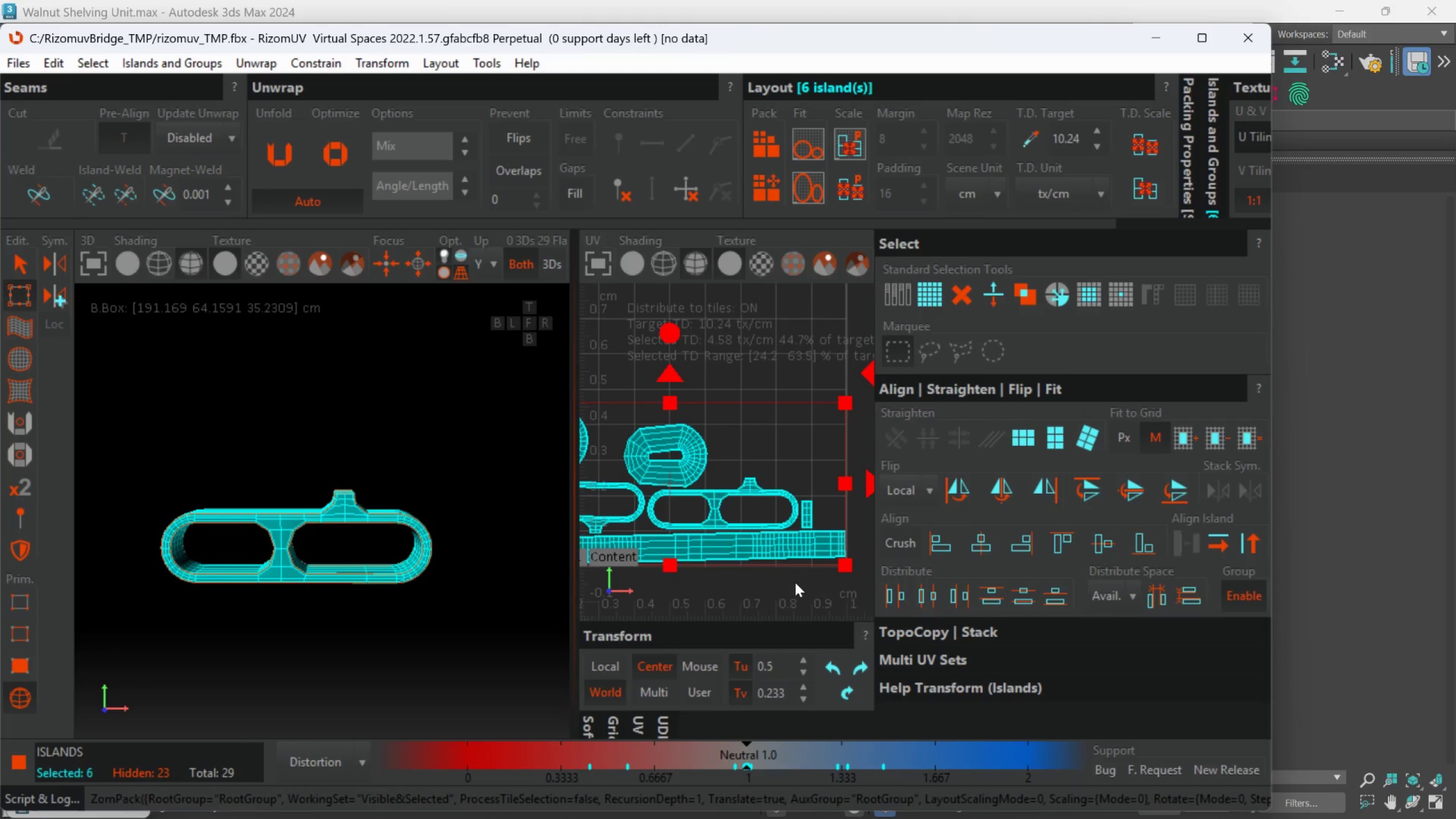 
left_click([793, 586])
 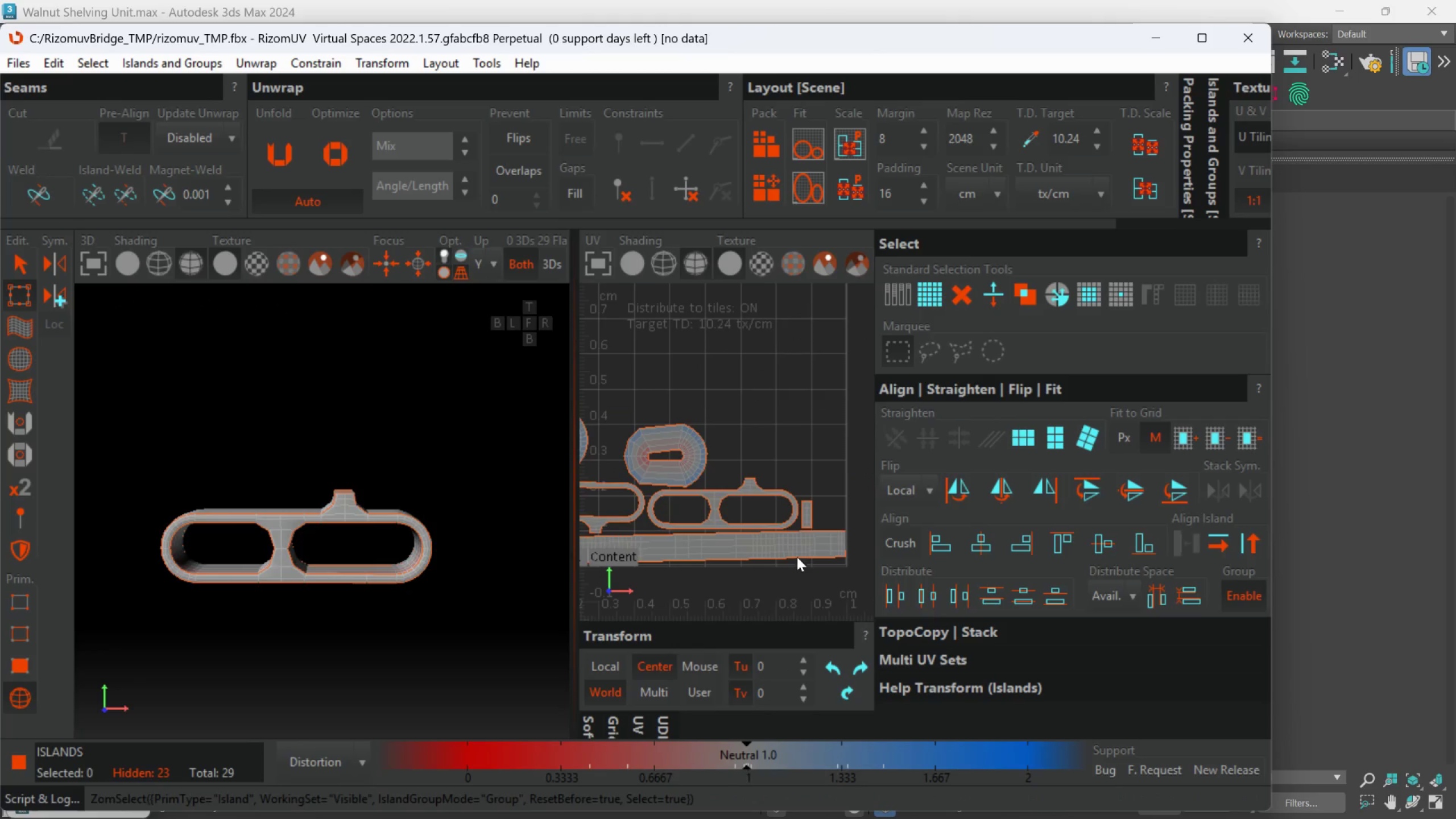 
left_click([797, 551])
 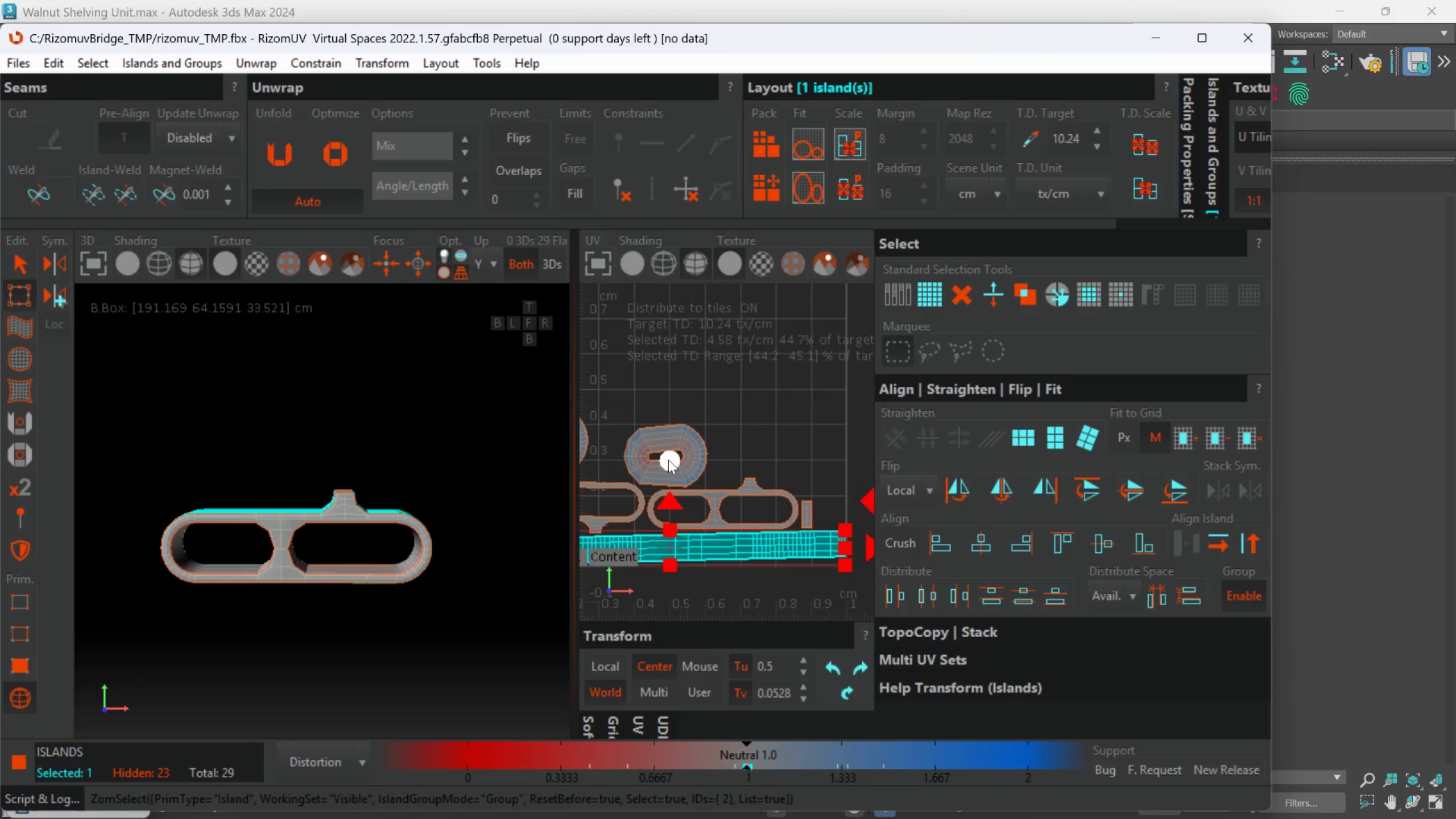 
left_click_drag(start_coordinate=[669, 459], to_coordinate=[672, 462])
 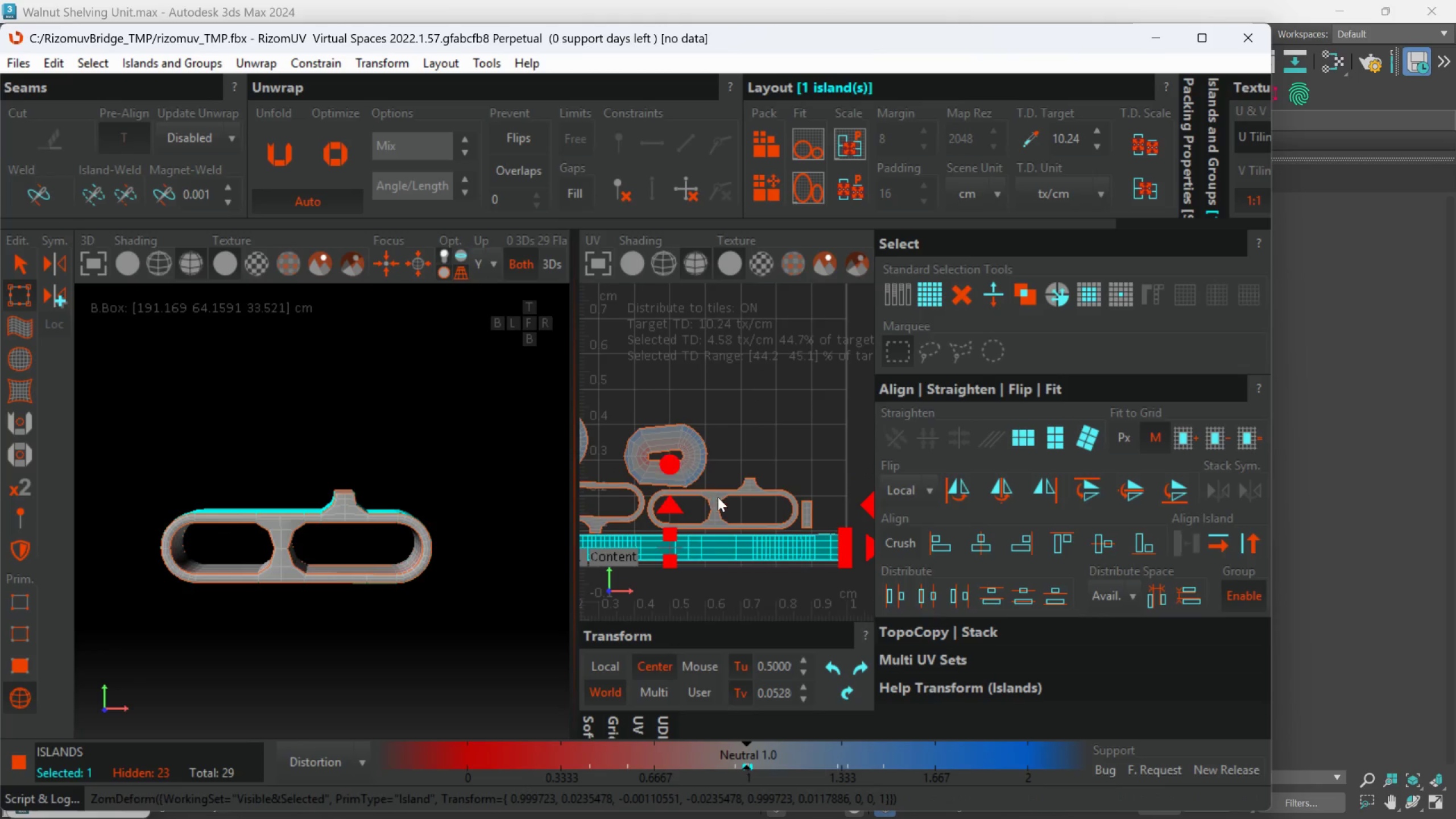 
scroll: coordinate [718, 497], scroll_direction: down, amount: 1.0
 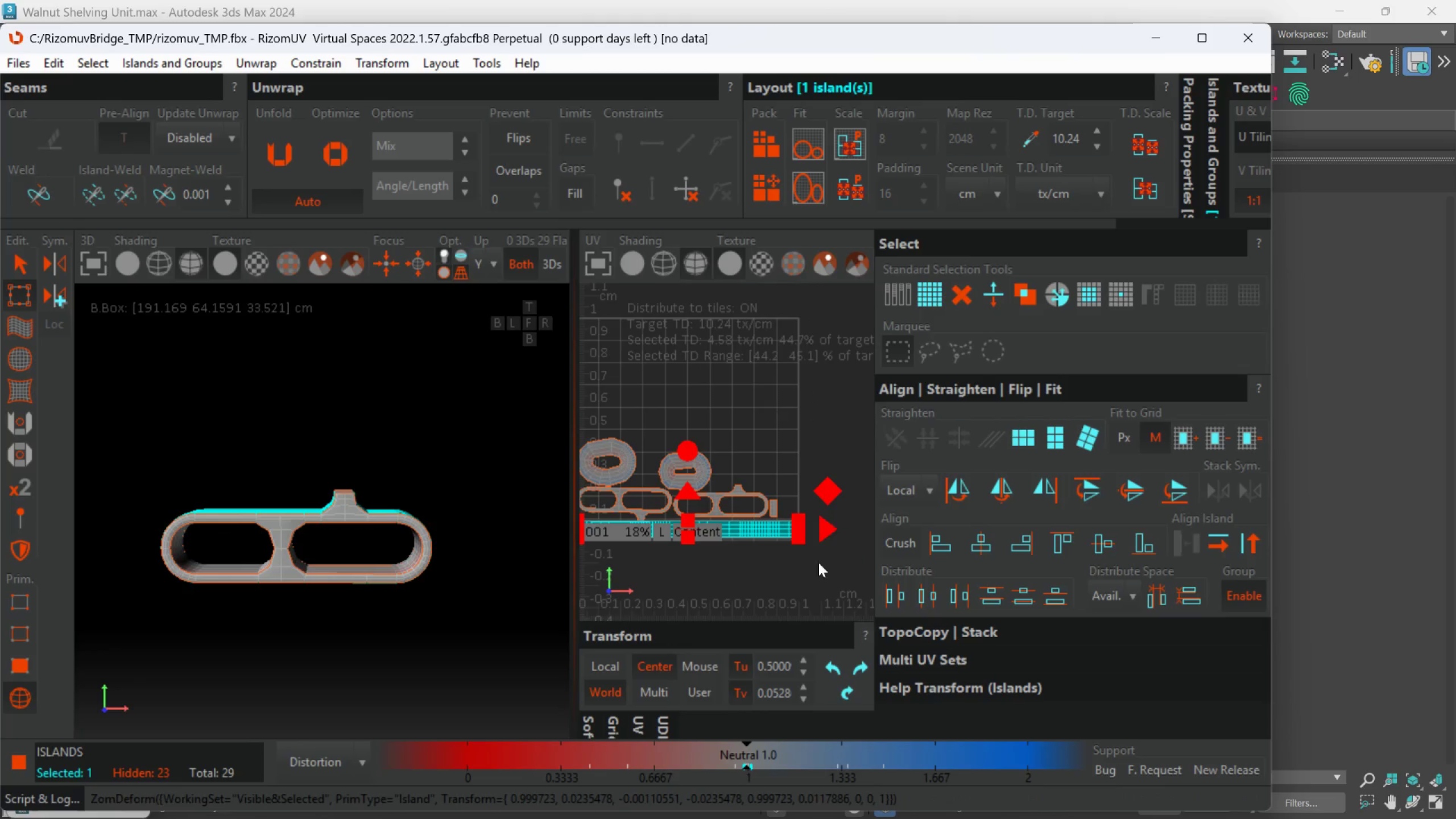 
left_click([812, 592])
 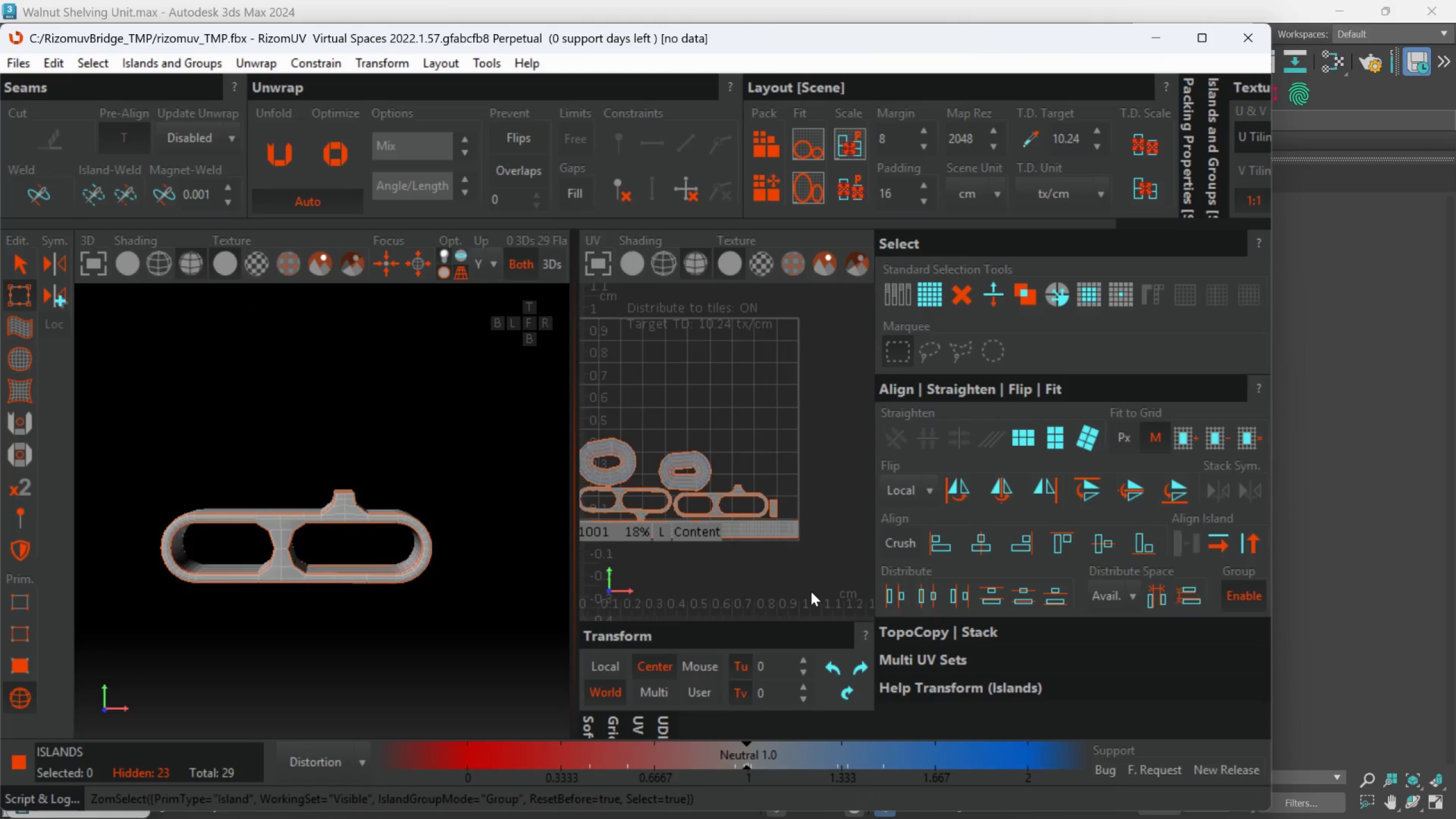 
left_click_drag(start_coordinate=[843, 609], to_coordinate=[667, 450])
 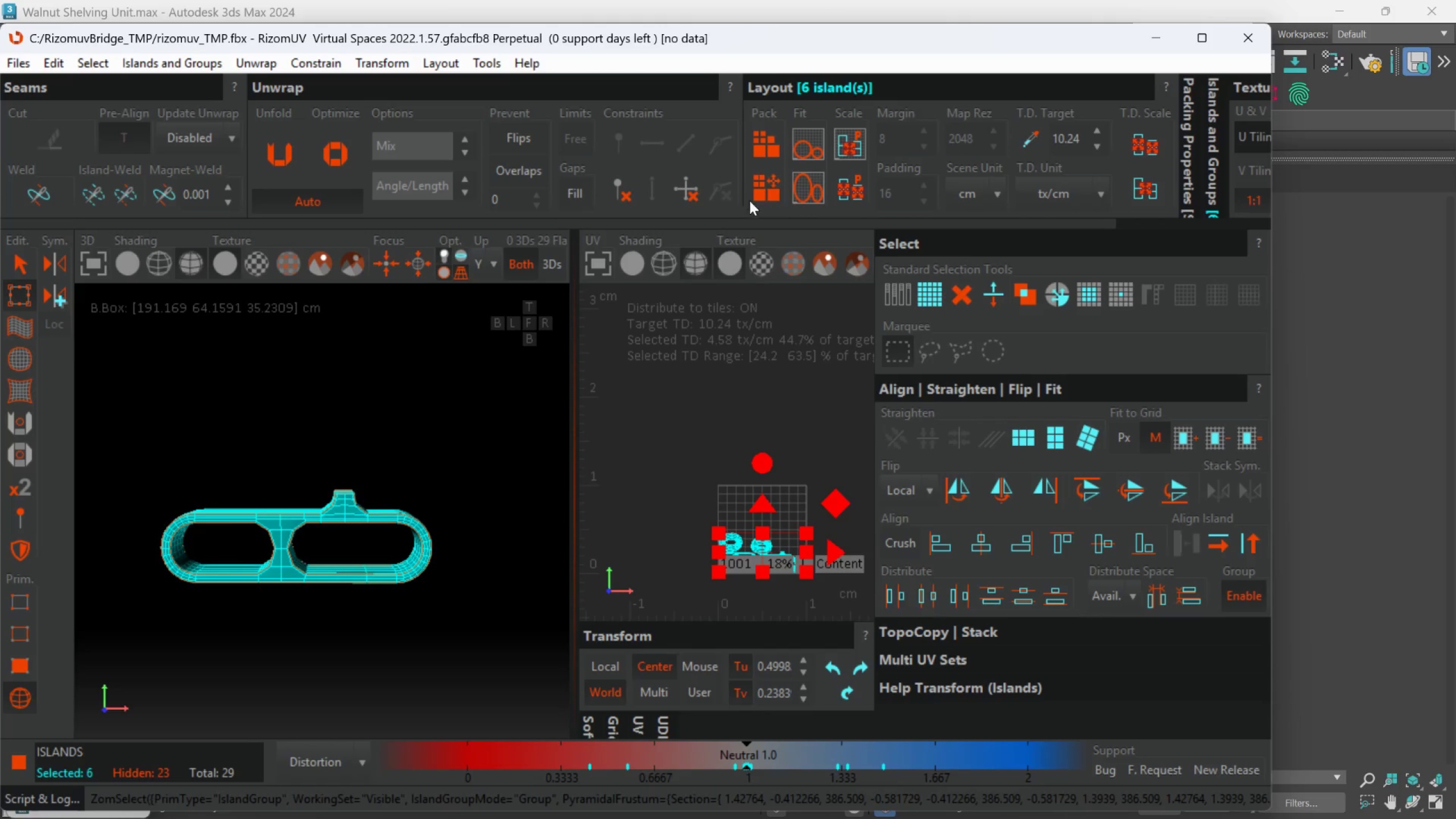 
scroll: coordinate [811, 594], scroll_direction: down, amount: 2.0
 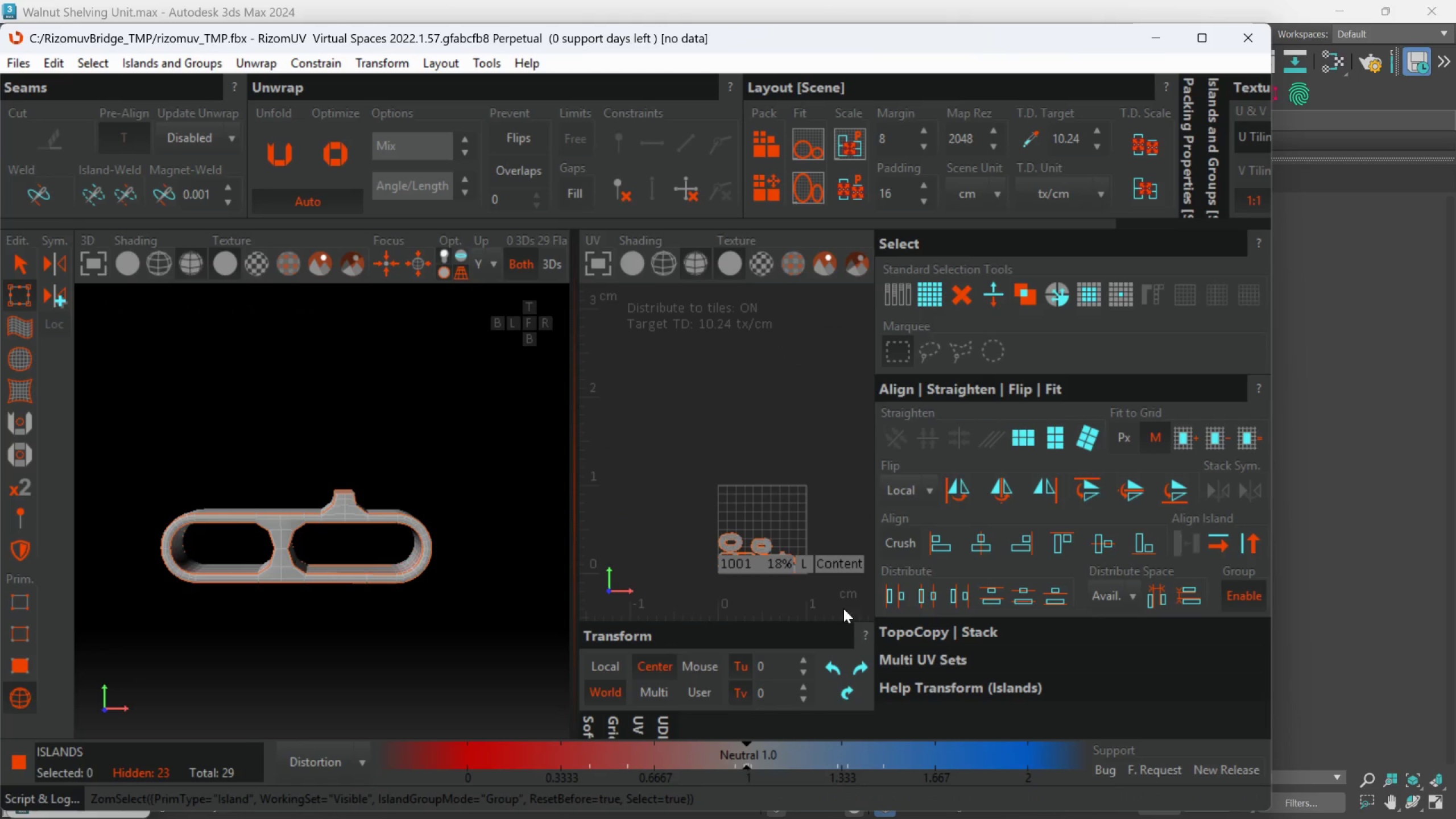 
left_click([752, 192])
 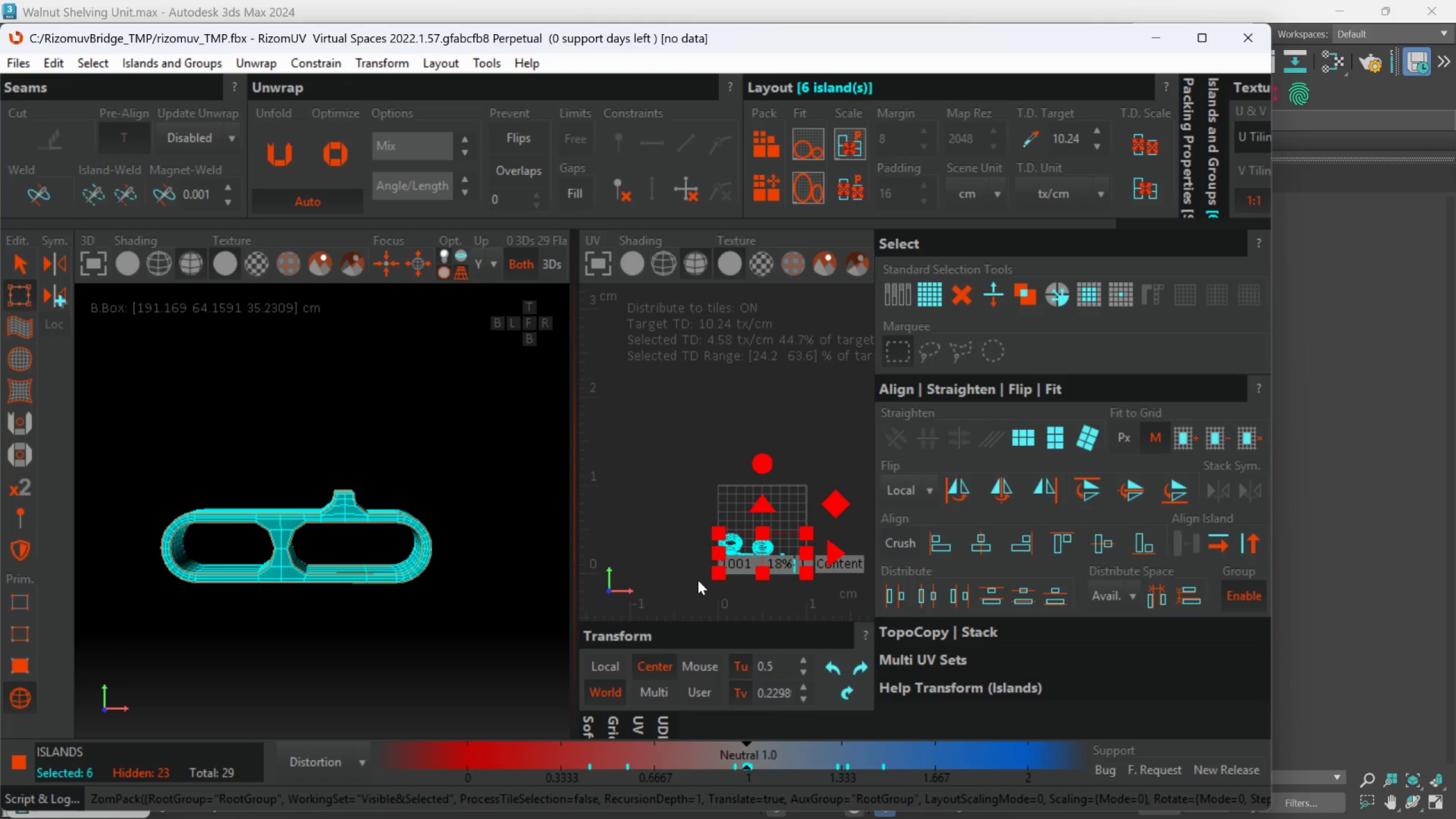 
scroll: coordinate [647, 609], scroll_direction: up, amount: 1.0
 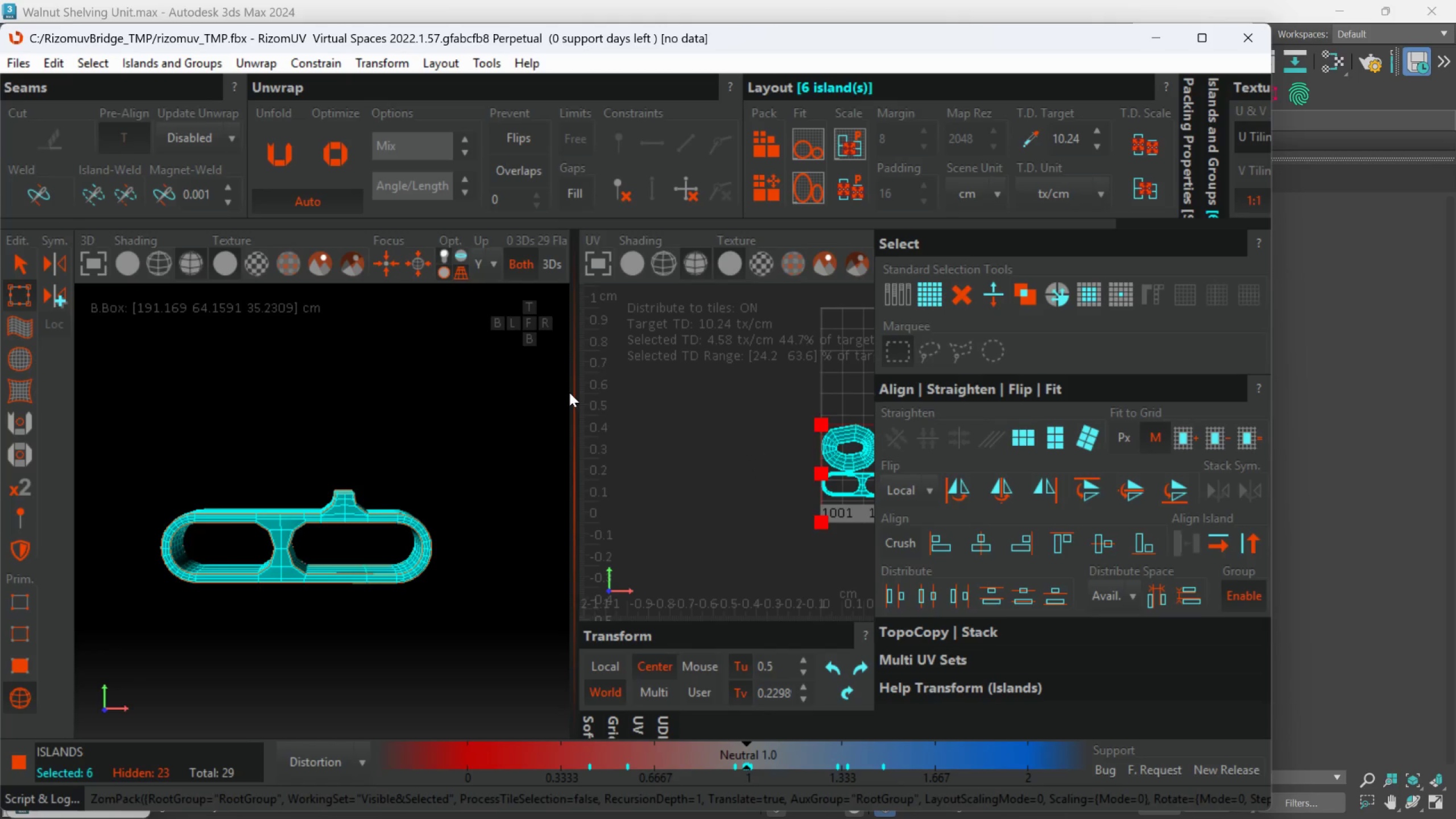 
left_click_drag(start_coordinate=[576, 390], to_coordinate=[701, 386])
 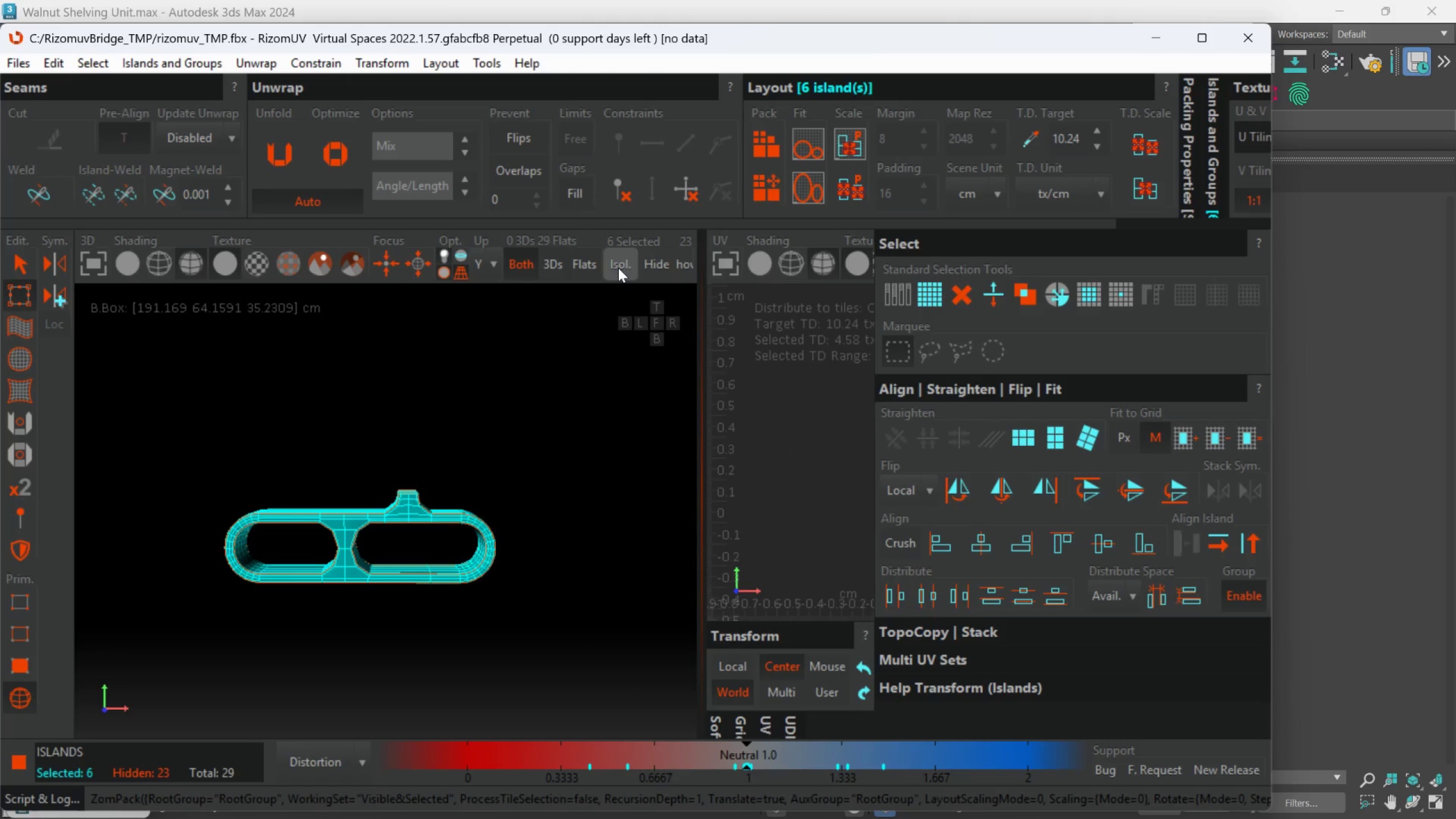 
left_click([624, 267])
 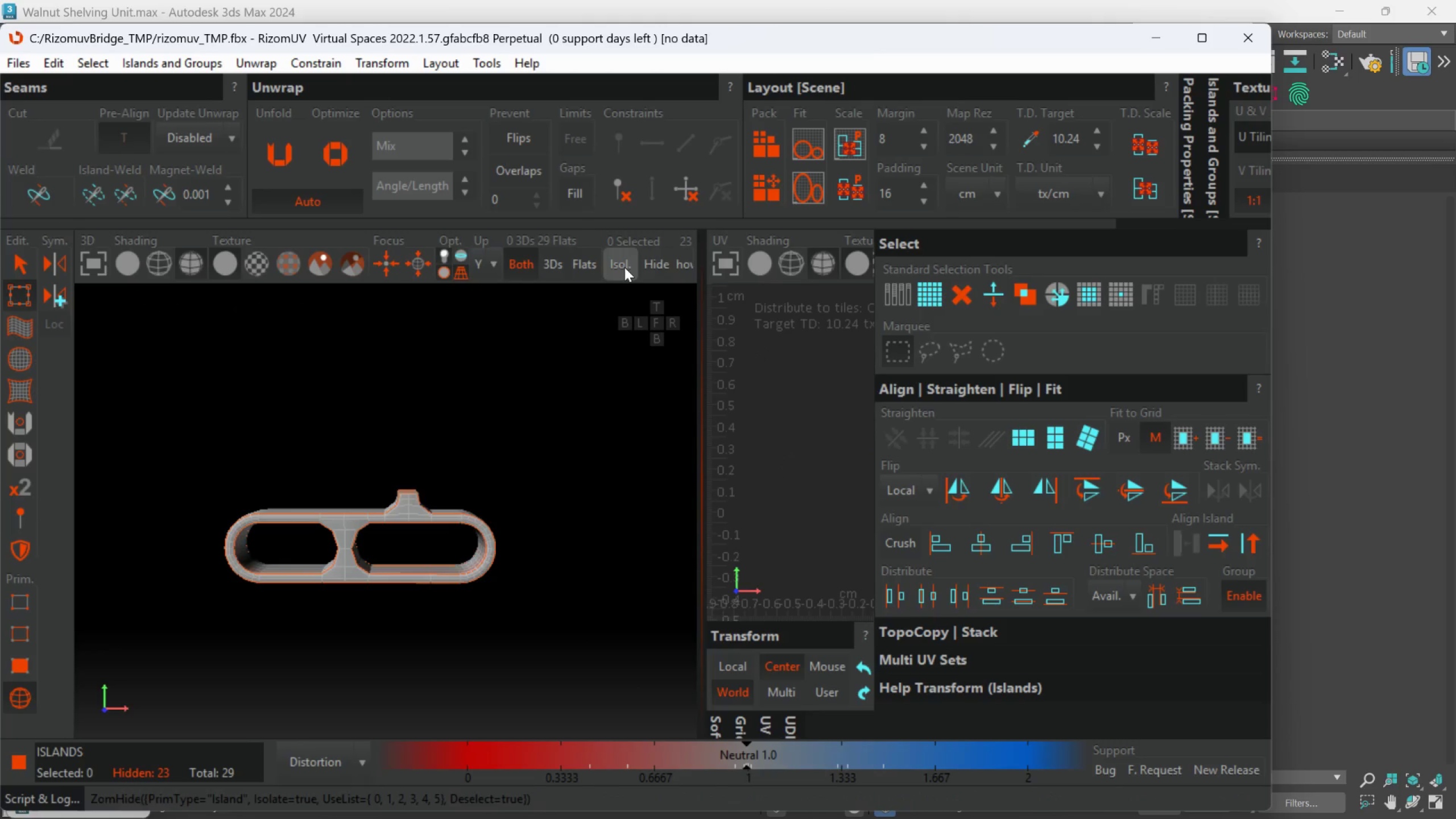 
left_click([624, 267])
 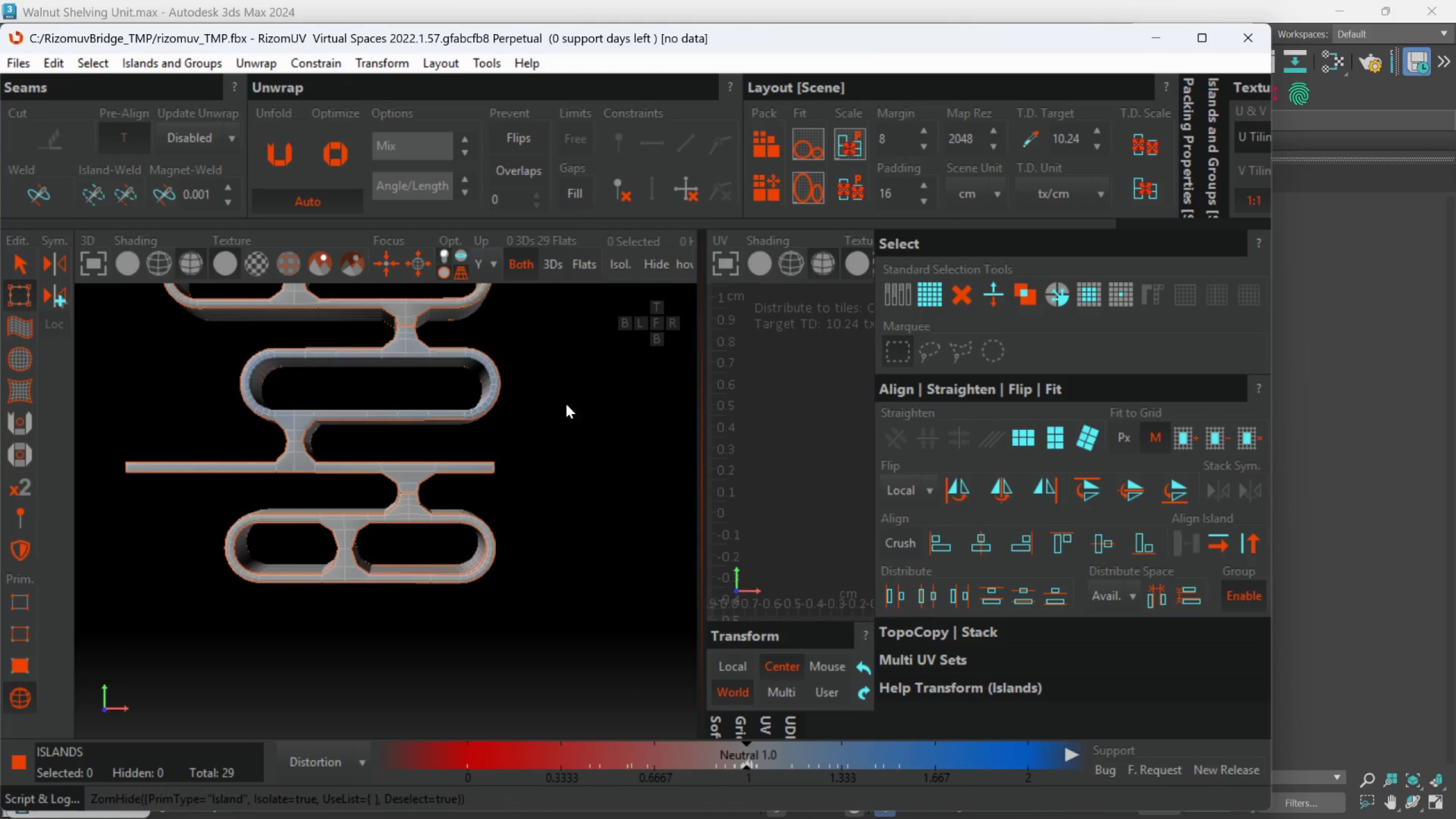 
scroll: coordinate [530, 503], scroll_direction: down, amount: 3.0
 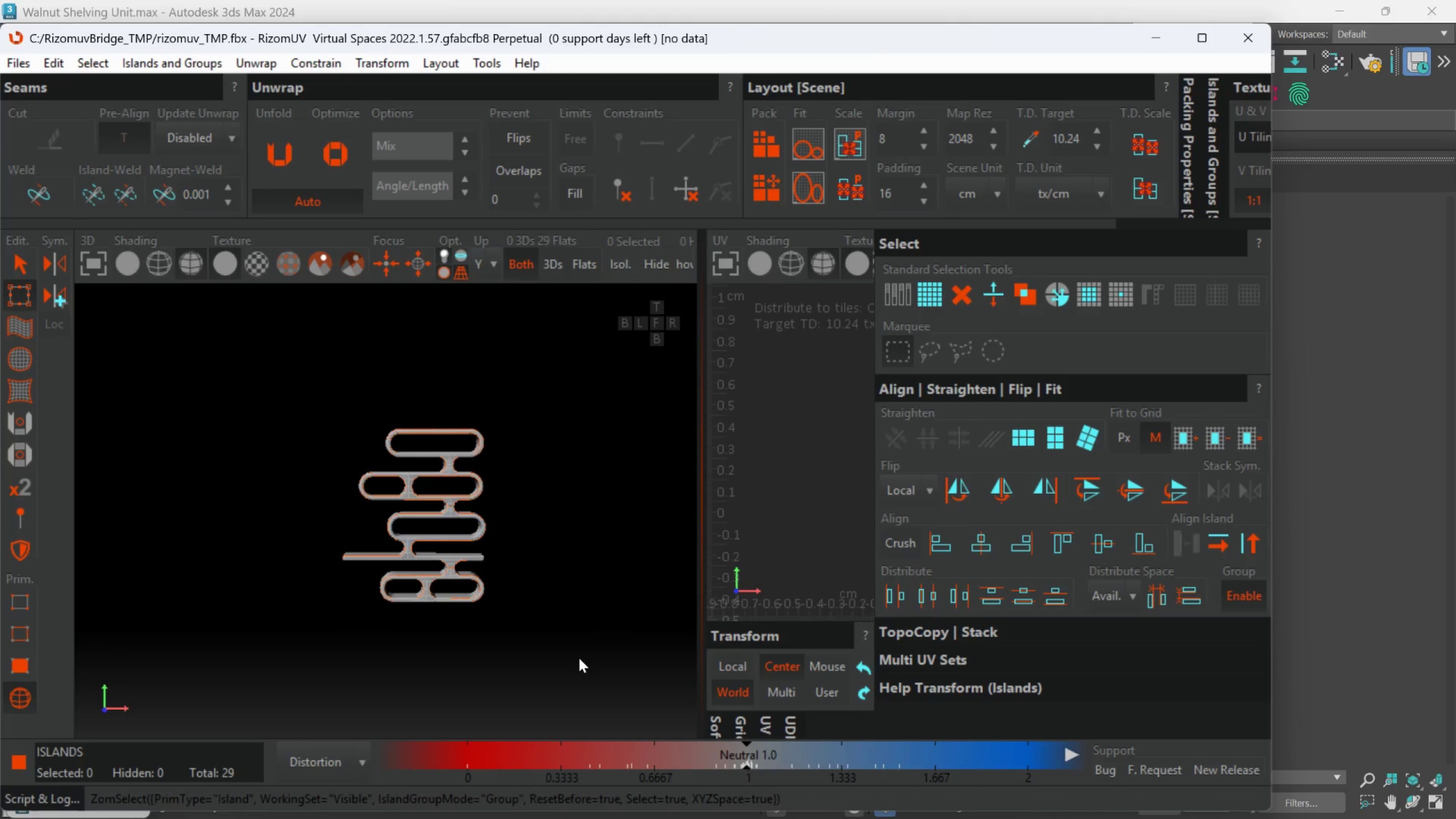 
scroll: coordinate [574, 660], scroll_direction: up, amount: 1.0
 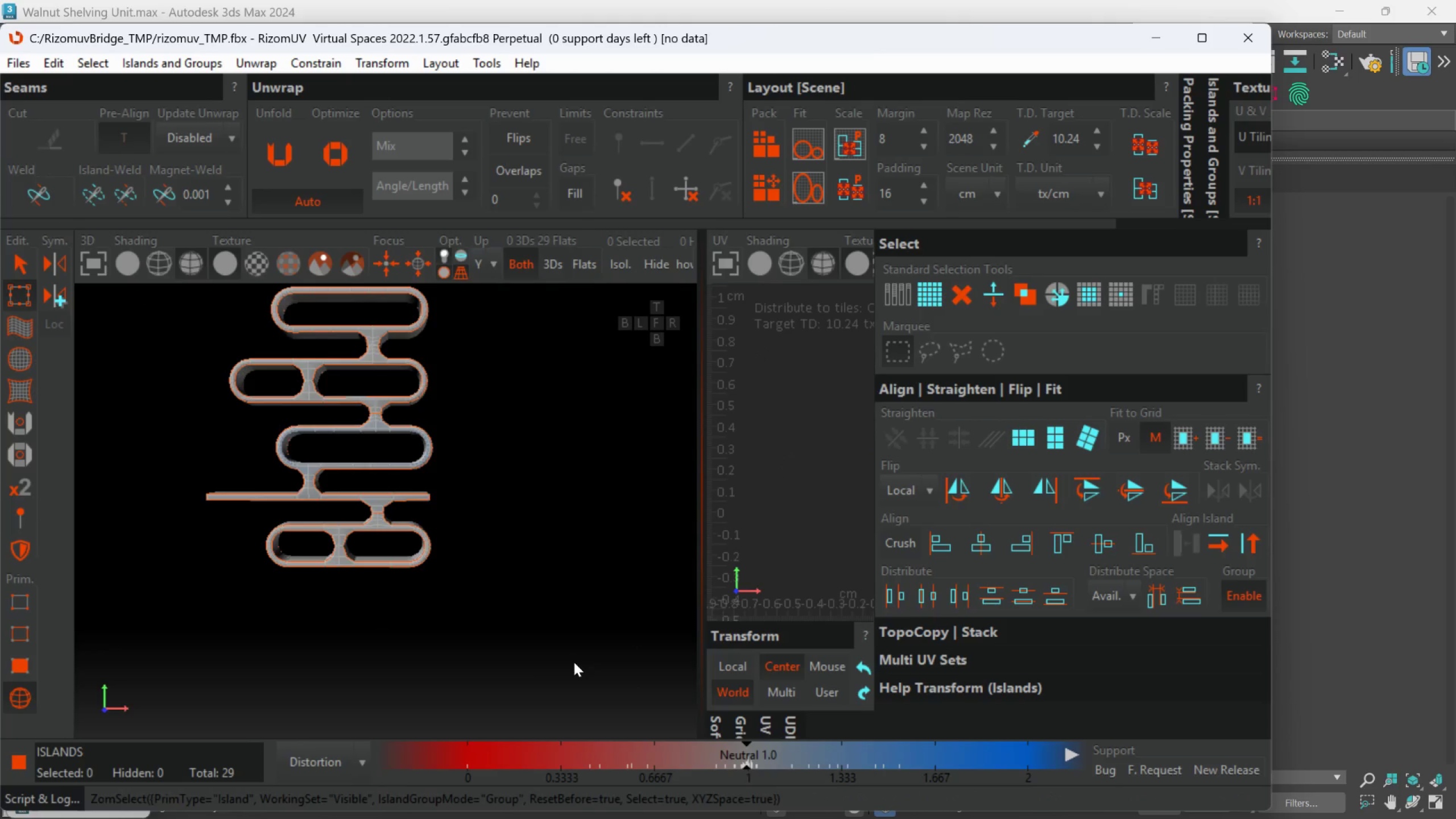 
left_click_drag(start_coordinate=[572, 668], to_coordinate=[249, 340])
 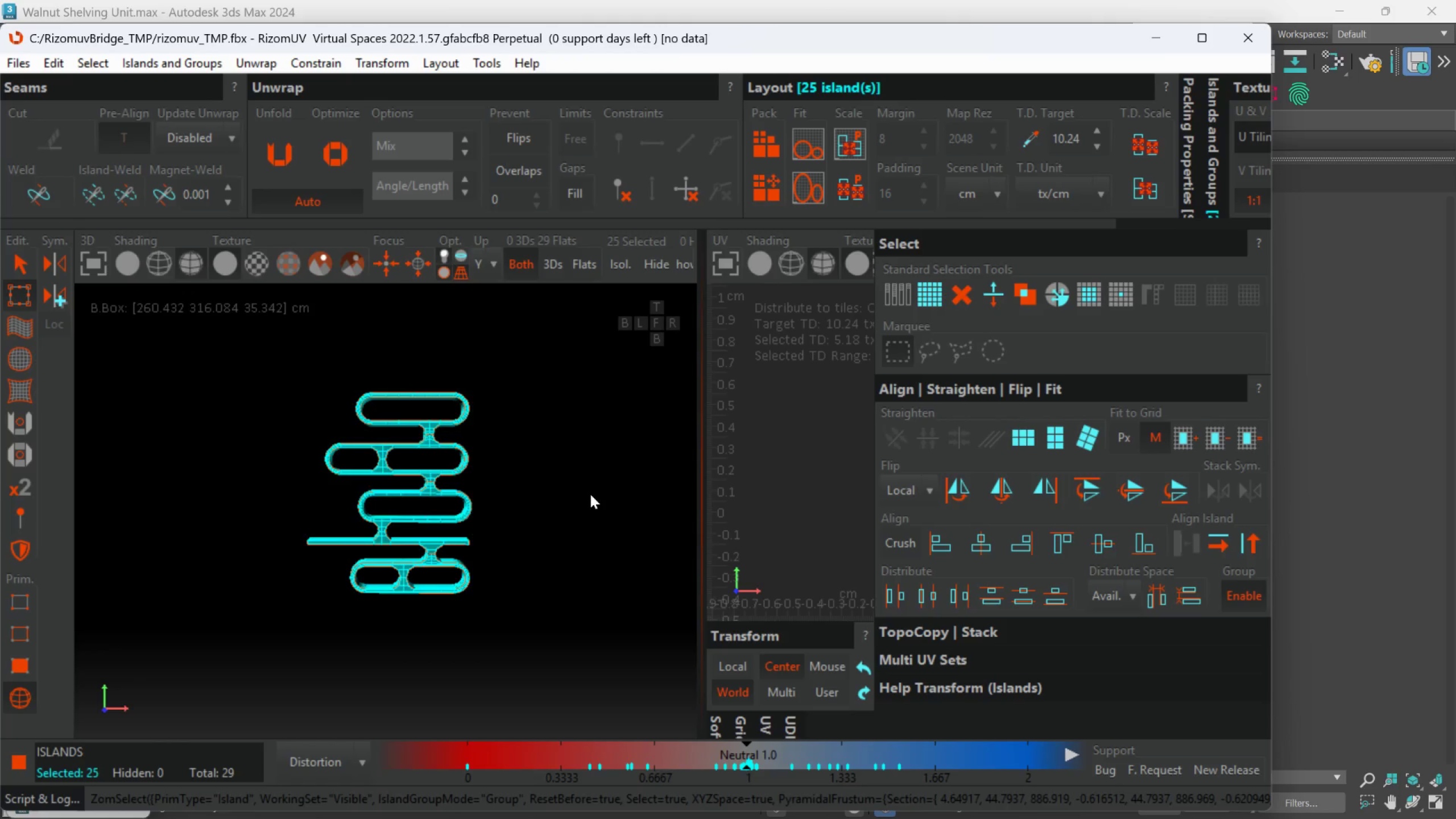 
scroll: coordinate [574, 662], scroll_direction: down, amount: 1.0
 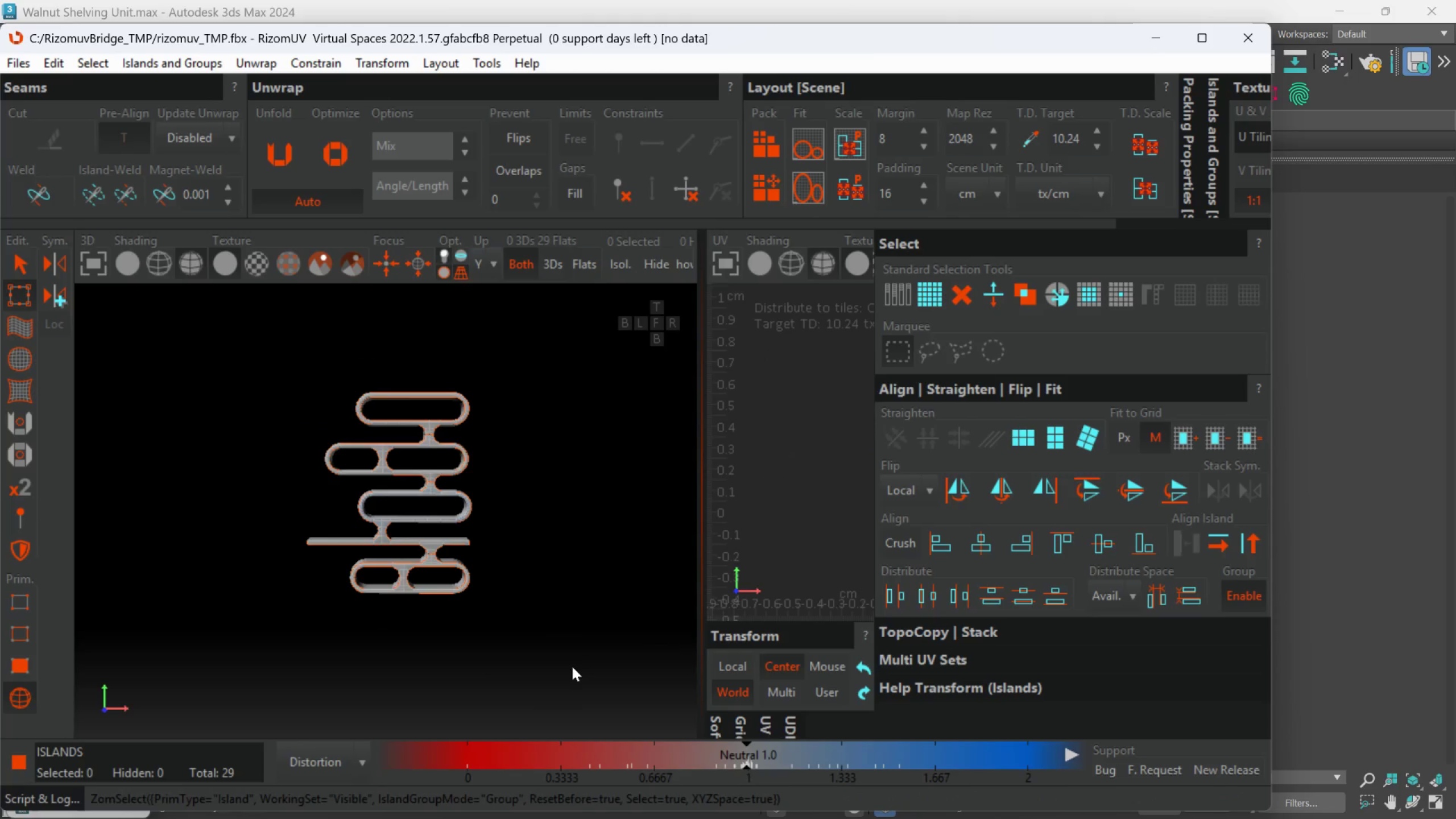 
middle_click([688, 481])
 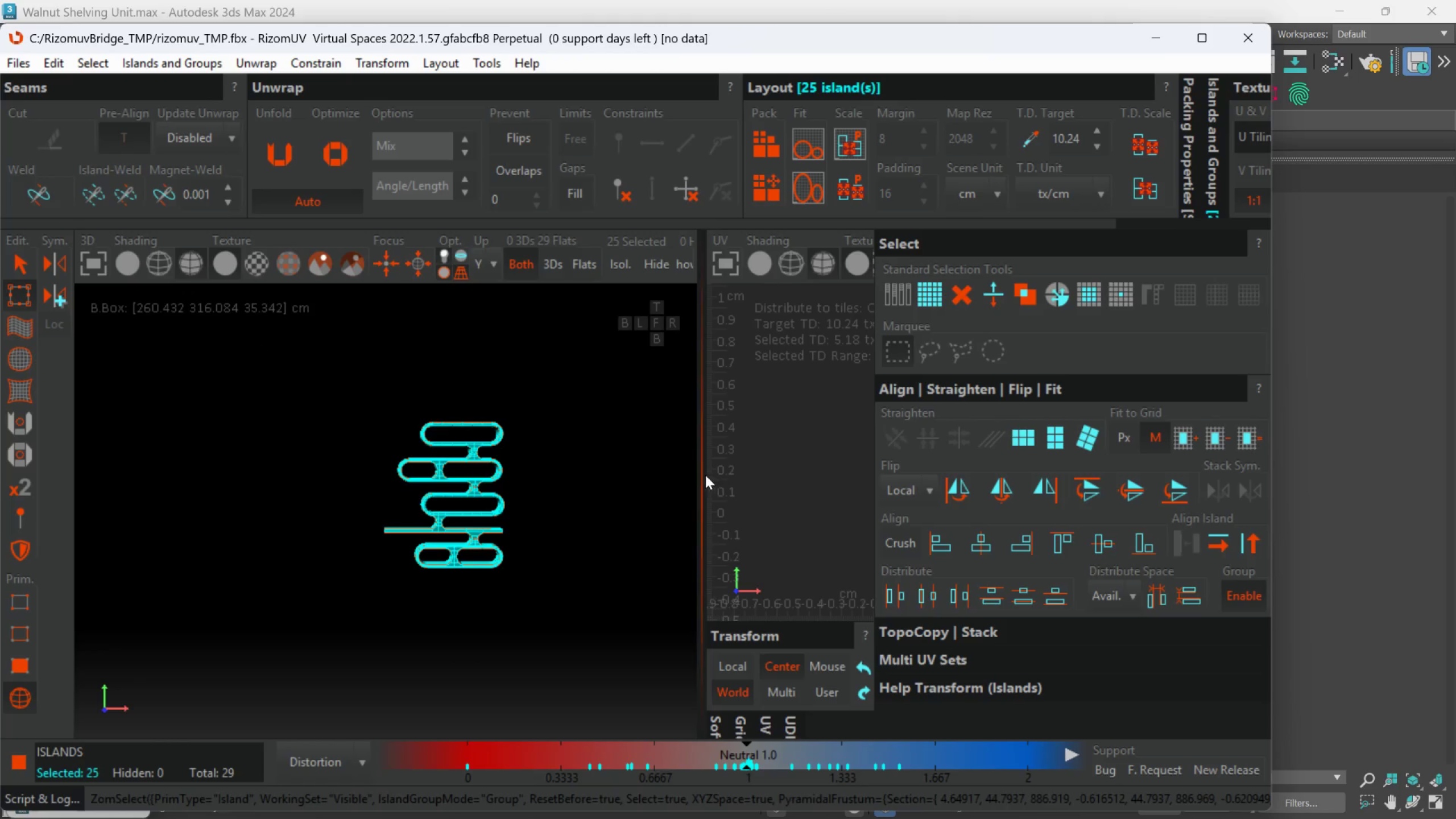 
scroll: coordinate [592, 498], scroll_direction: down, amount: 1.0
 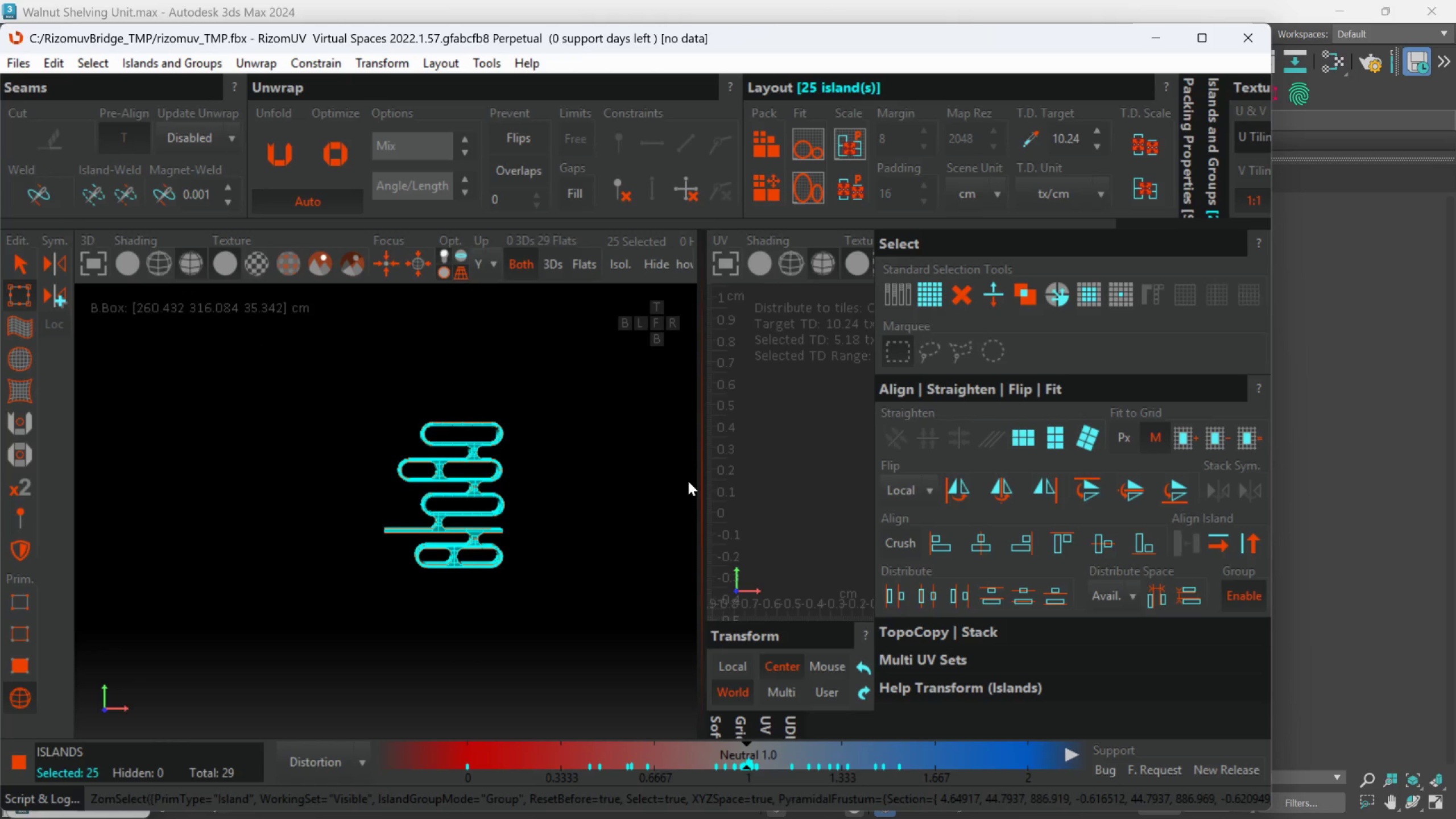 
left_click_drag(start_coordinate=[702, 477], to_coordinate=[410, 478])
 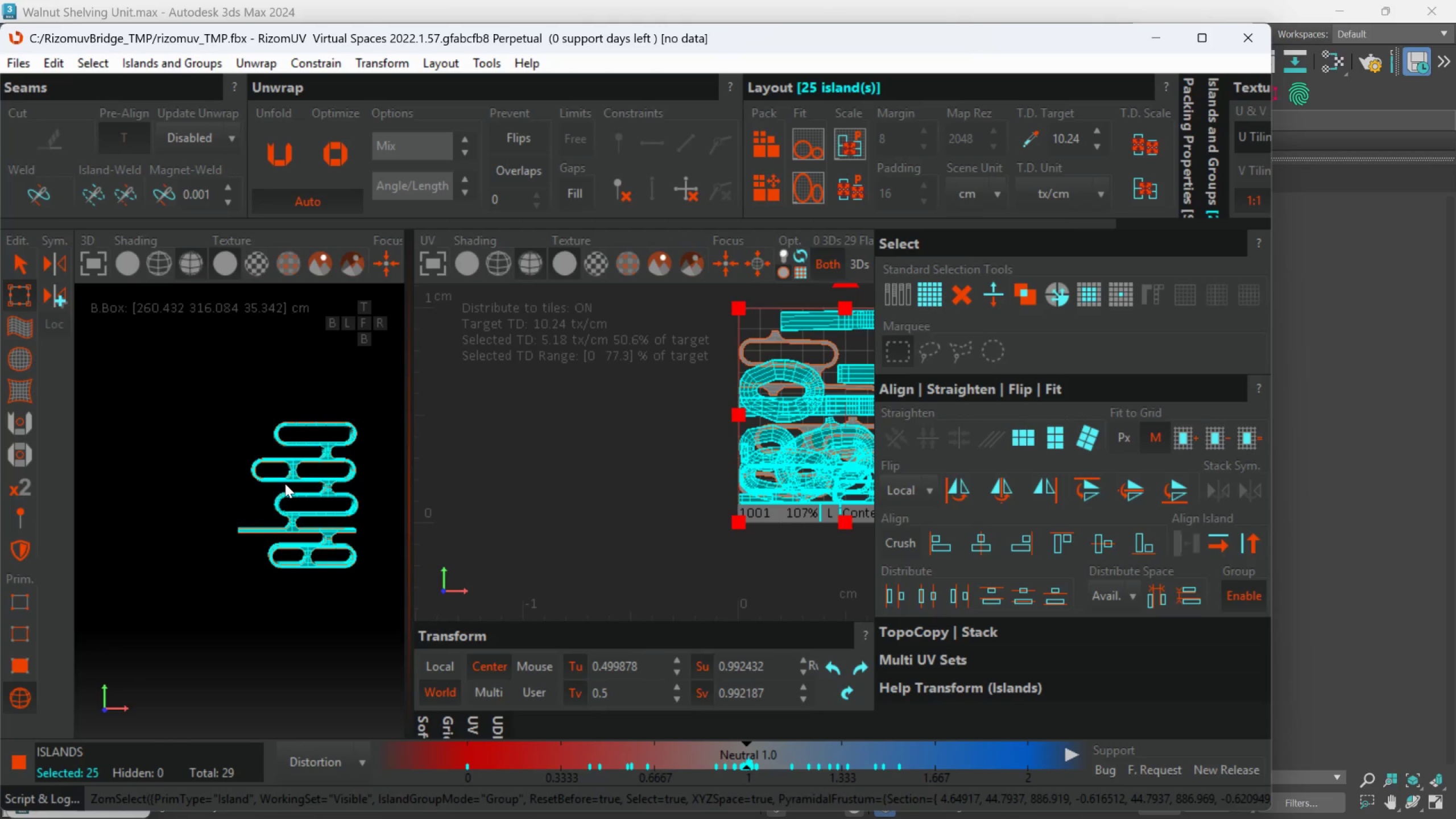 
hold_key(key=AltLeft, duration=0.39)
 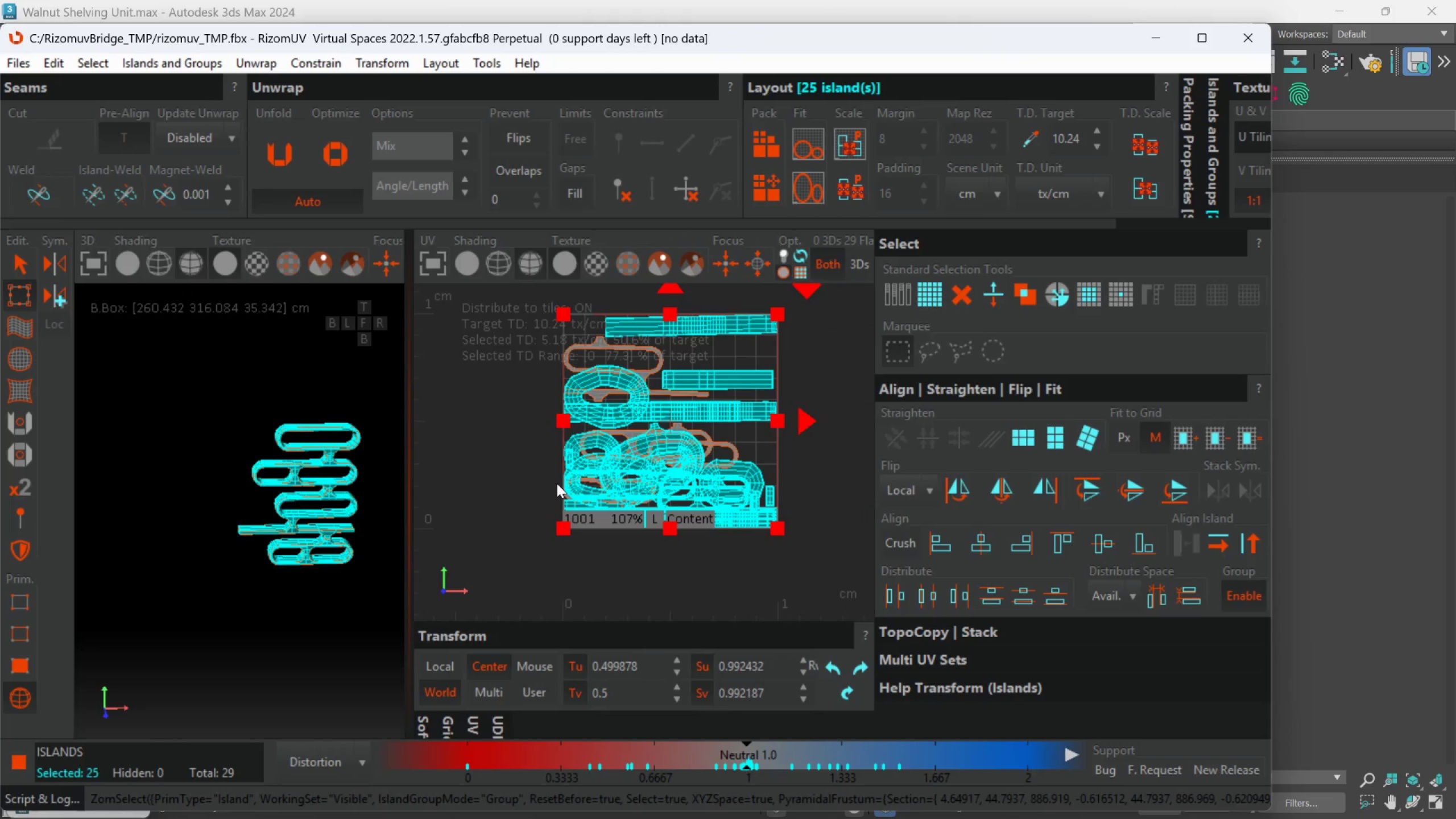 
left_click([770, 531])
 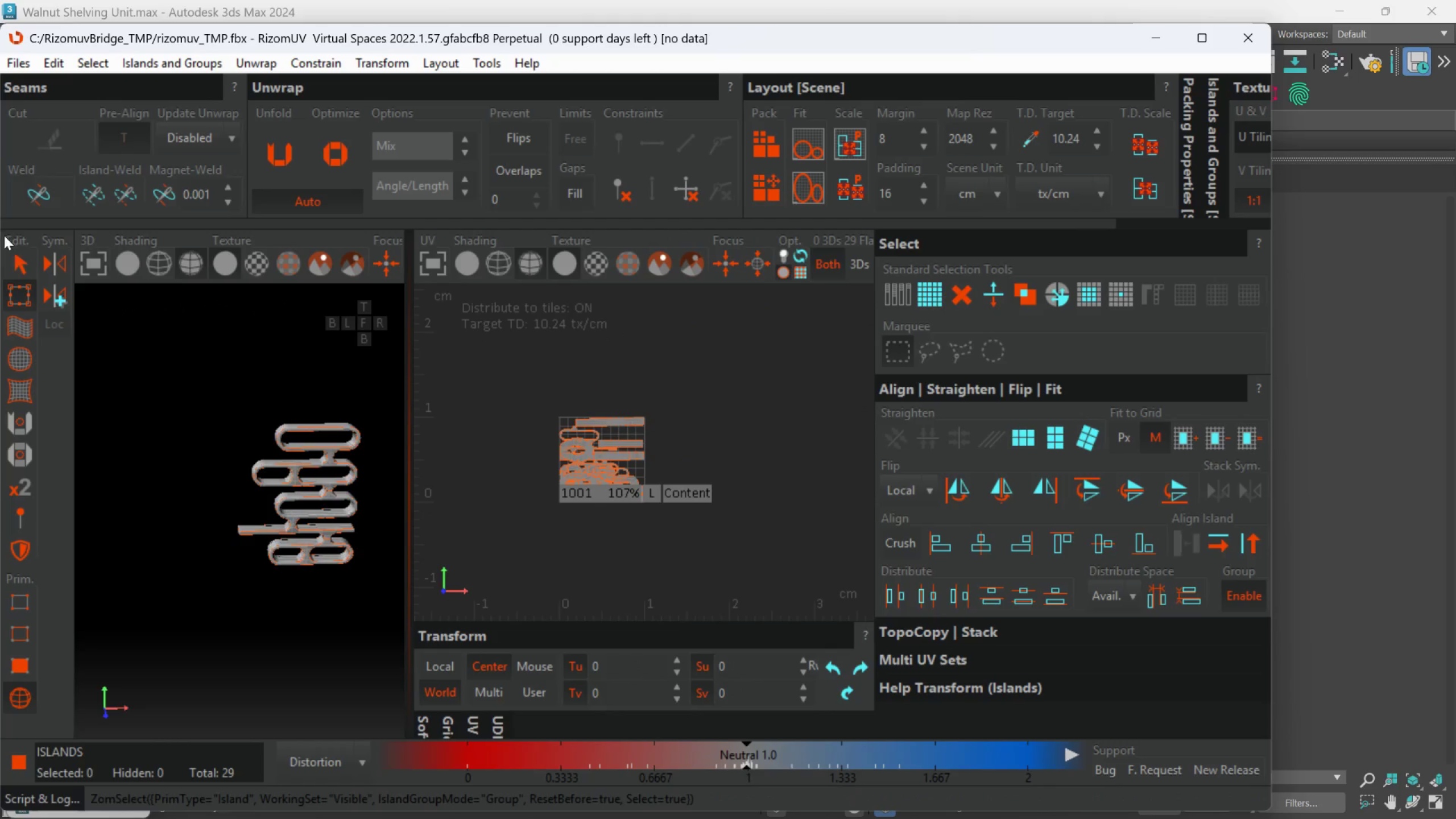 
scroll: coordinate [557, 485], scroll_direction: down, amount: 2.0
 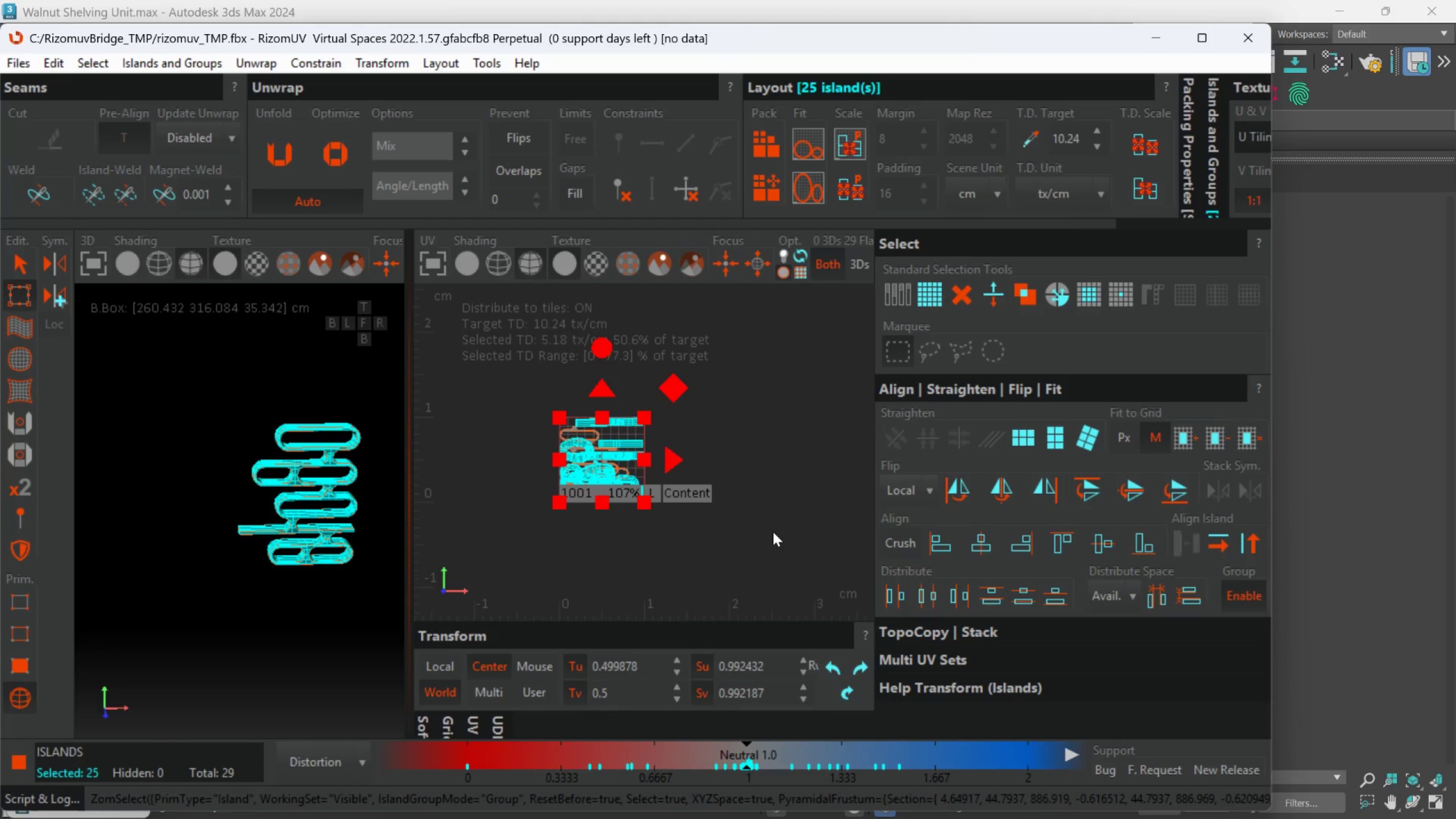 
left_click([10, 256])
 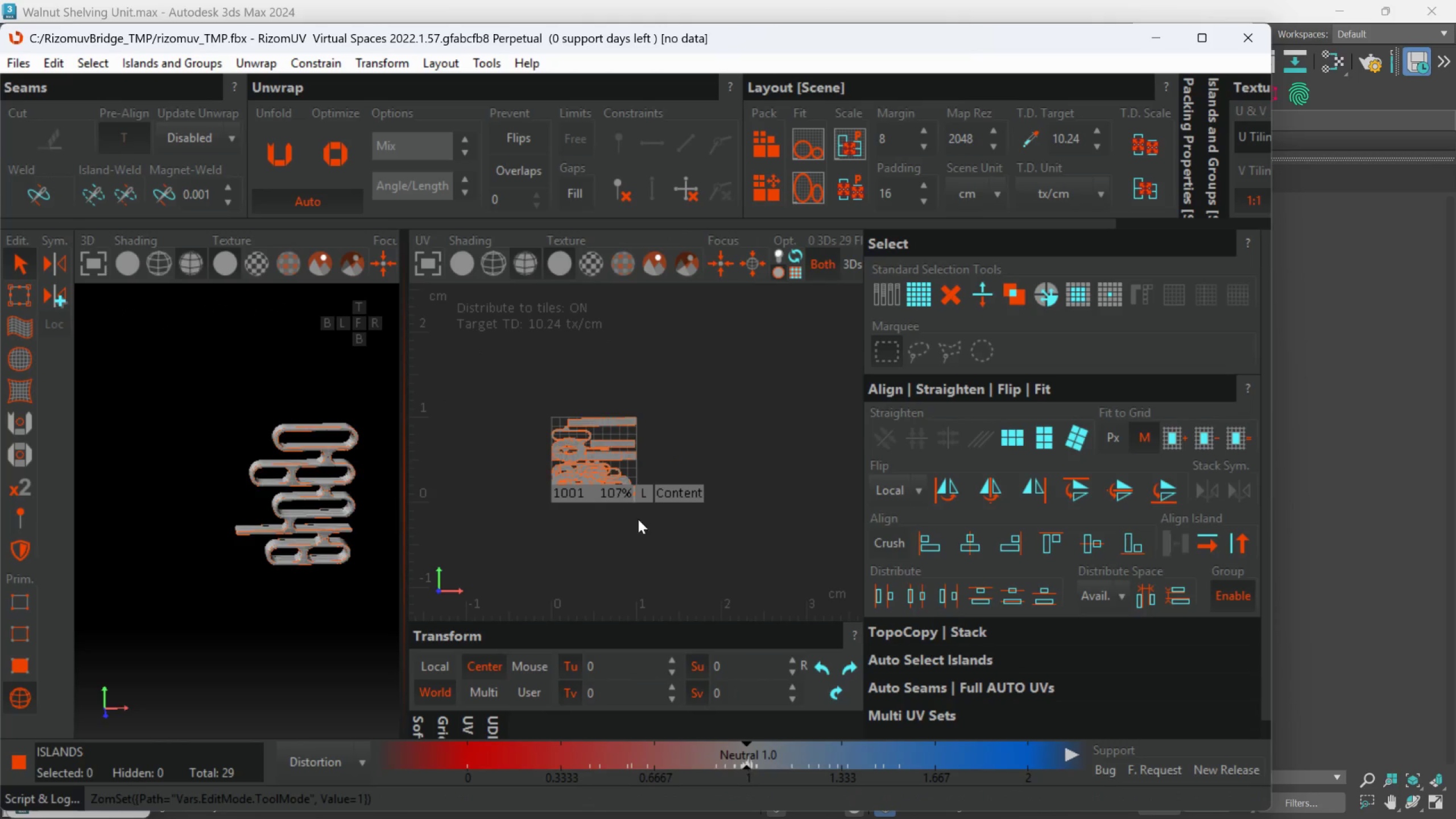 
left_click_drag(start_coordinate=[699, 540], to_coordinate=[506, 363])
 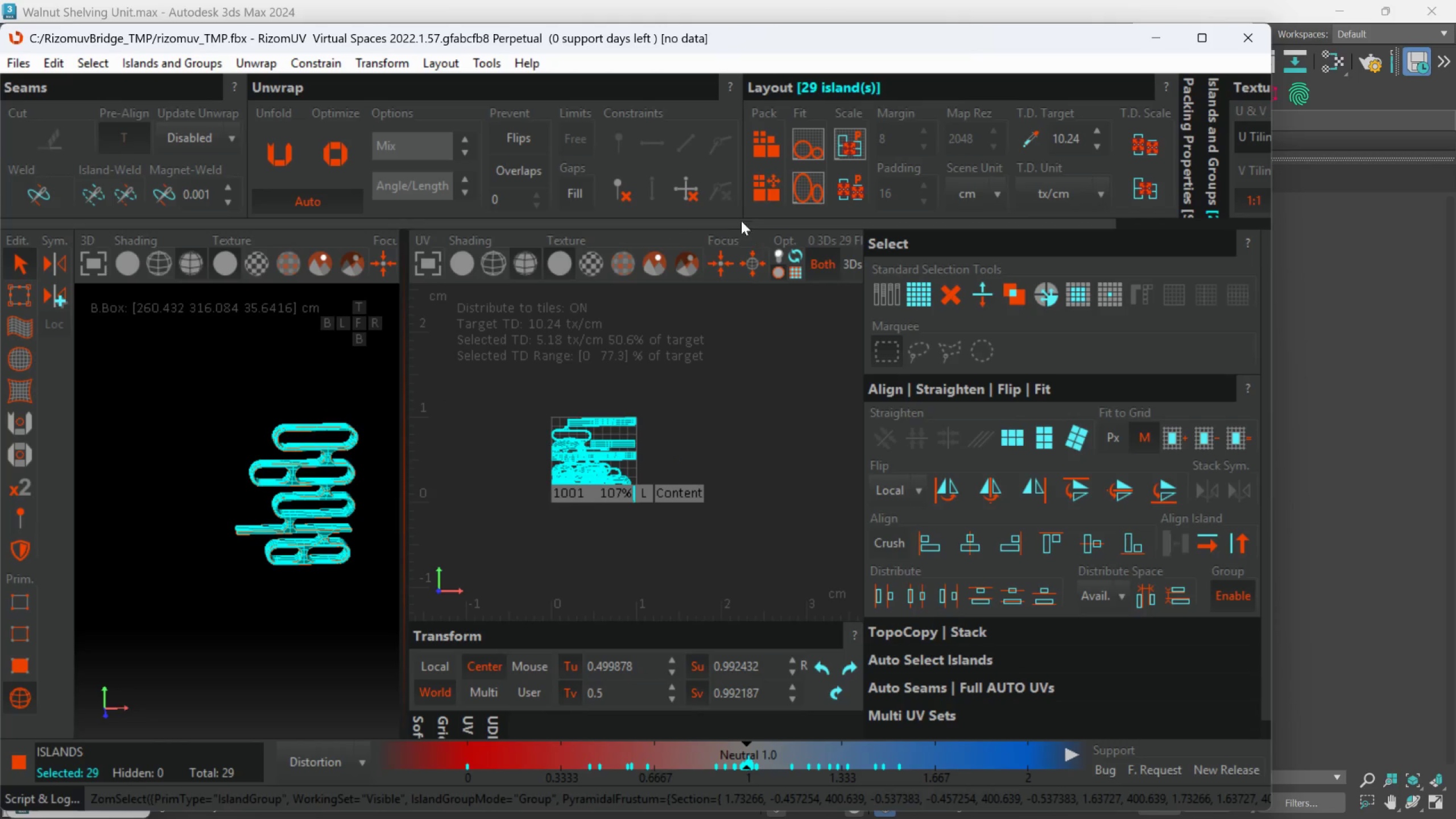 
left_click([757, 195])
 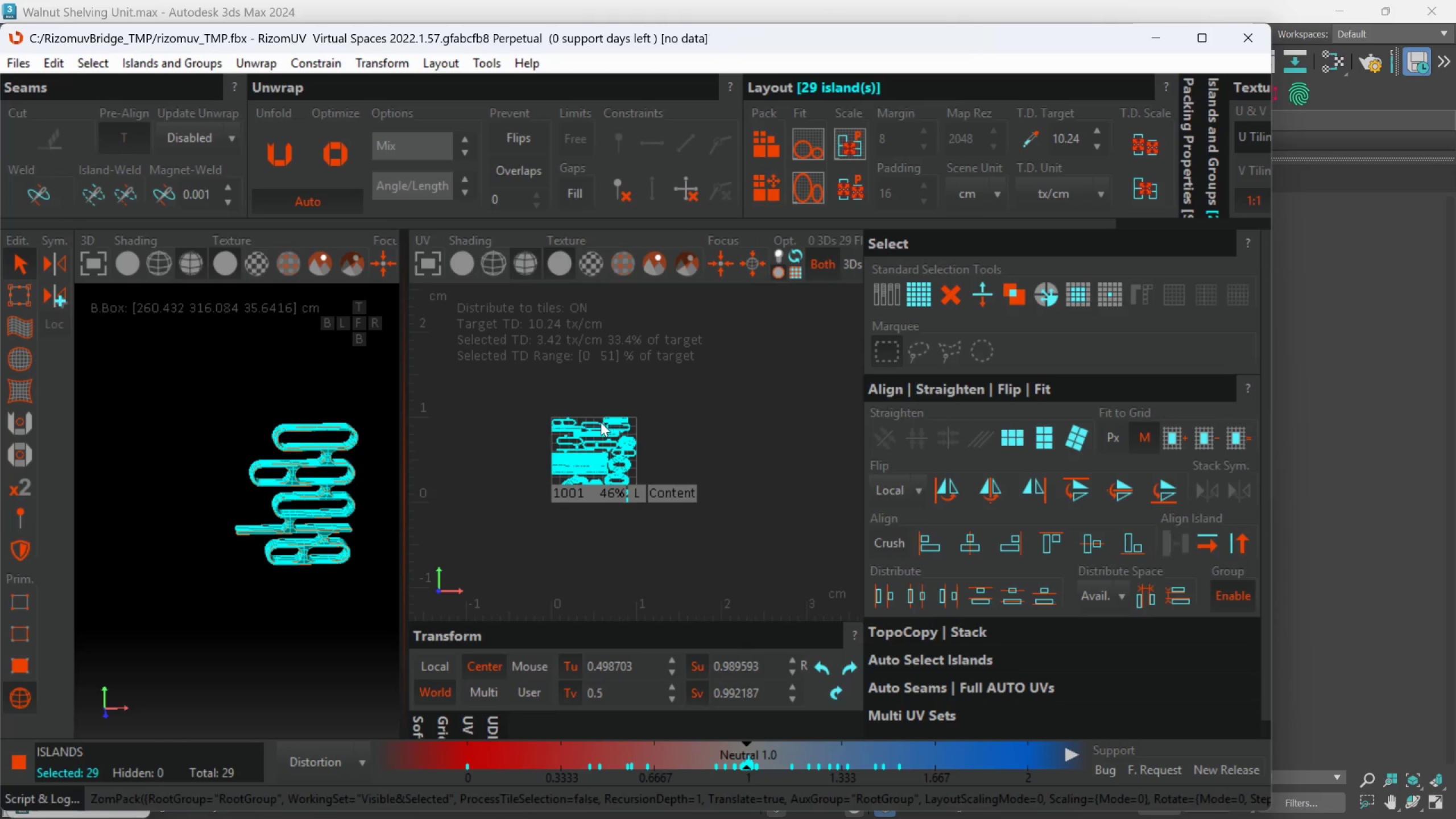 
left_click([801, 471])
 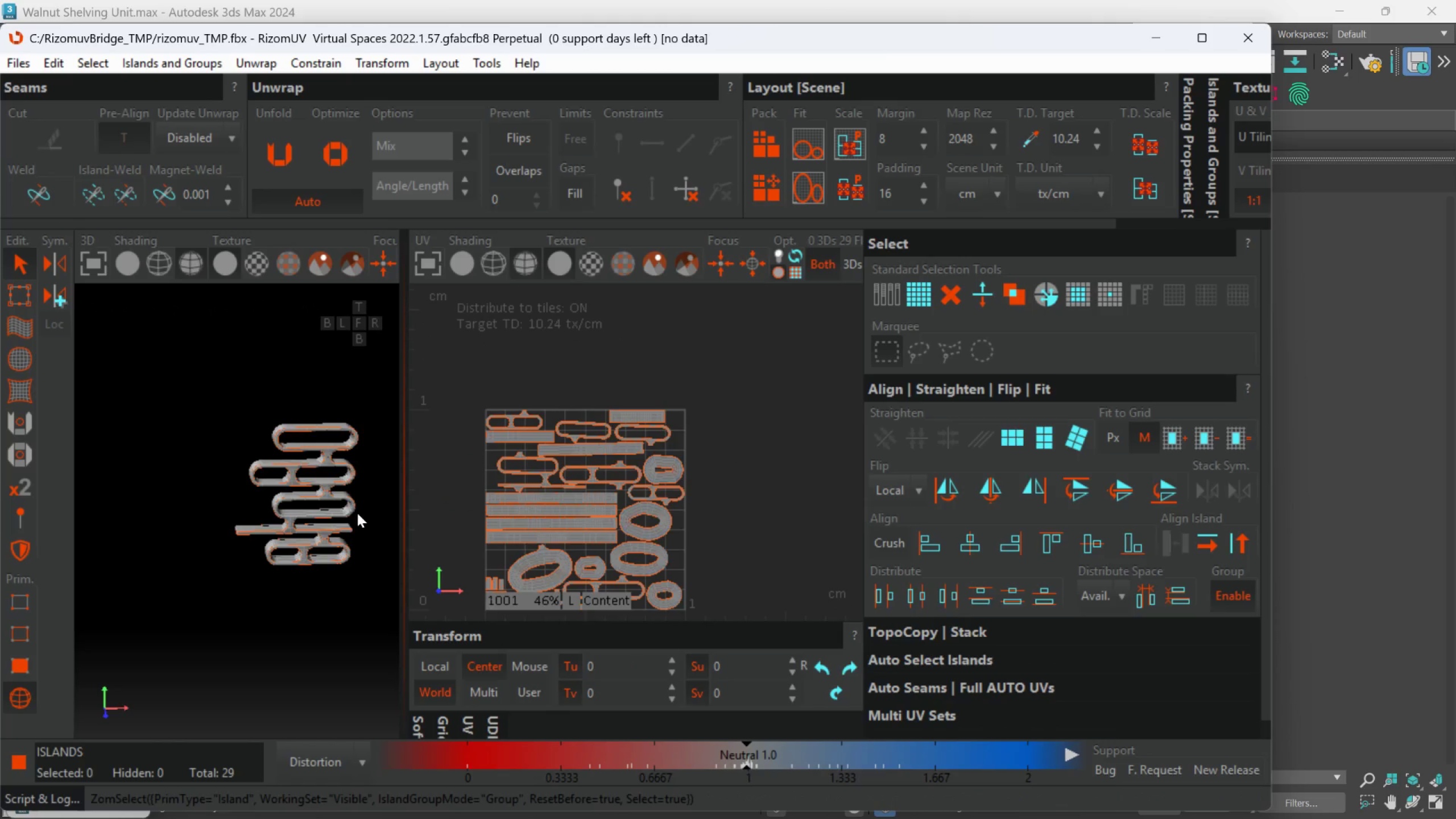 
scroll: coordinate [601, 422], scroll_direction: none, amount: 0.0
 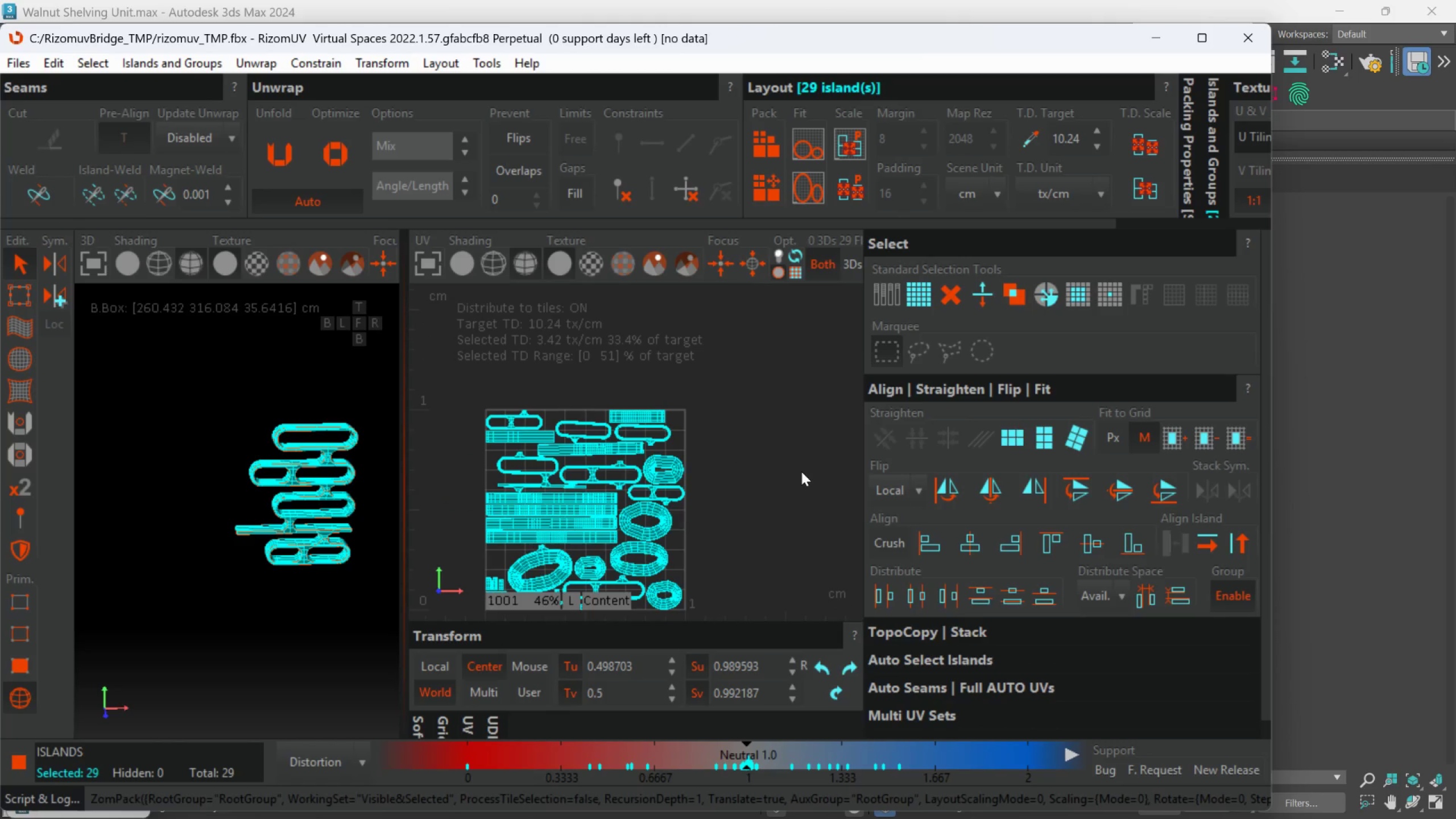 
scroll: coordinate [327, 514], scroll_direction: up, amount: 3.0
 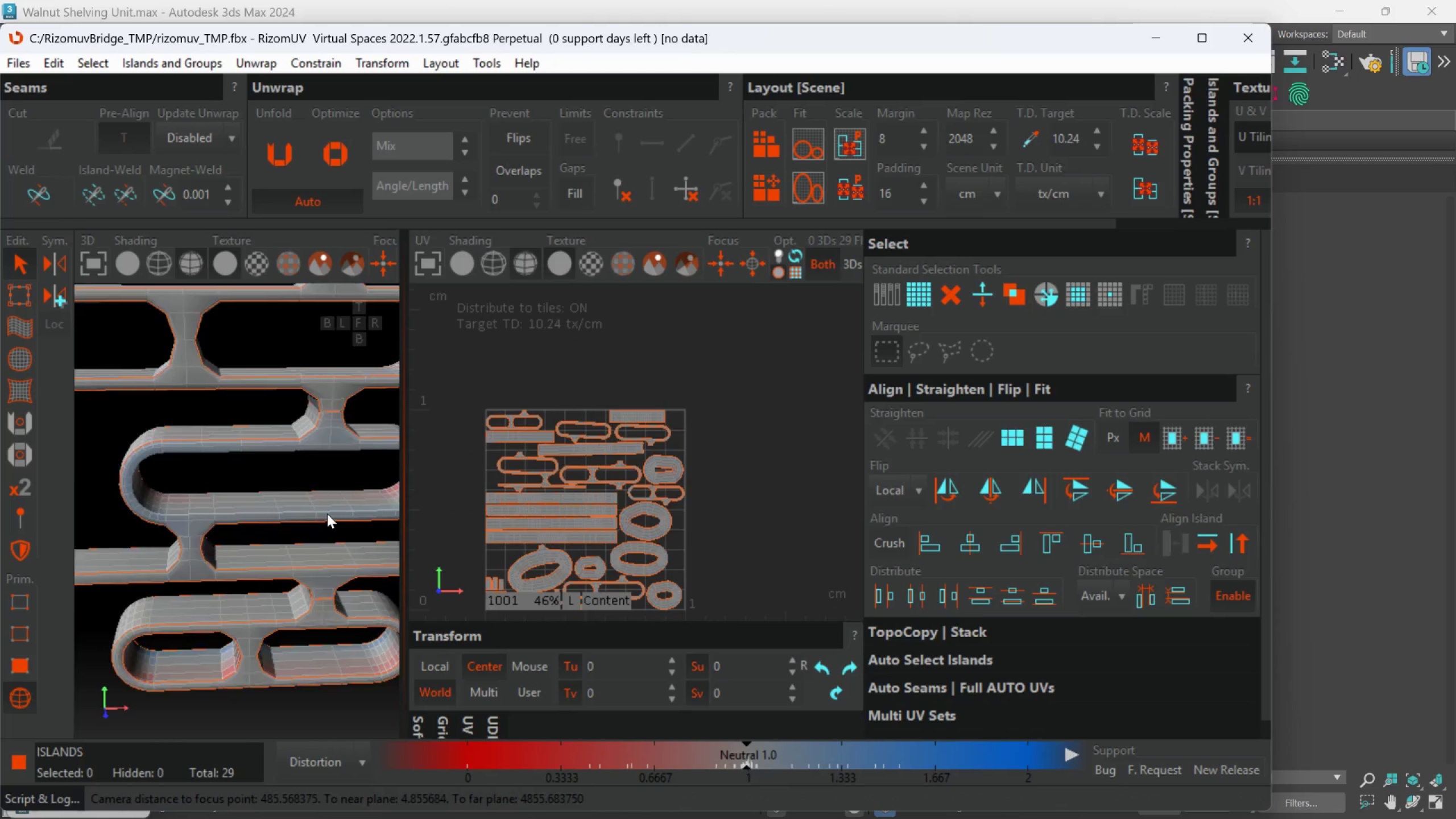 
scroll: coordinate [596, 544], scroll_direction: down, amount: 4.0
 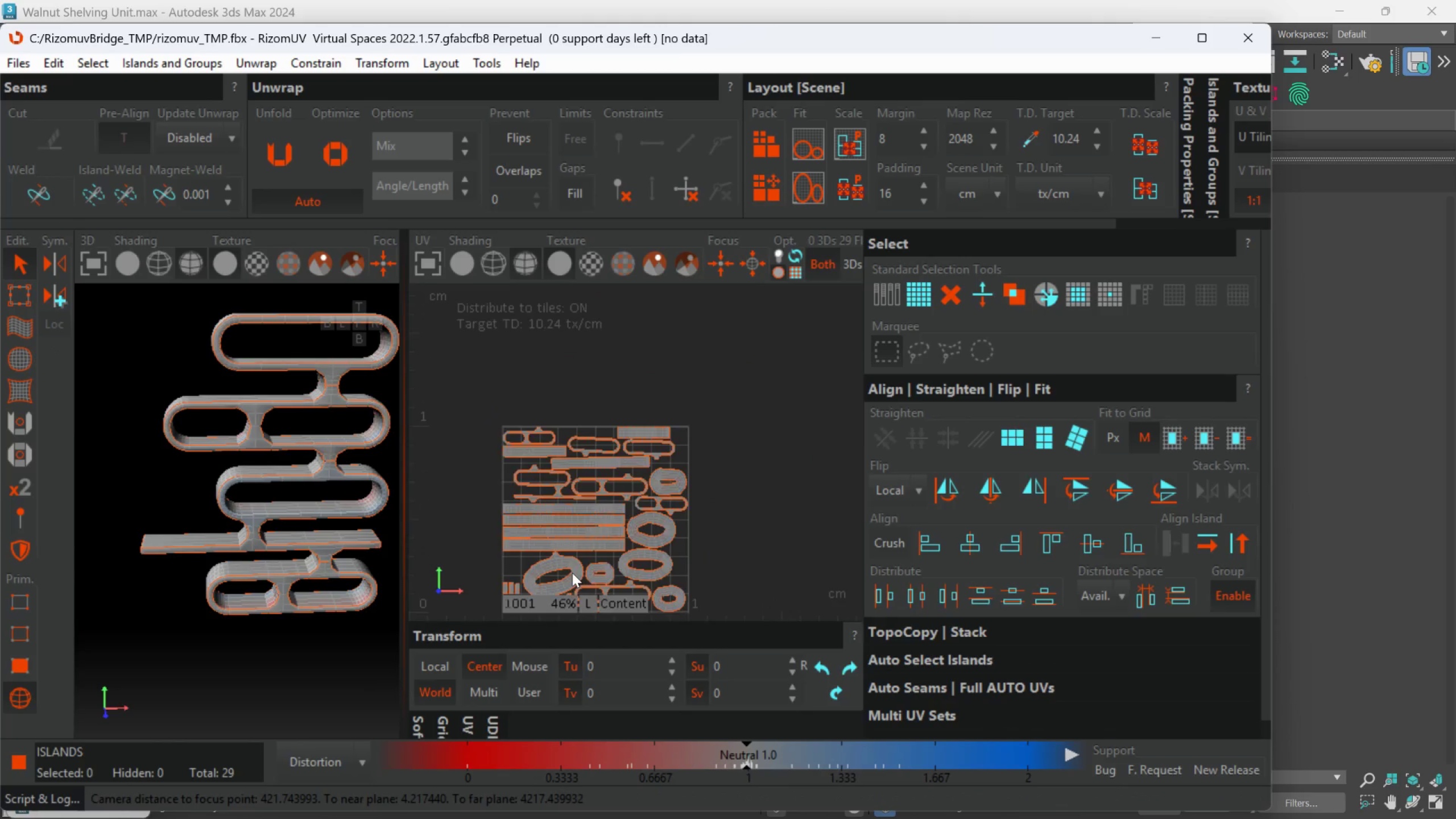 
scroll: coordinate [572, 573], scroll_direction: up, amount: 1.0
 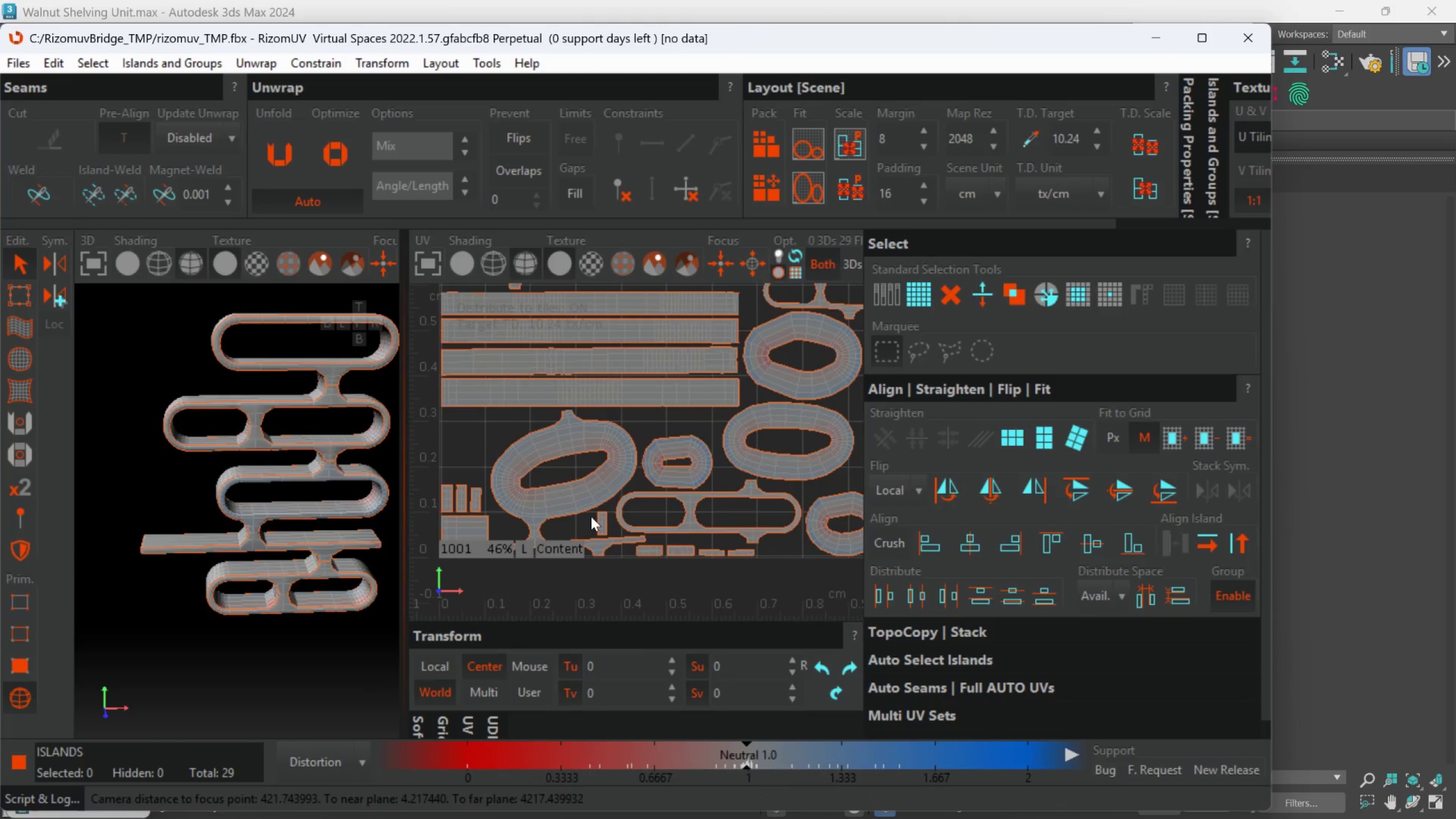 
scroll: coordinate [591, 516], scroll_direction: down, amount: 1.0
 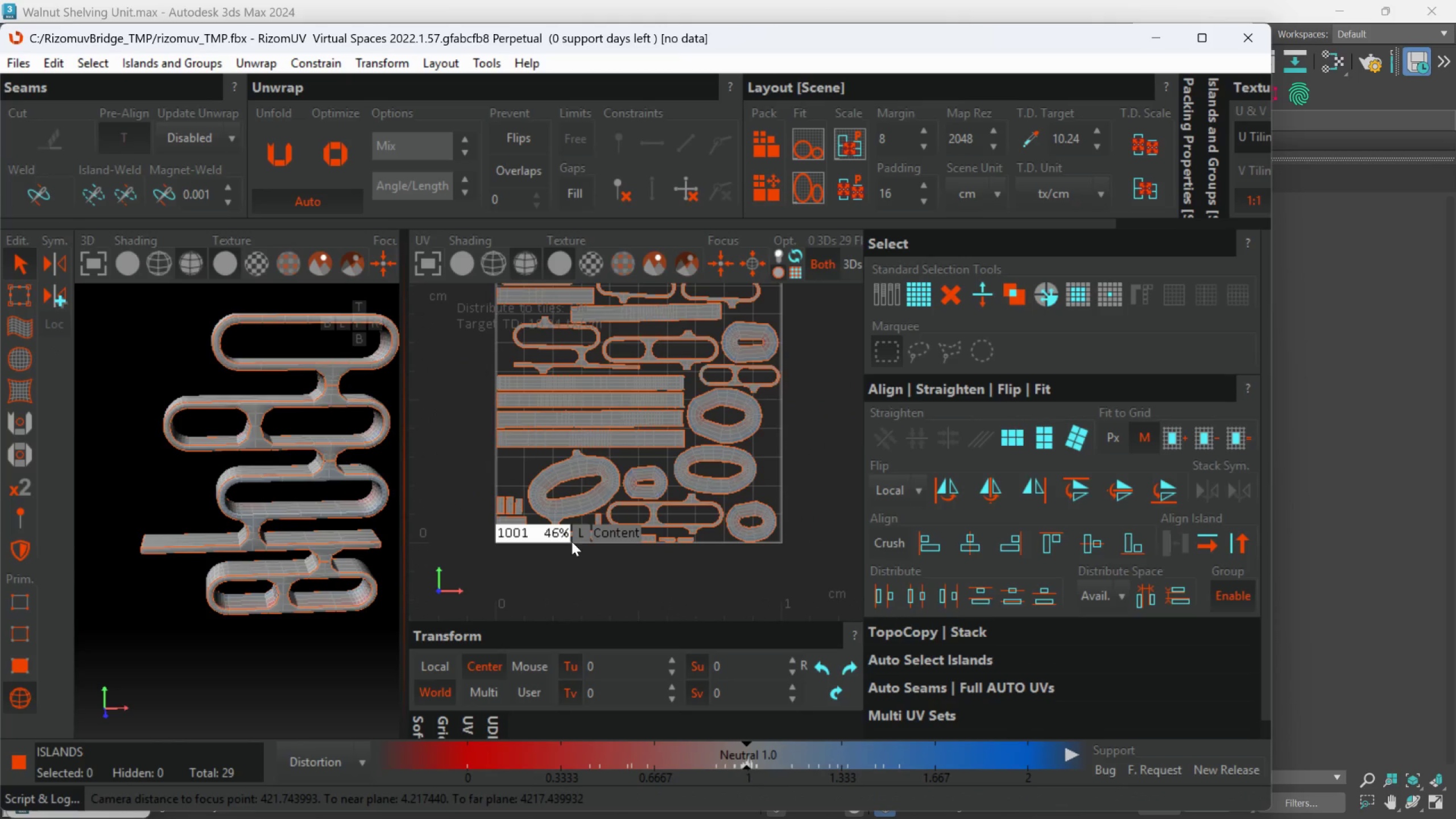 
scroll: coordinate [572, 541], scroll_direction: up, amount: 1.0
 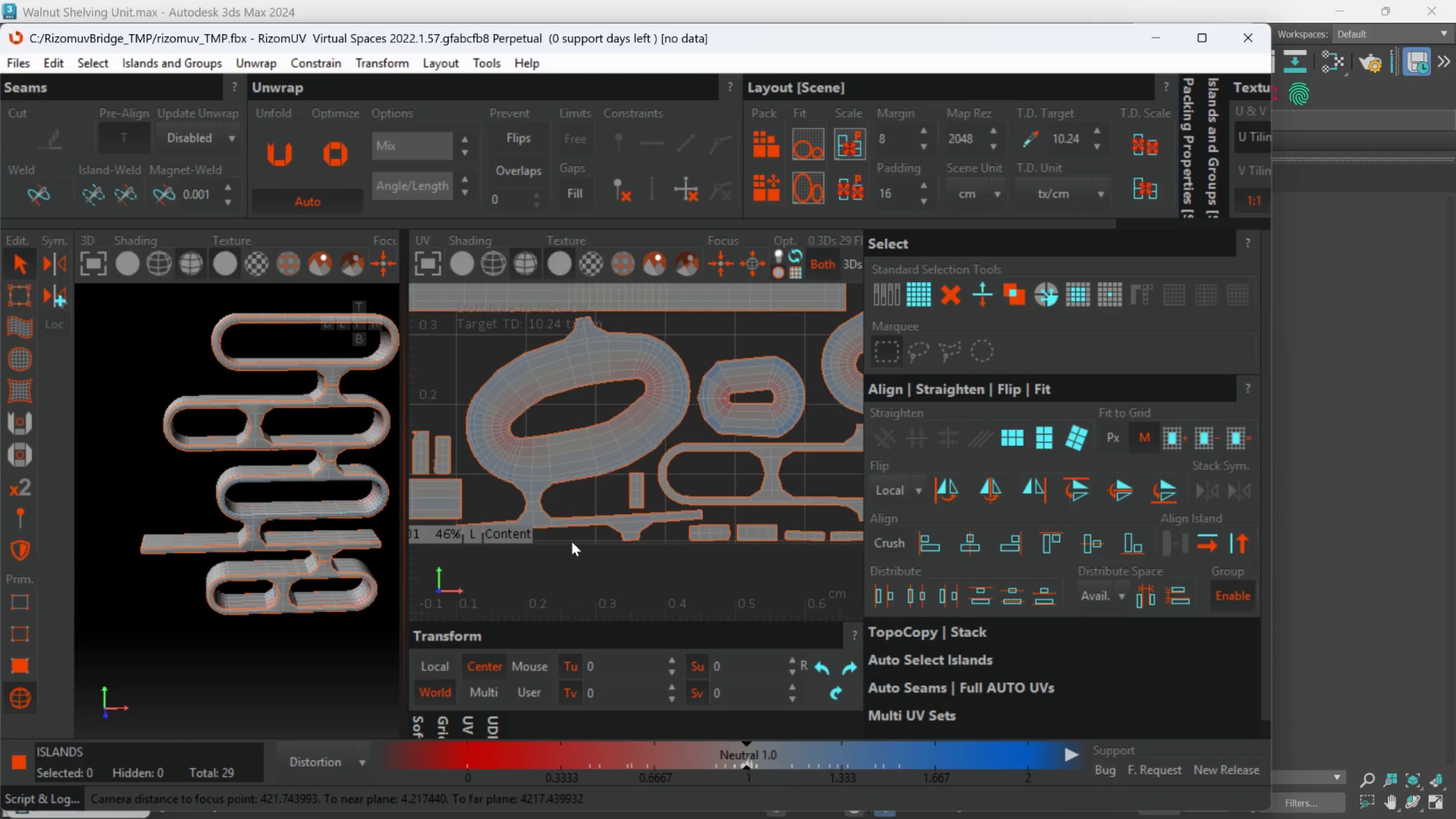 
scroll: coordinate [572, 541], scroll_direction: down, amount: 2.0
 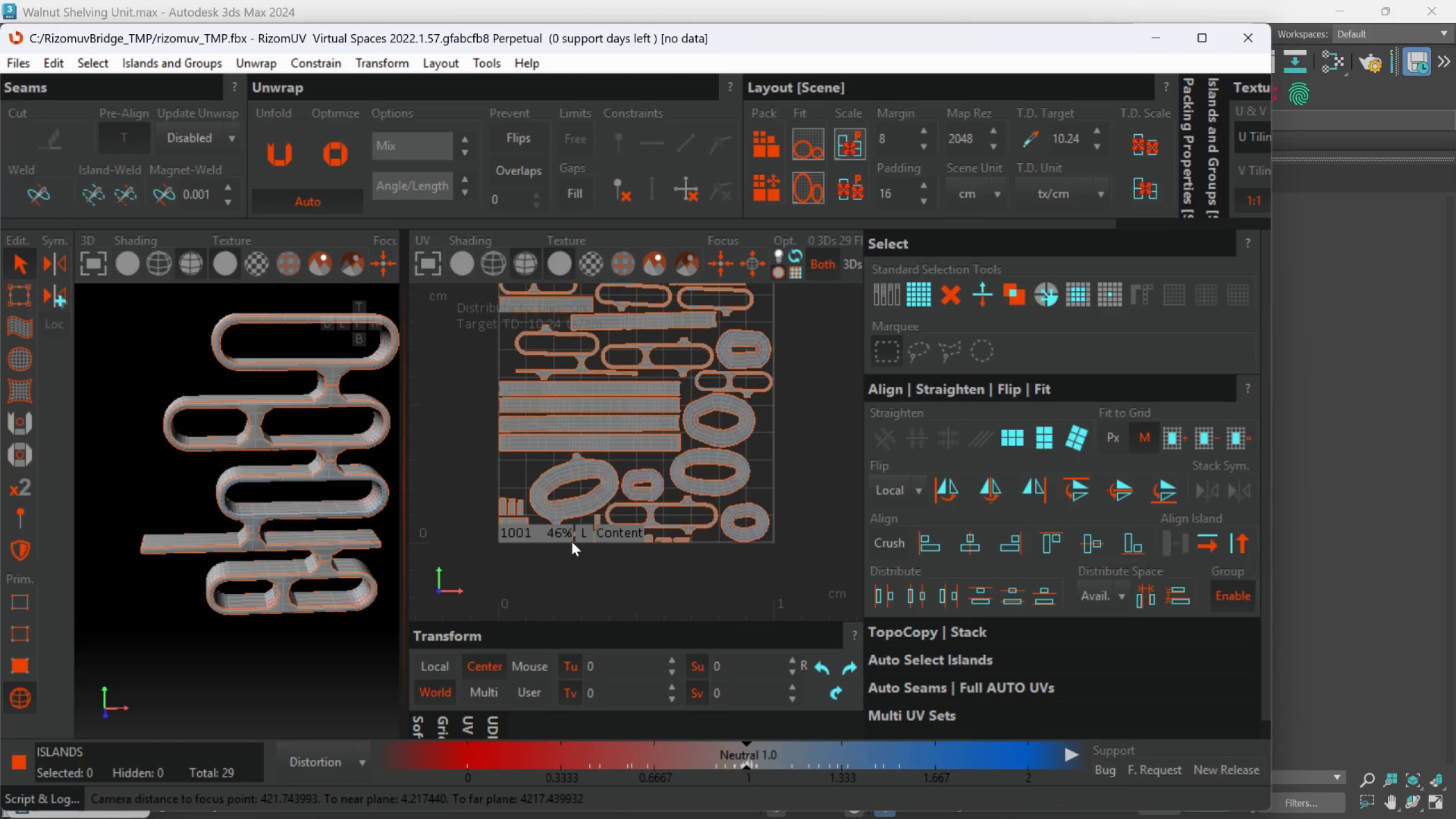 
key(Control+S)
 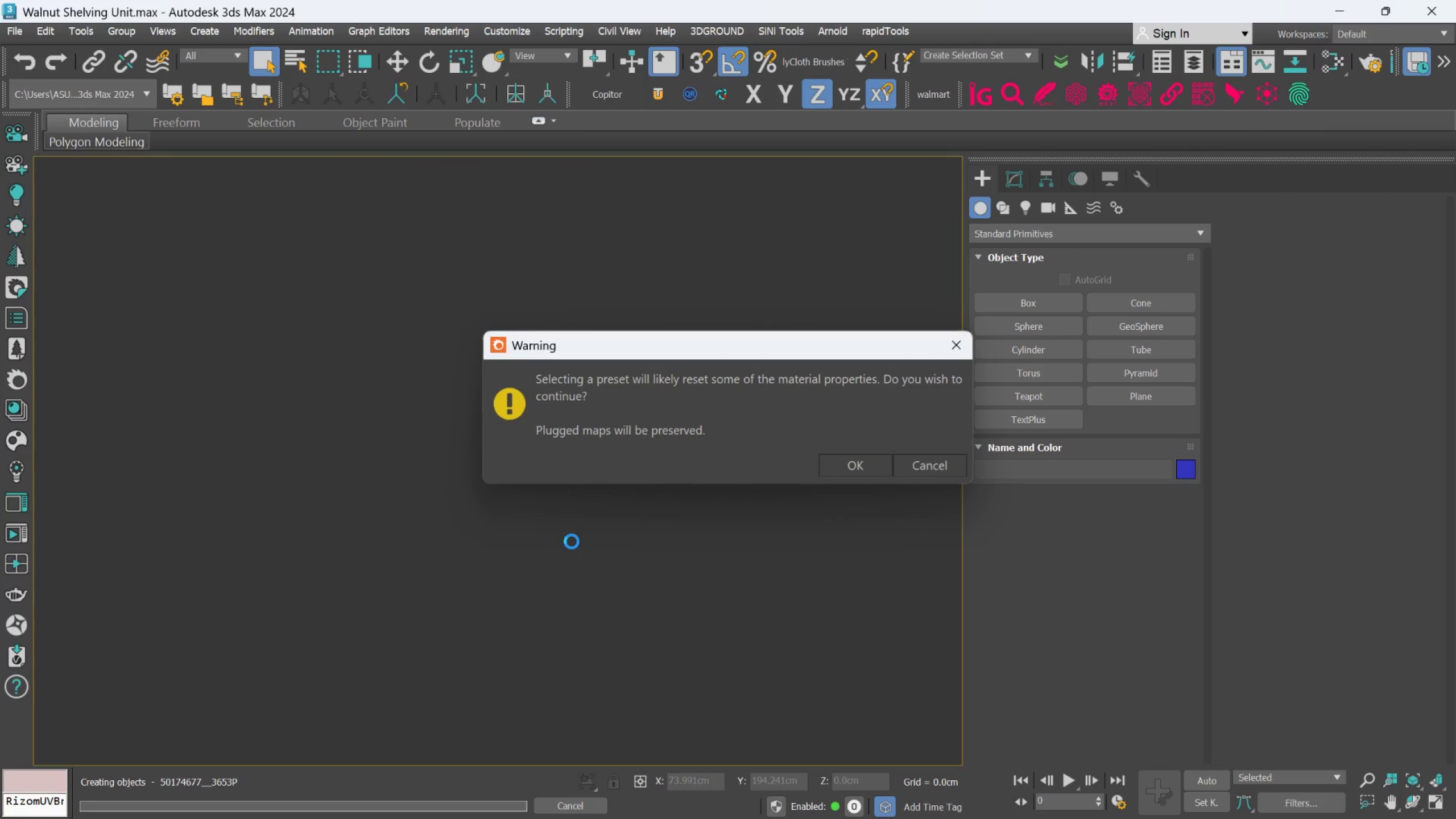 
left_click([828, 469])
 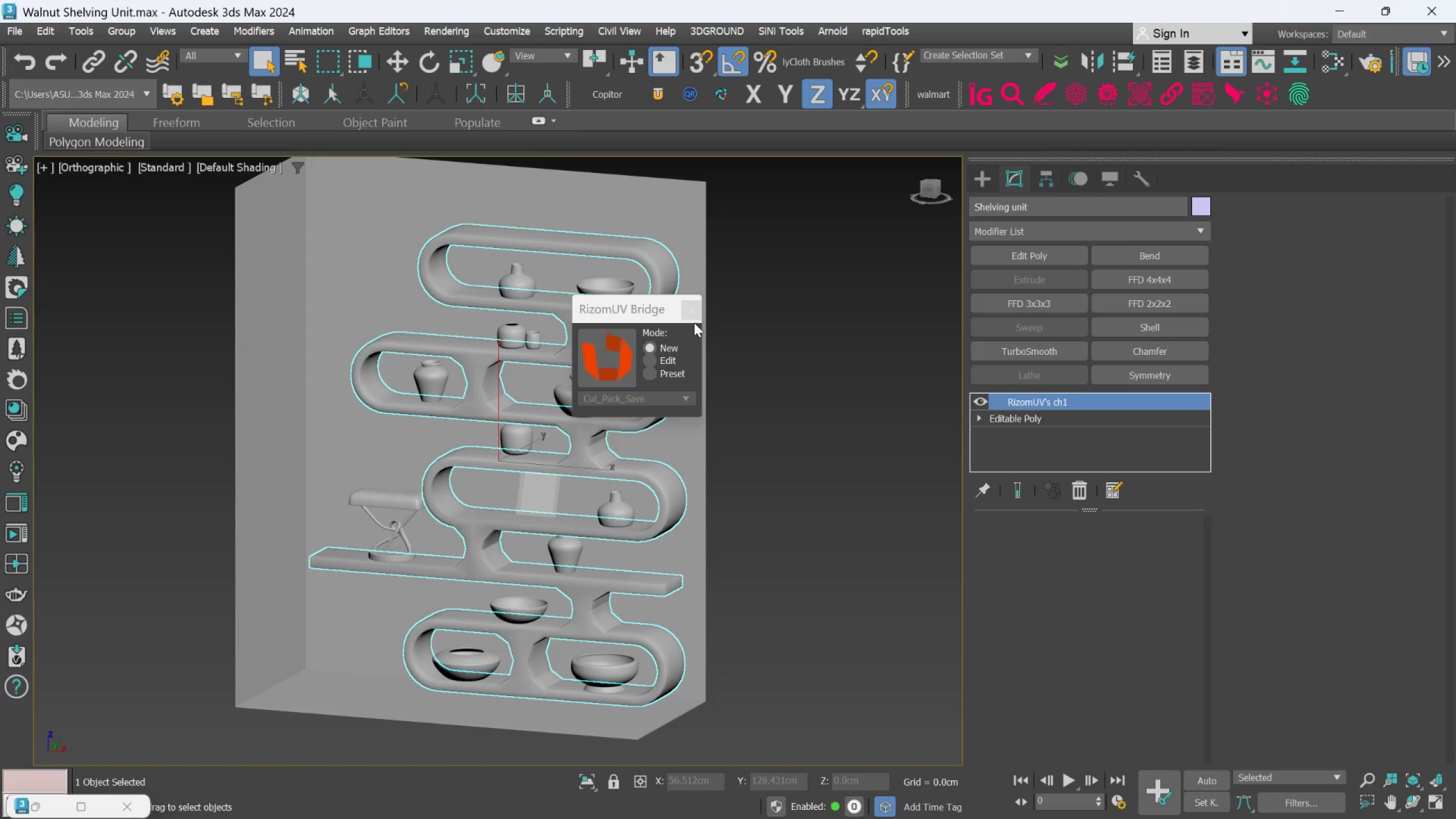 
left_click([694, 307])
 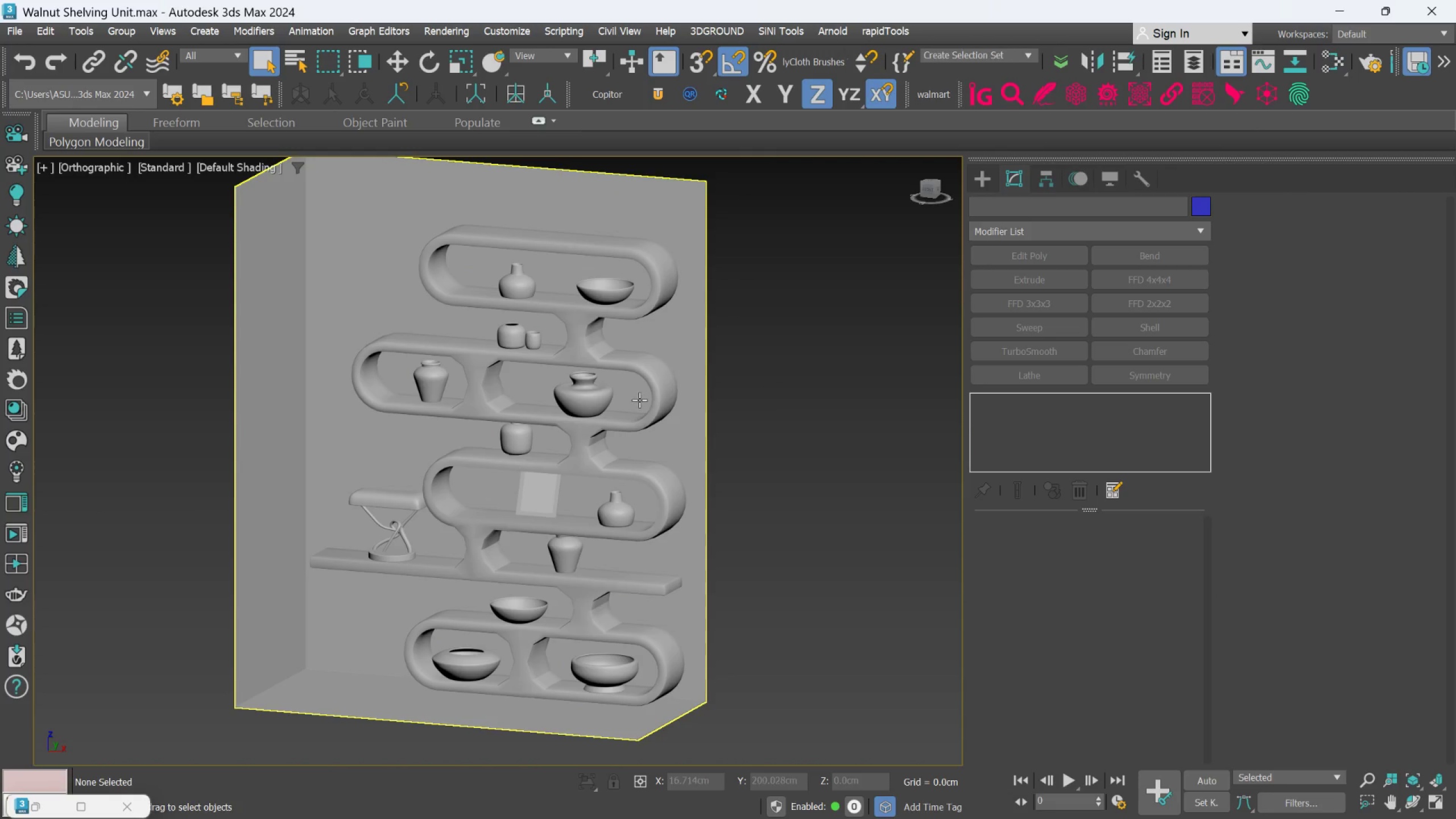 
left_click([601, 399])
 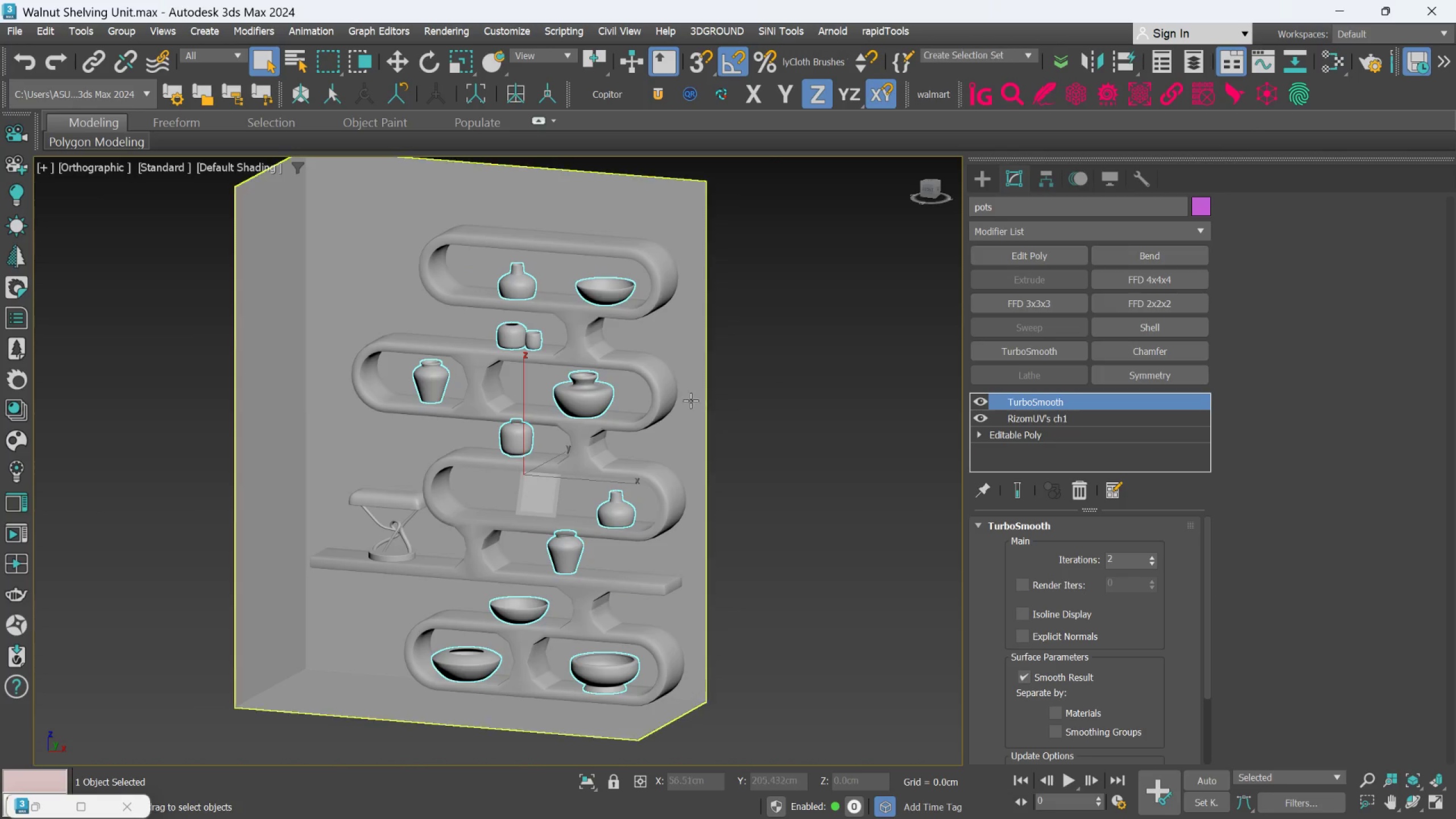 
left_click([668, 400])
 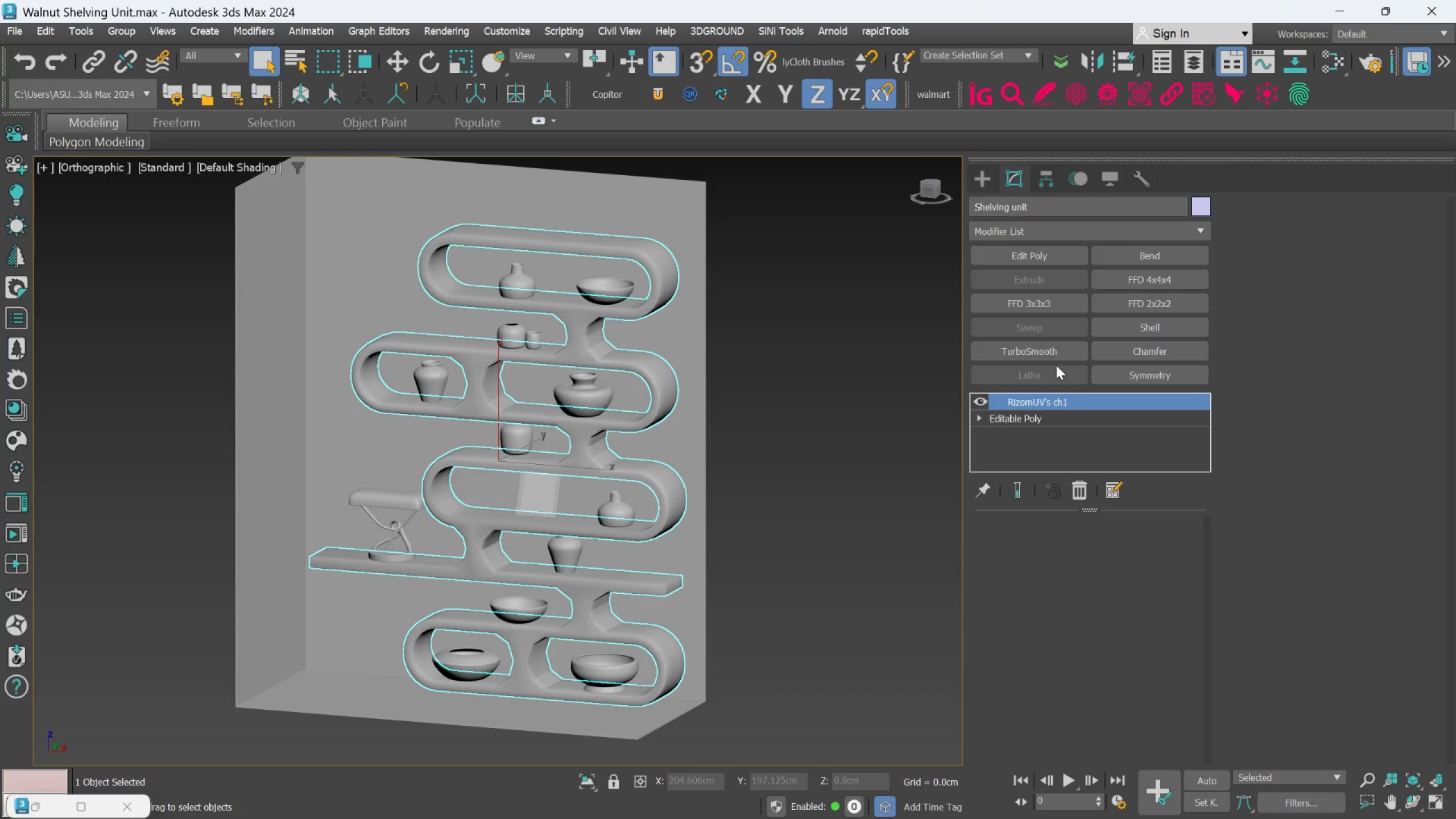 
left_click([1044, 354])
 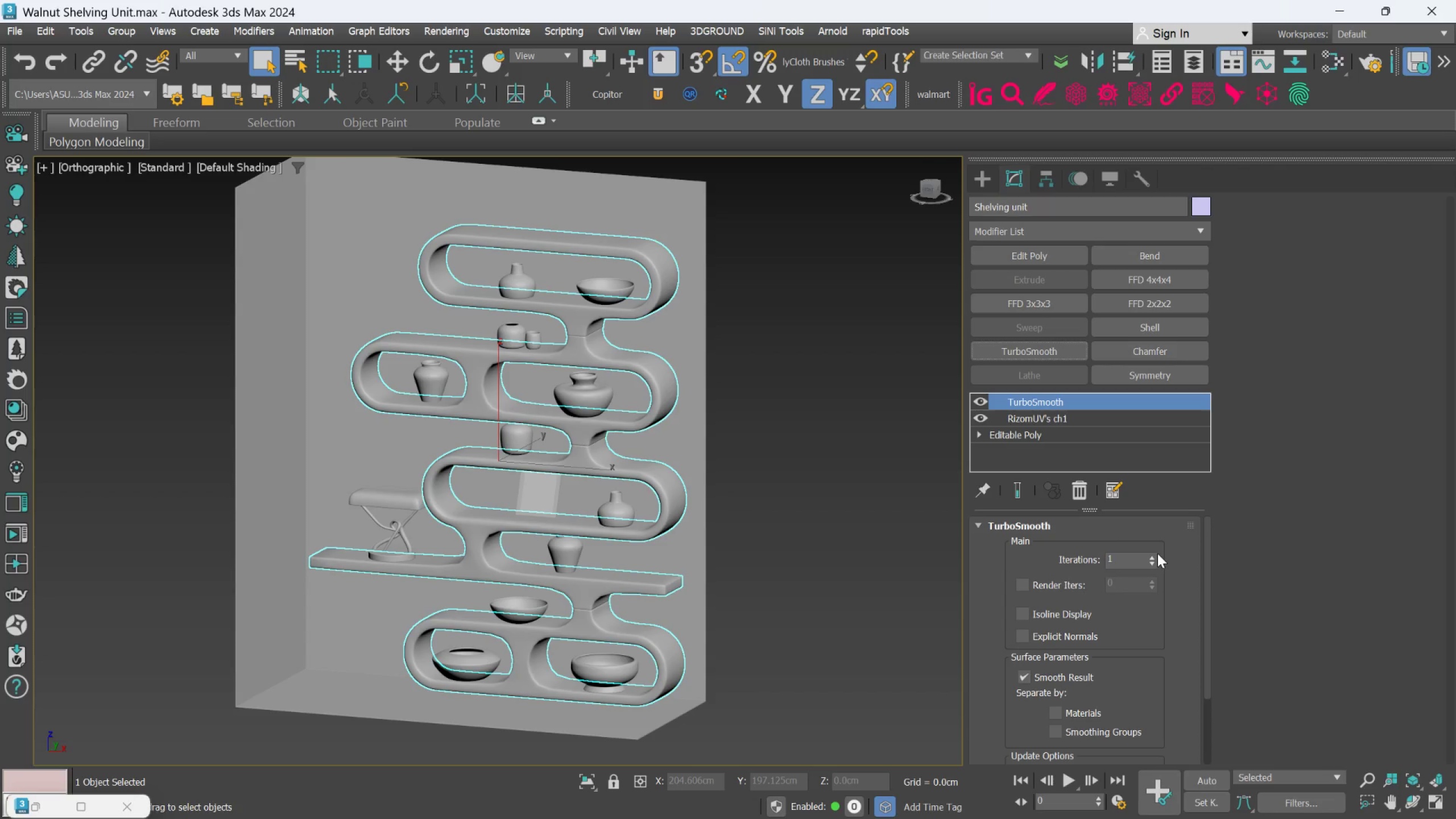 
left_click([1154, 556])
 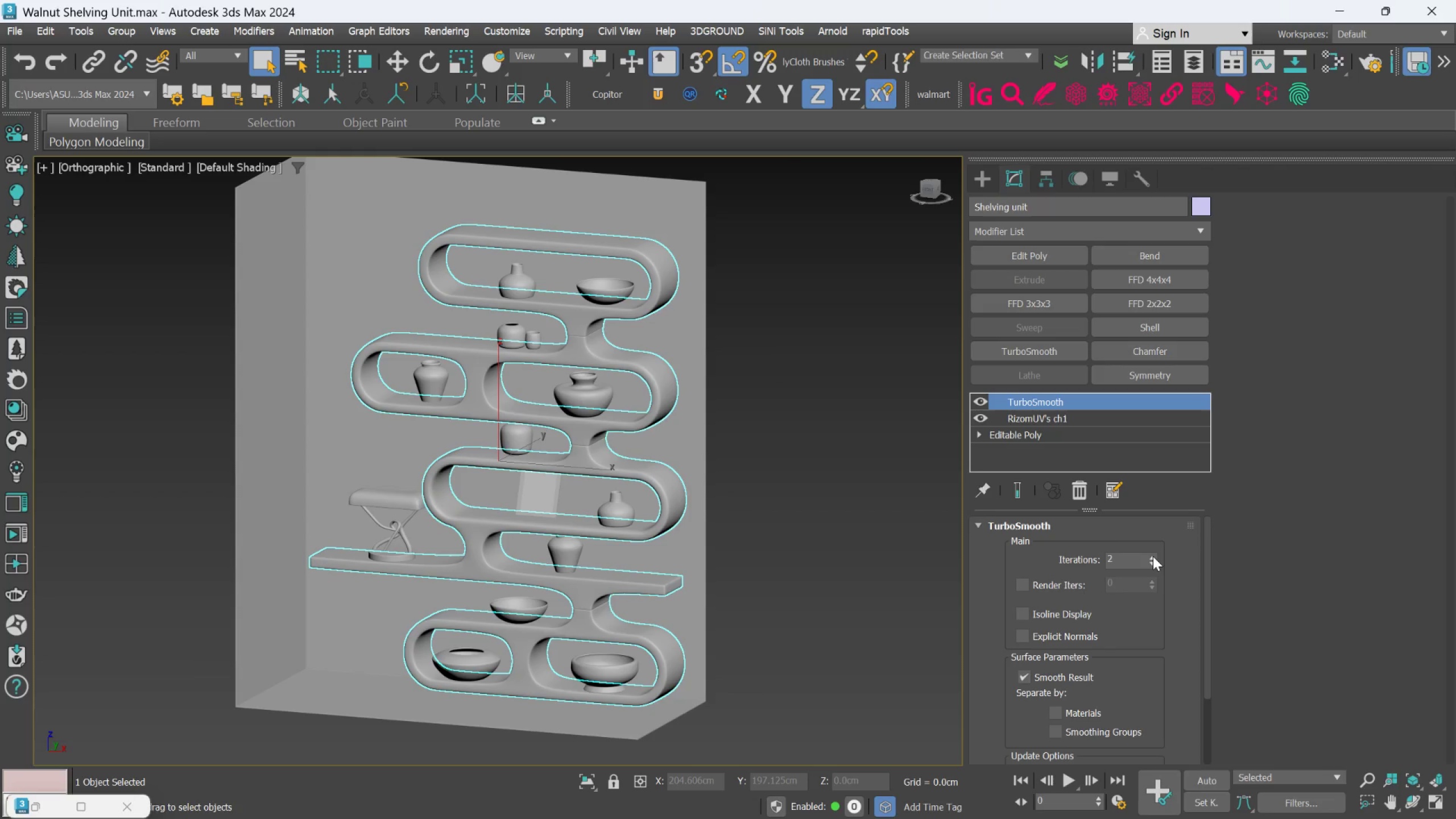 
left_click([1153, 556])
 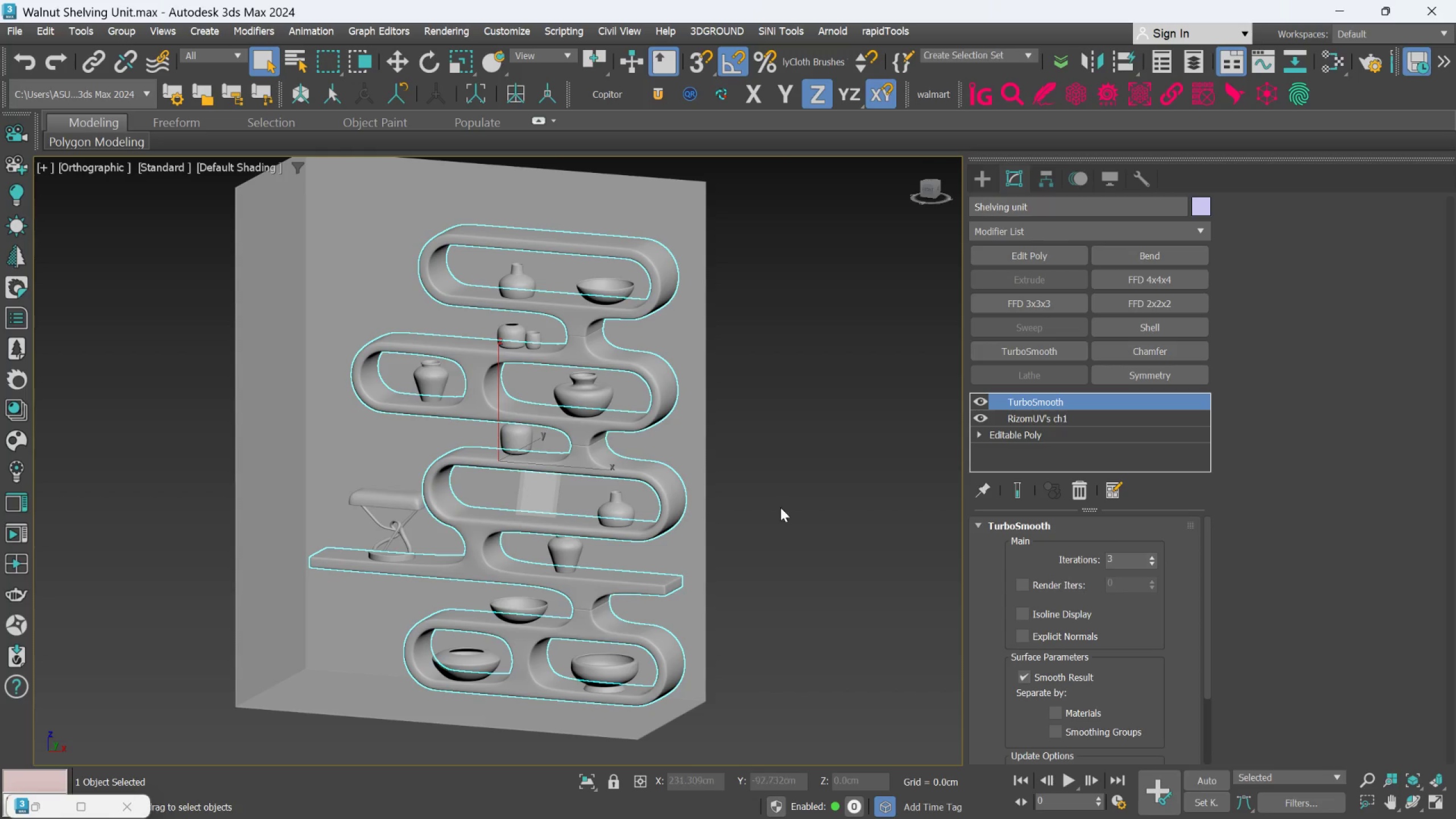 
left_click([826, 440])
 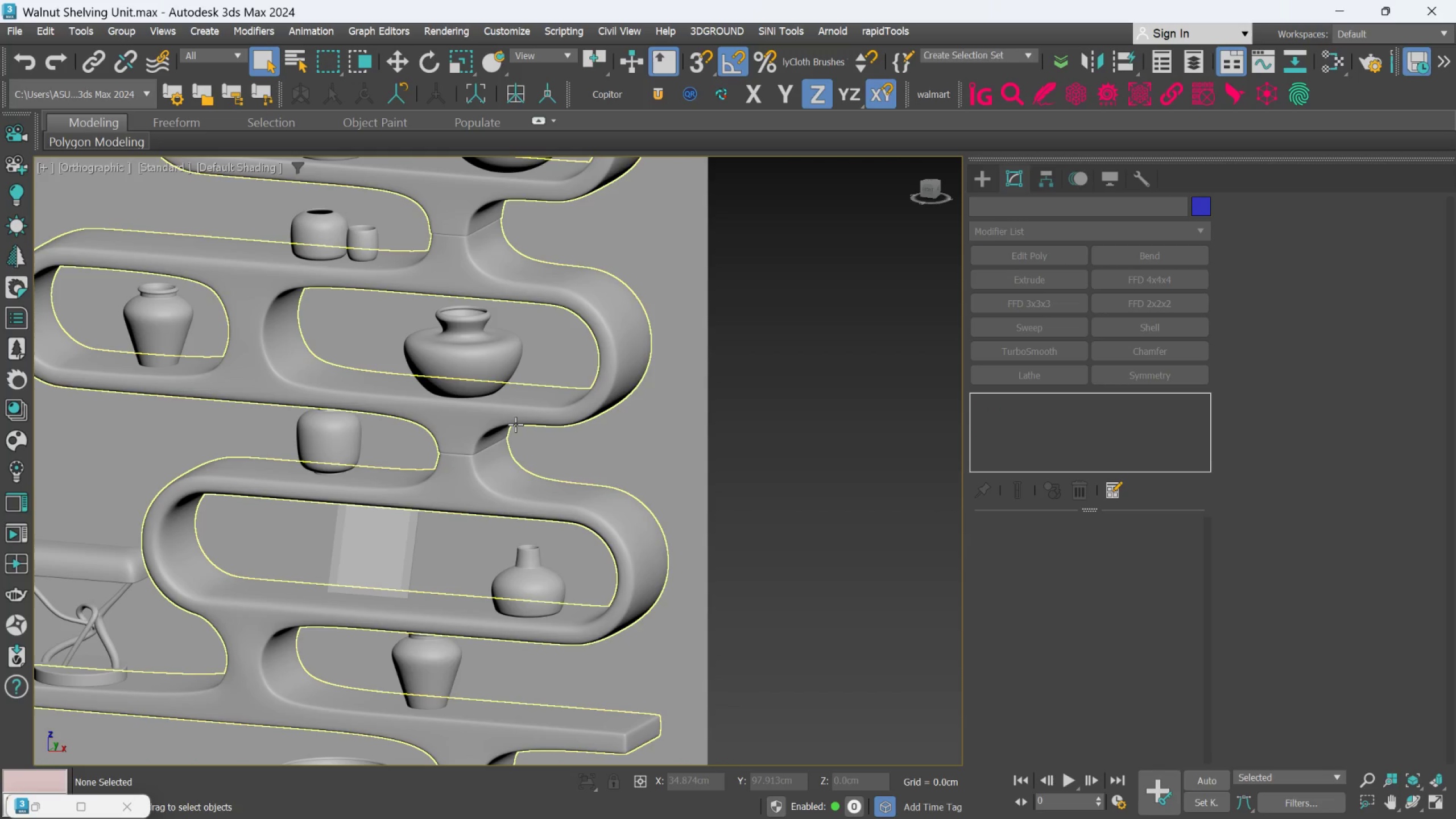 
scroll: coordinate [704, 437], scroll_direction: up, amount: 2.0
 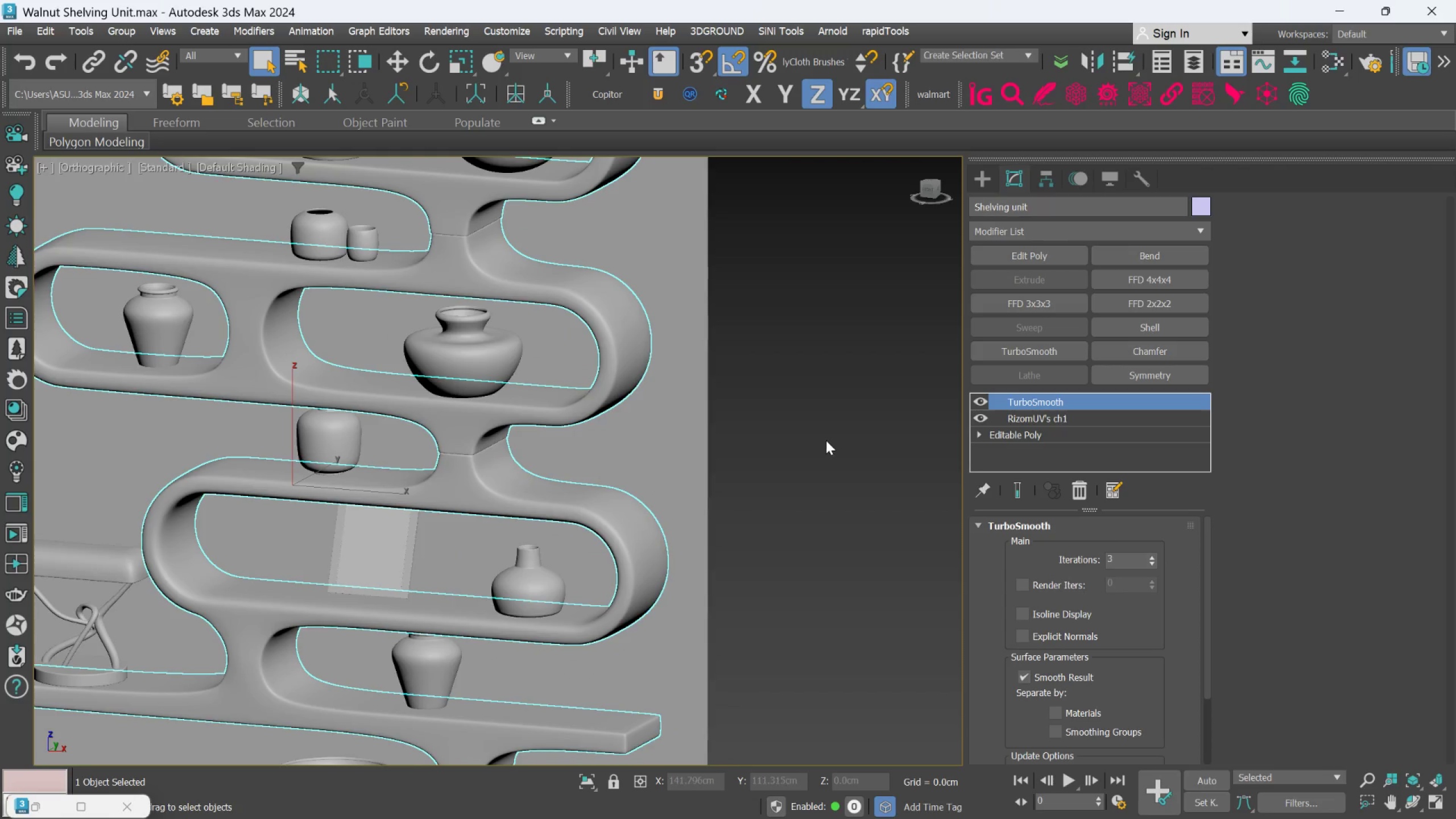 
left_click([515, 424])
 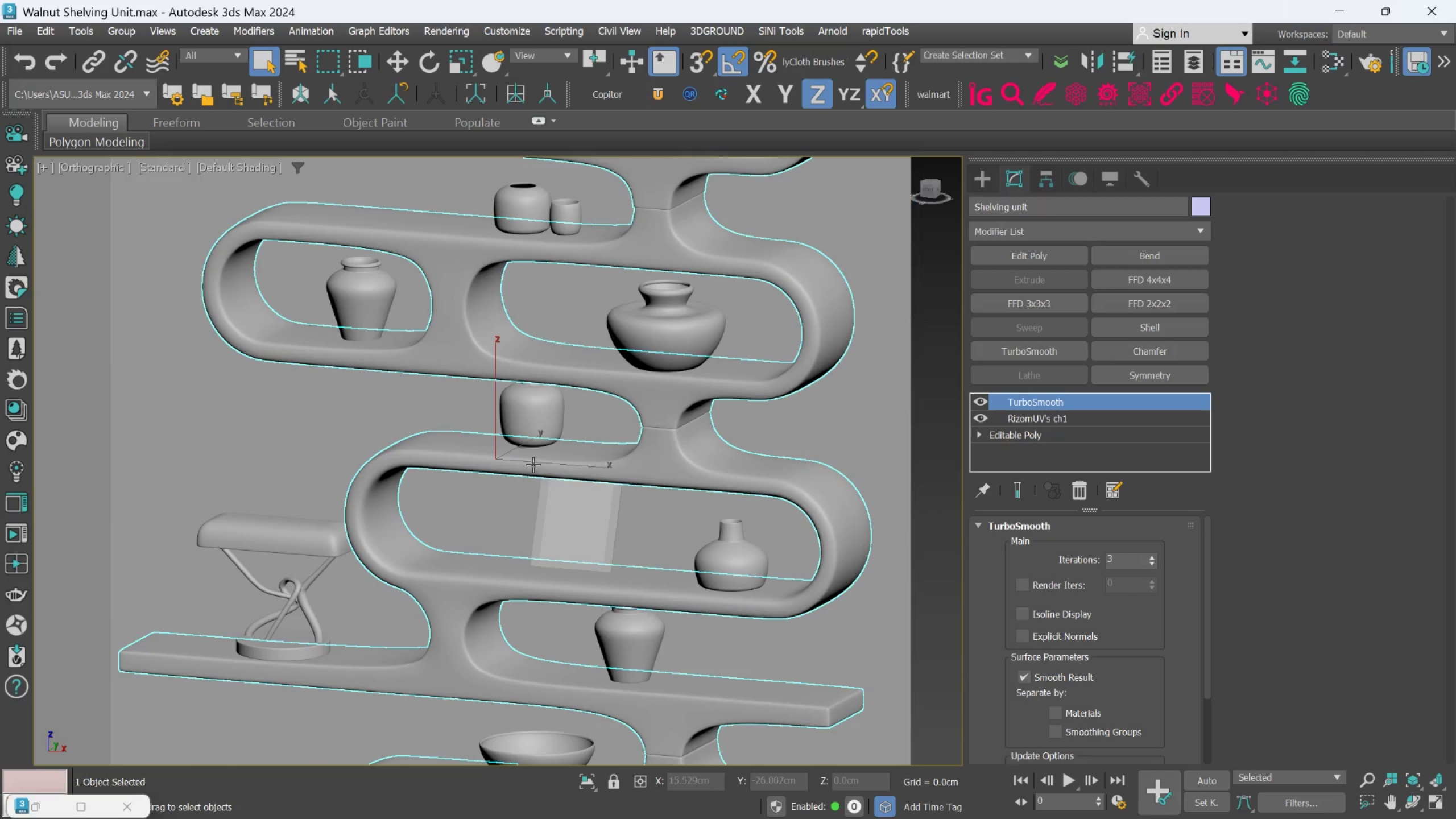 
left_click([533, 436])
 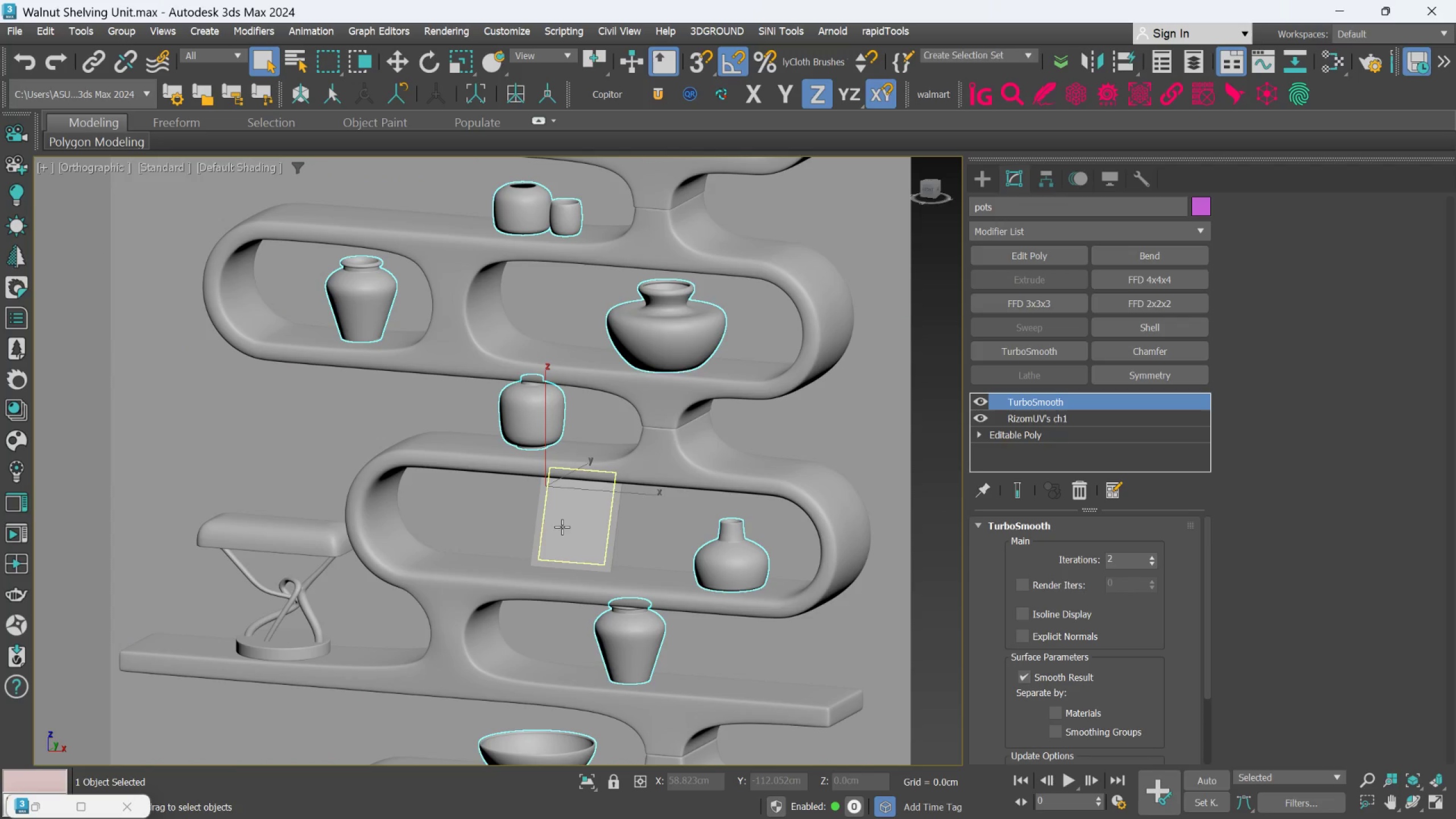 
left_click([570, 536])
 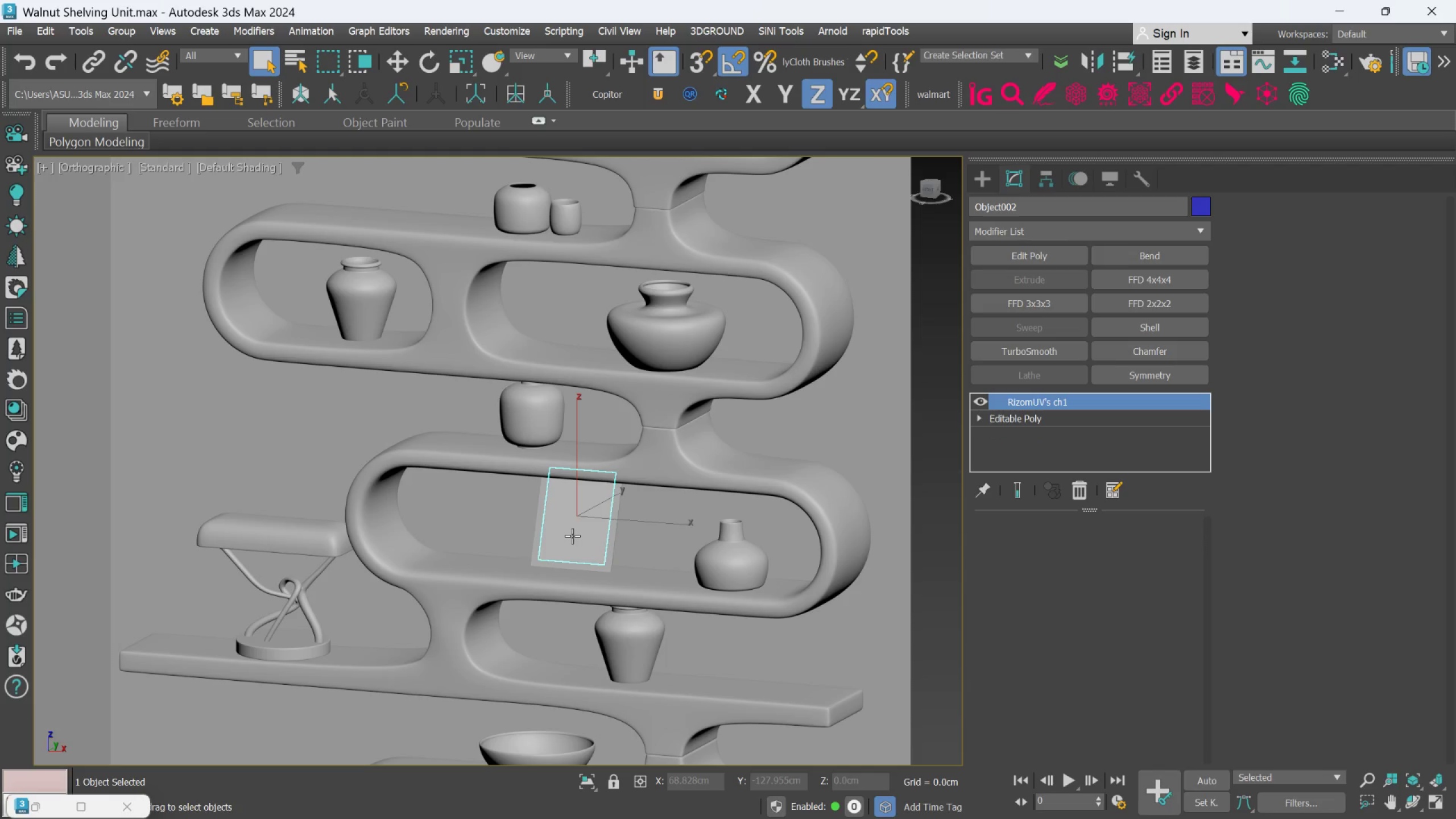 
key(F4)
 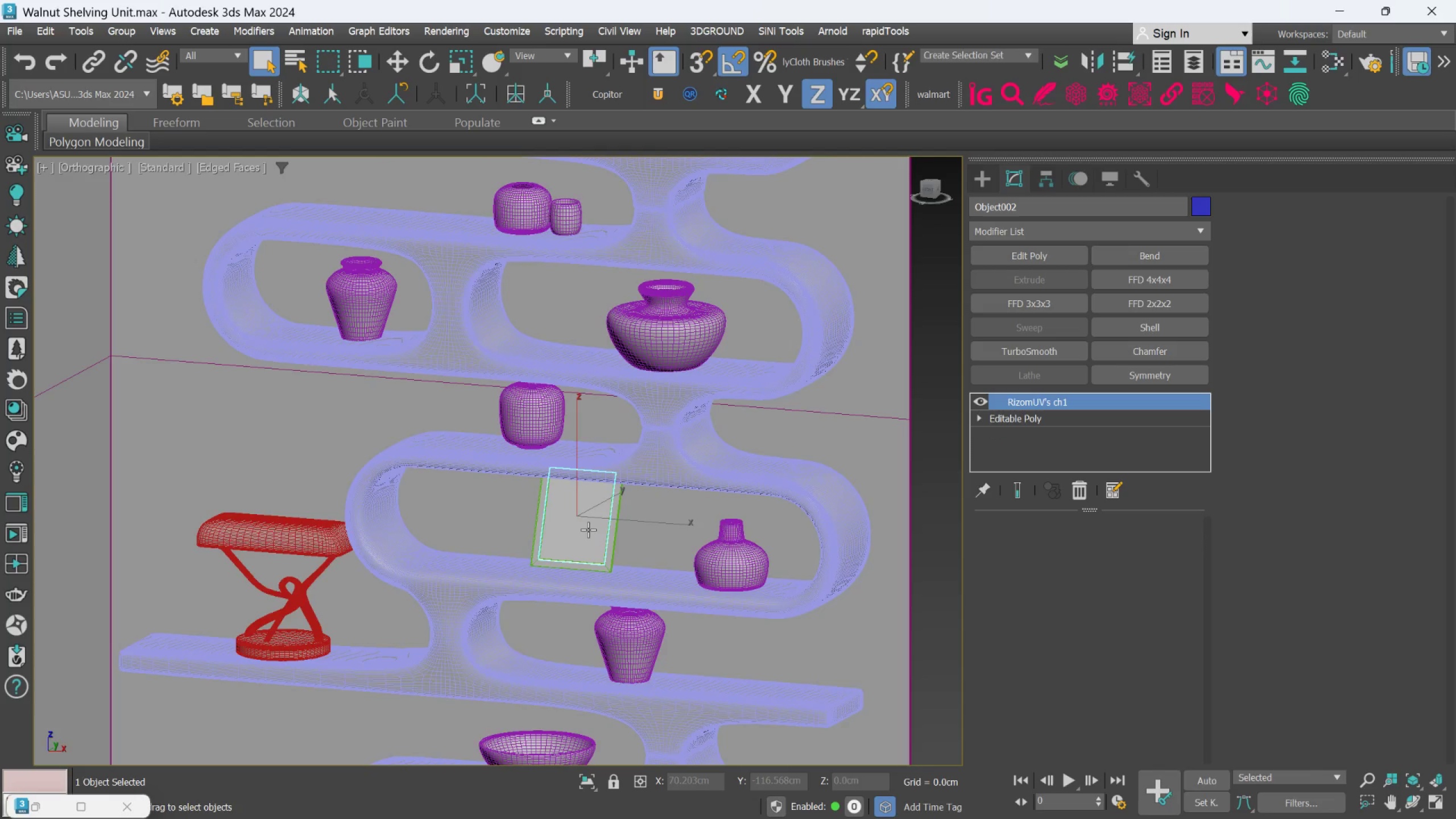 
scroll: coordinate [588, 530], scroll_direction: down, amount: 2.0
 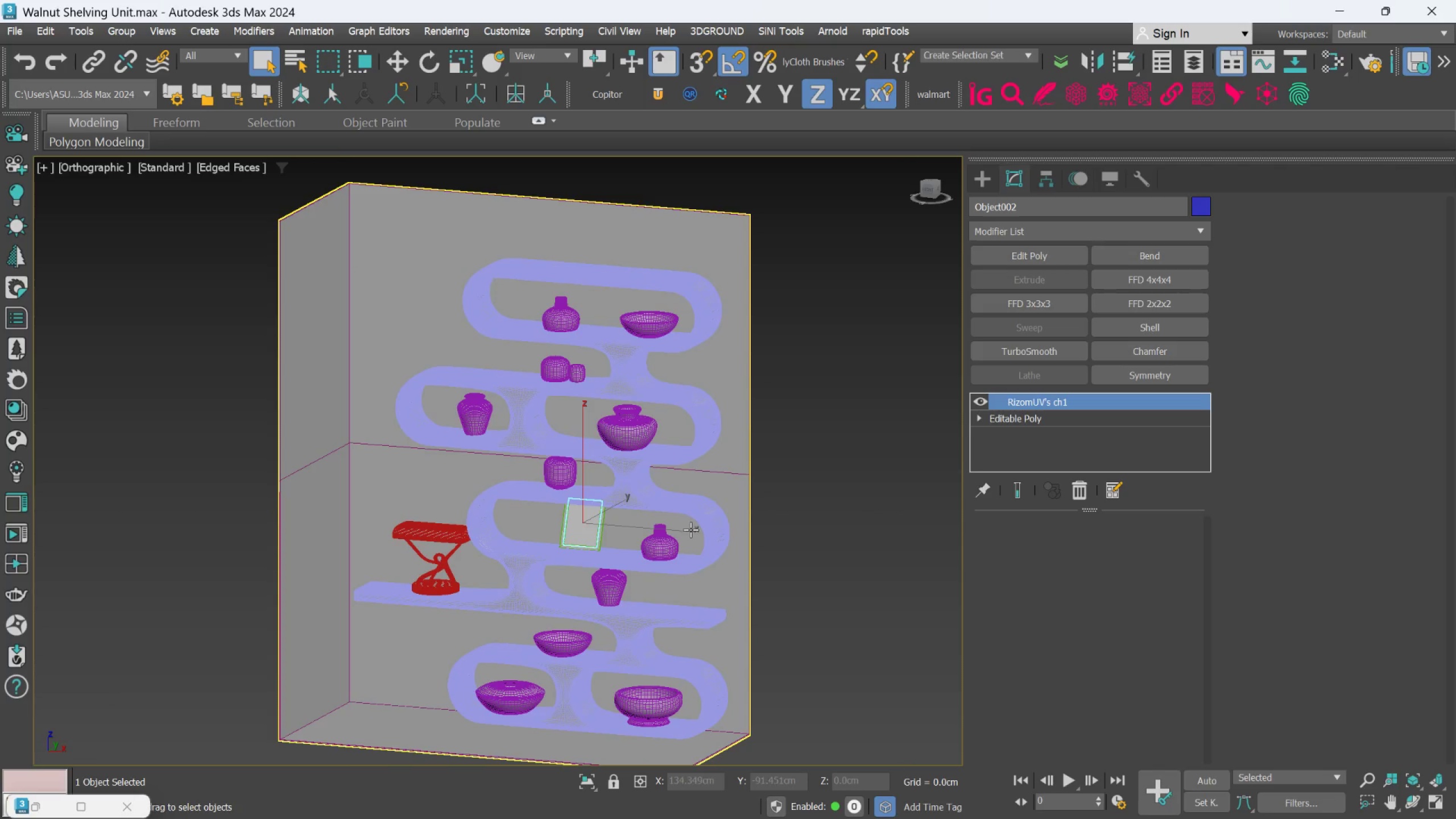 
hold_key(key=AltLeft, duration=0.48)
 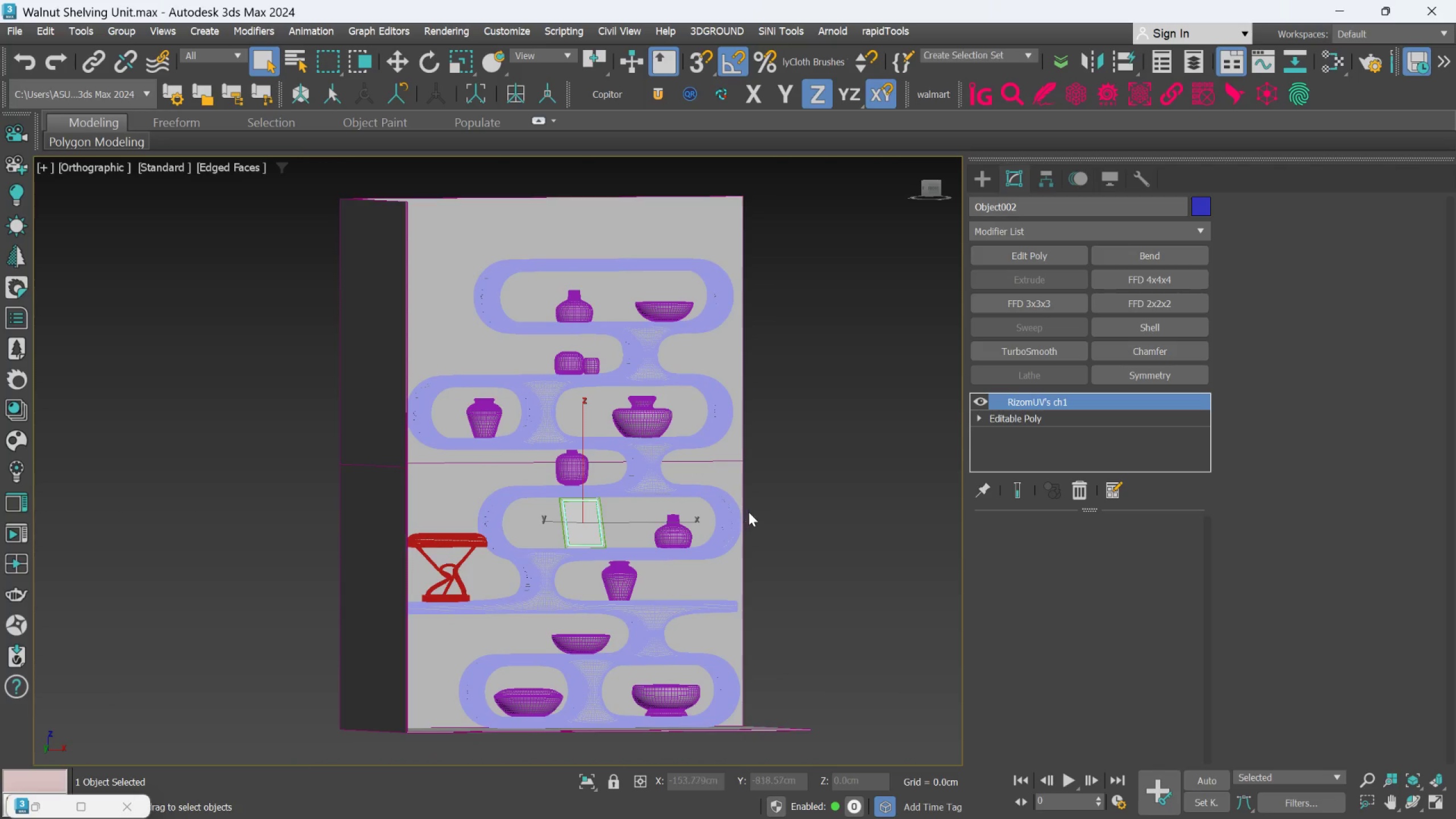 
key(Alt+AltLeft)
 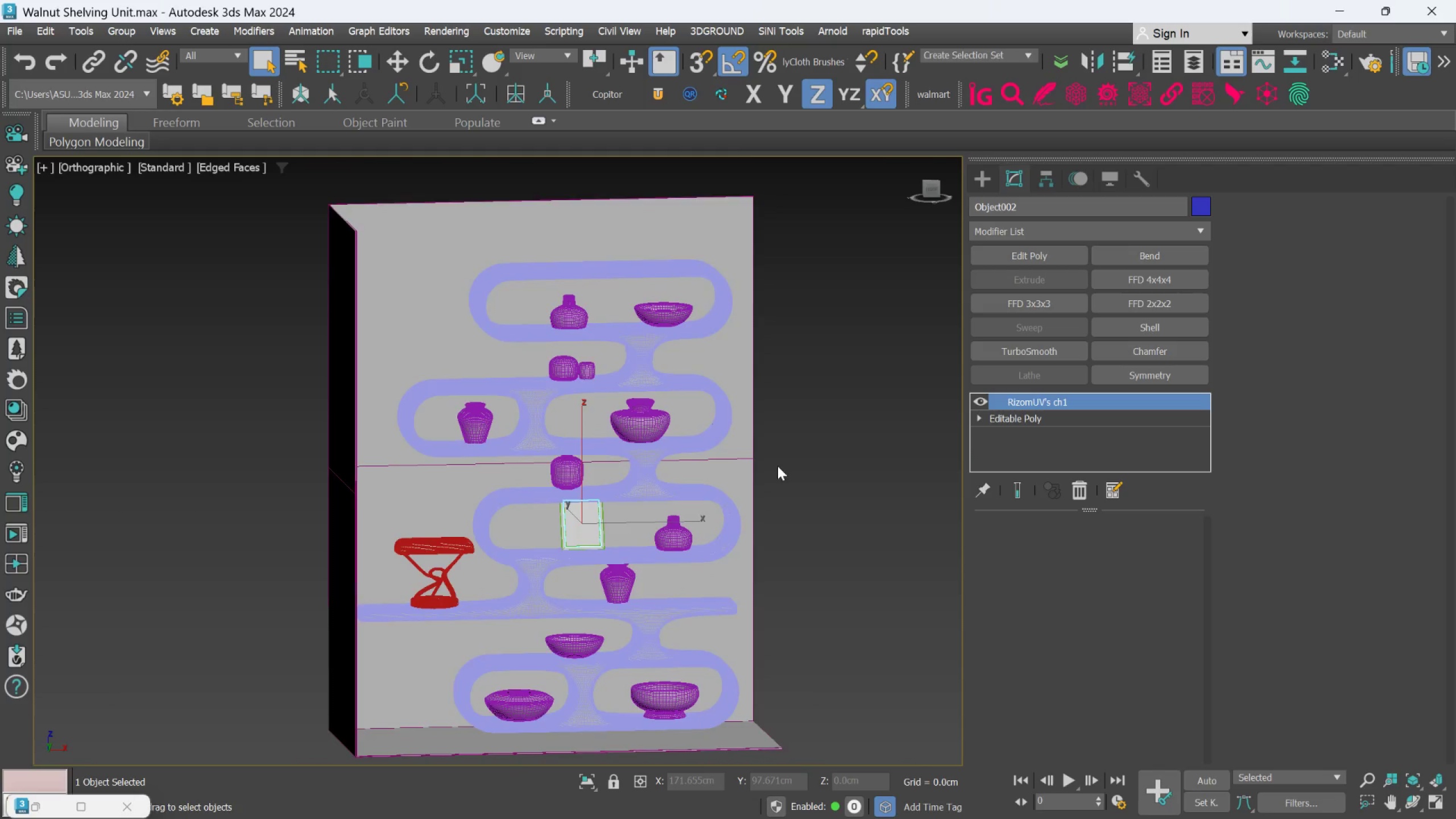 
scroll: coordinate [780, 462], scroll_direction: up, amount: 1.0
 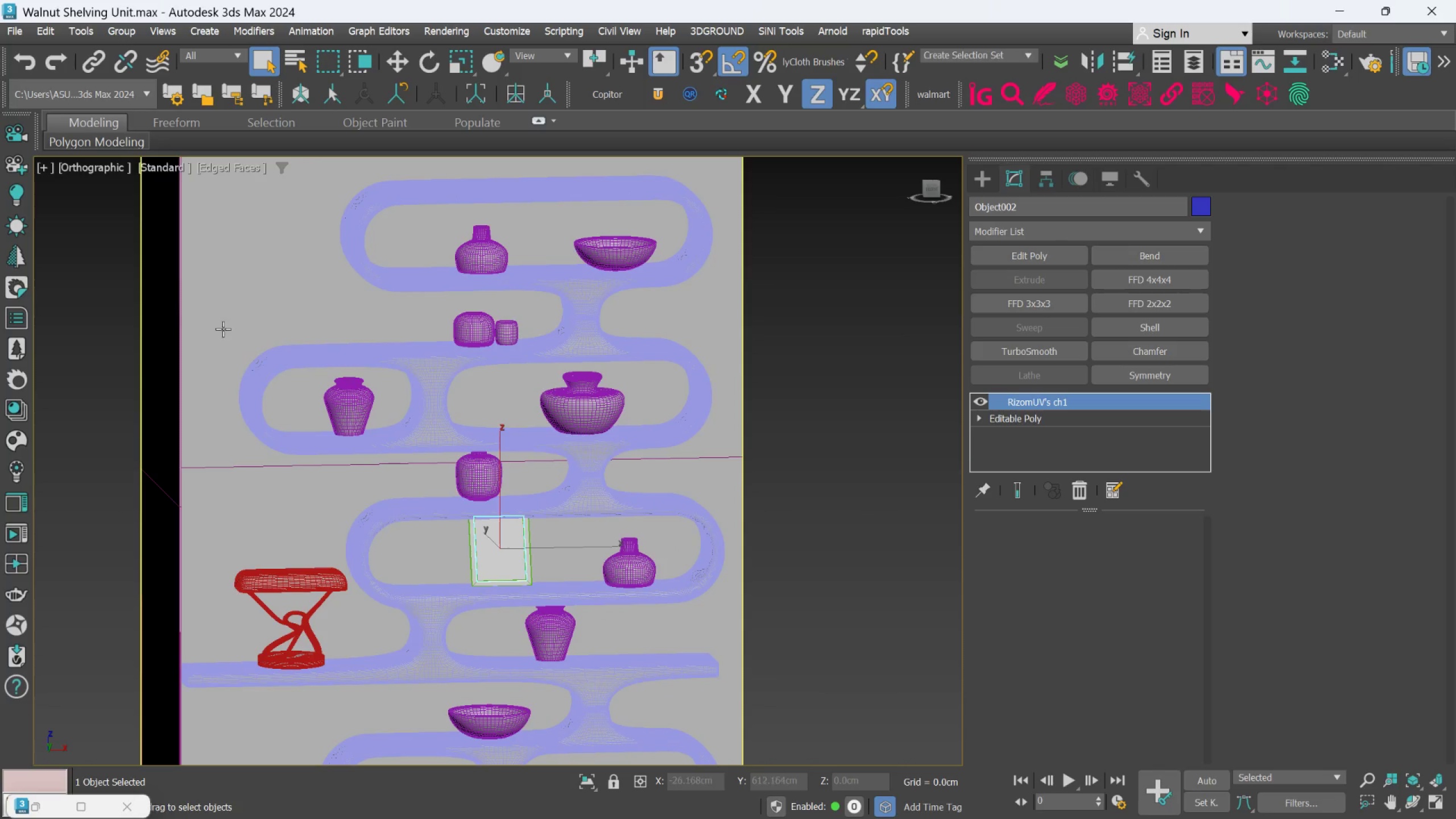 
middle_click([569, 452])
 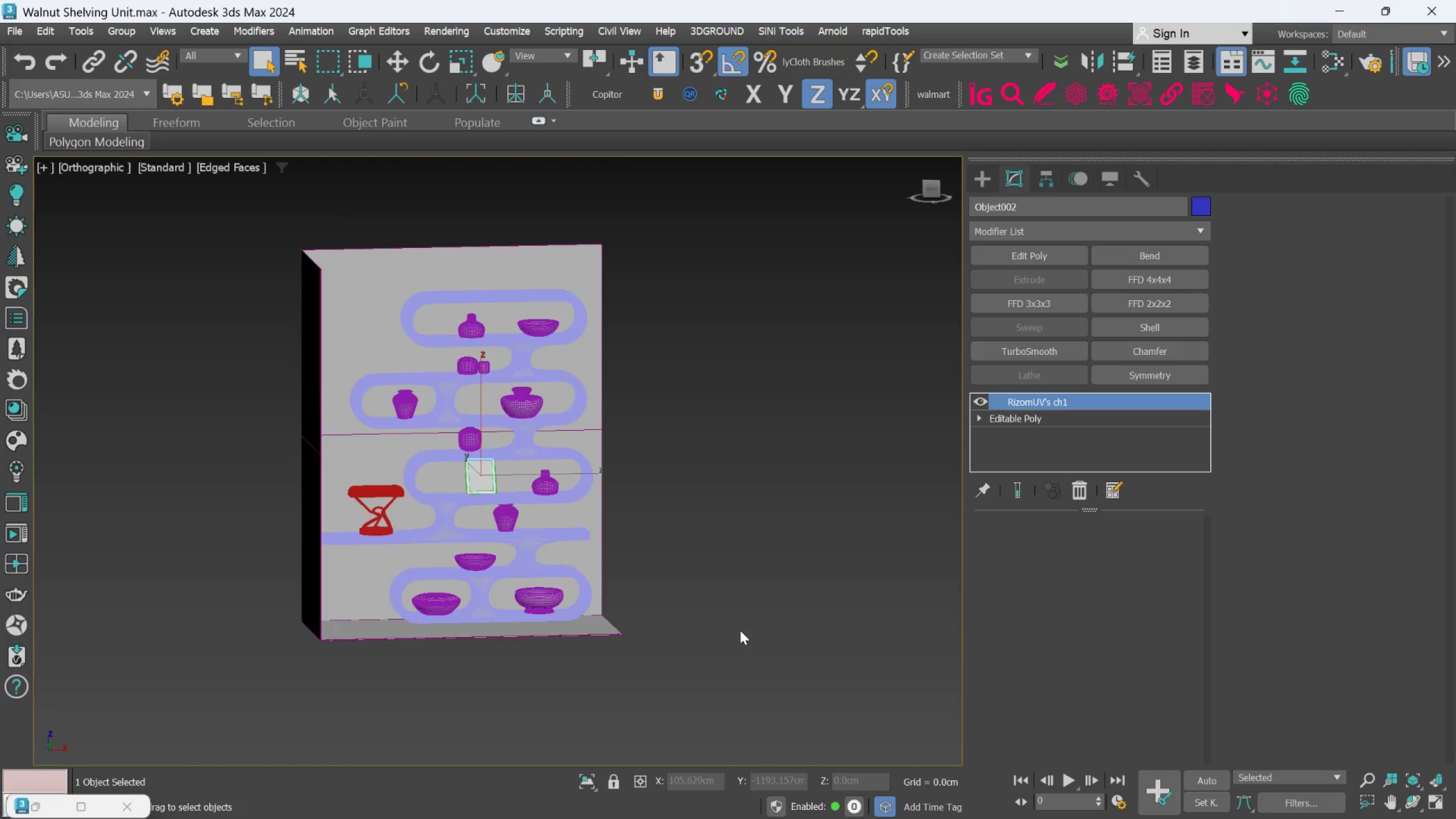 
scroll: coordinate [569, 452], scroll_direction: down, amount: 2.0
 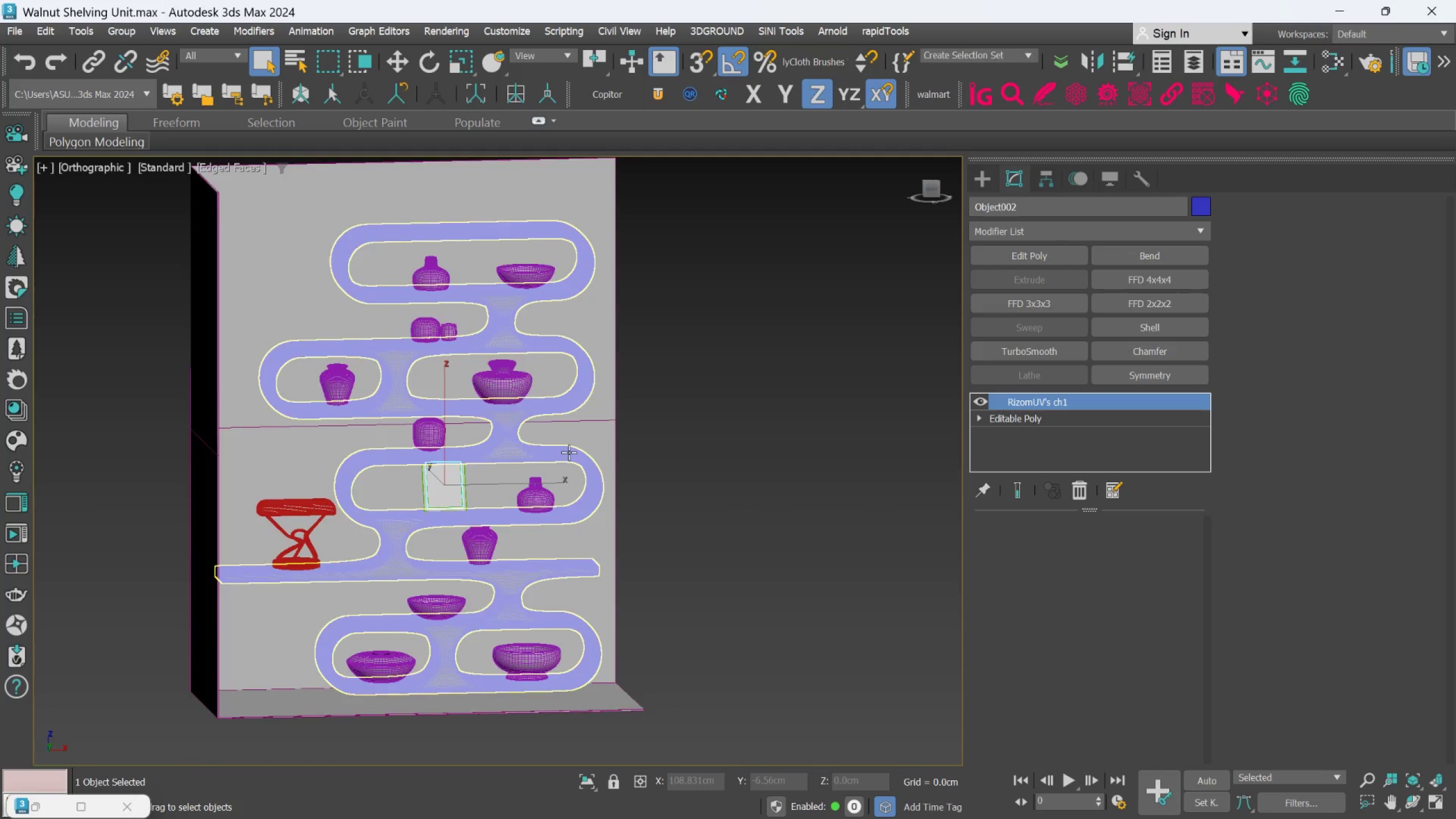 
left_click_drag(start_coordinate=[730, 667], to_coordinate=[201, 217])
 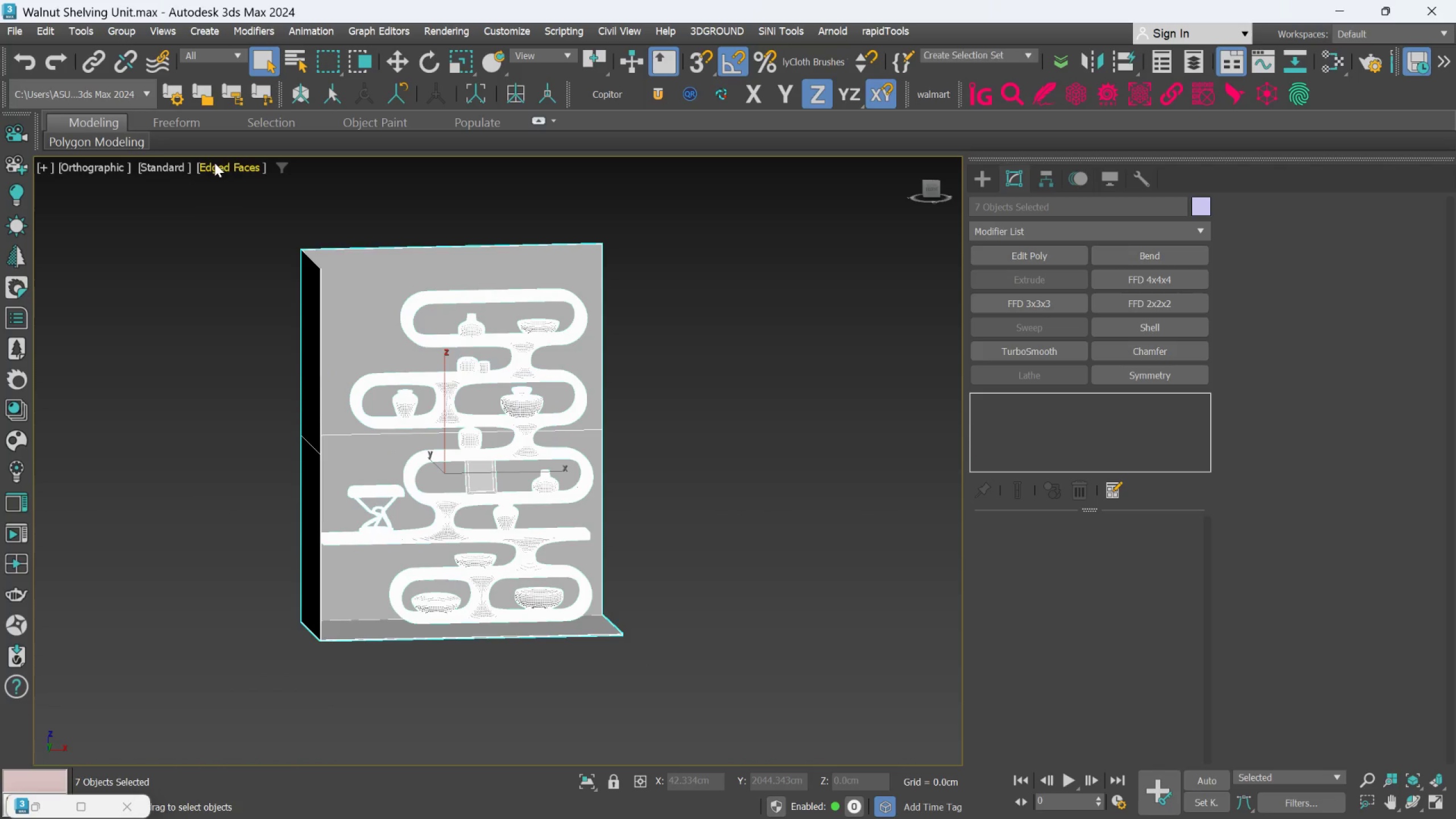 
left_click([221, 164])
 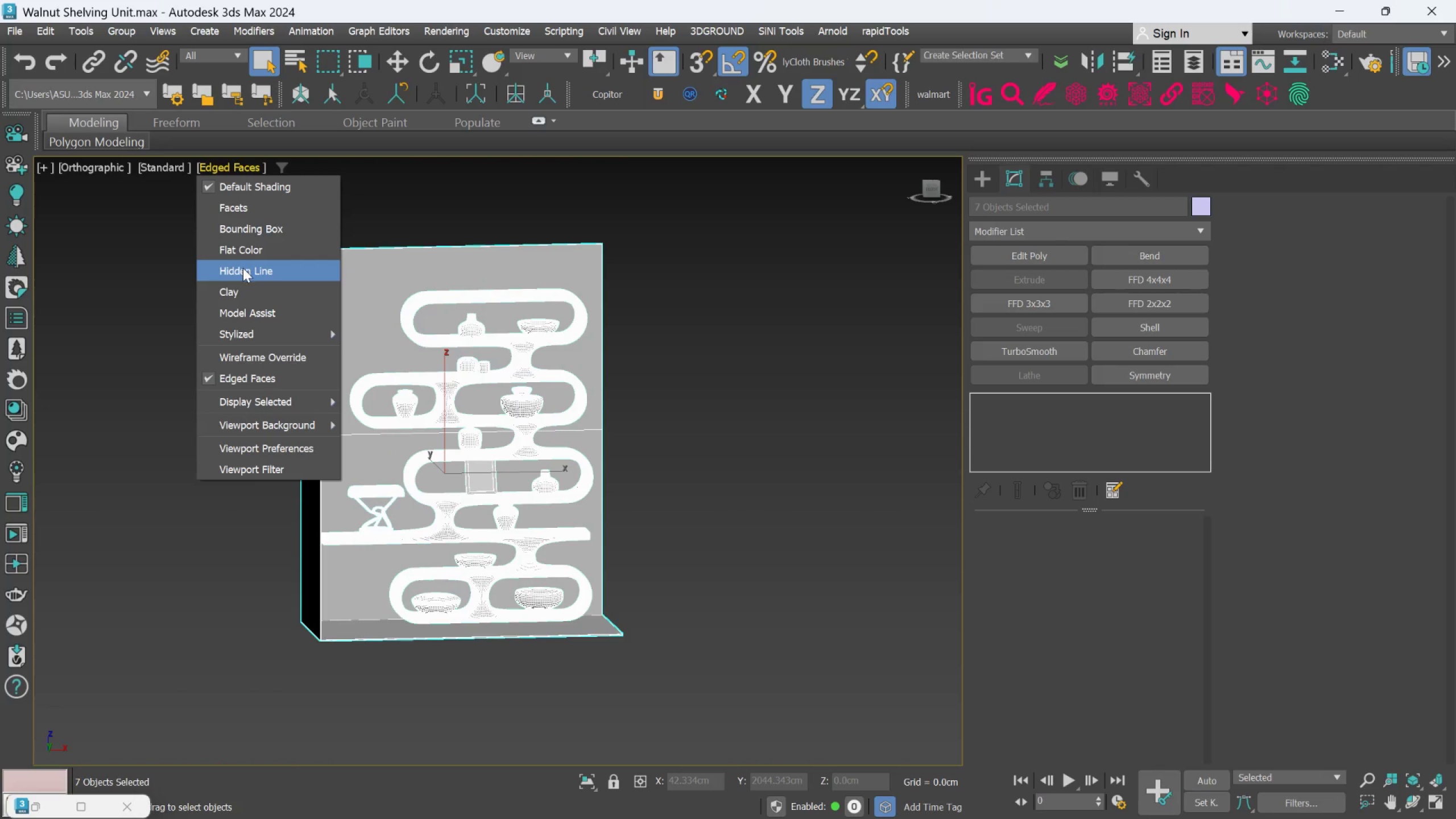 
left_click([238, 283])
 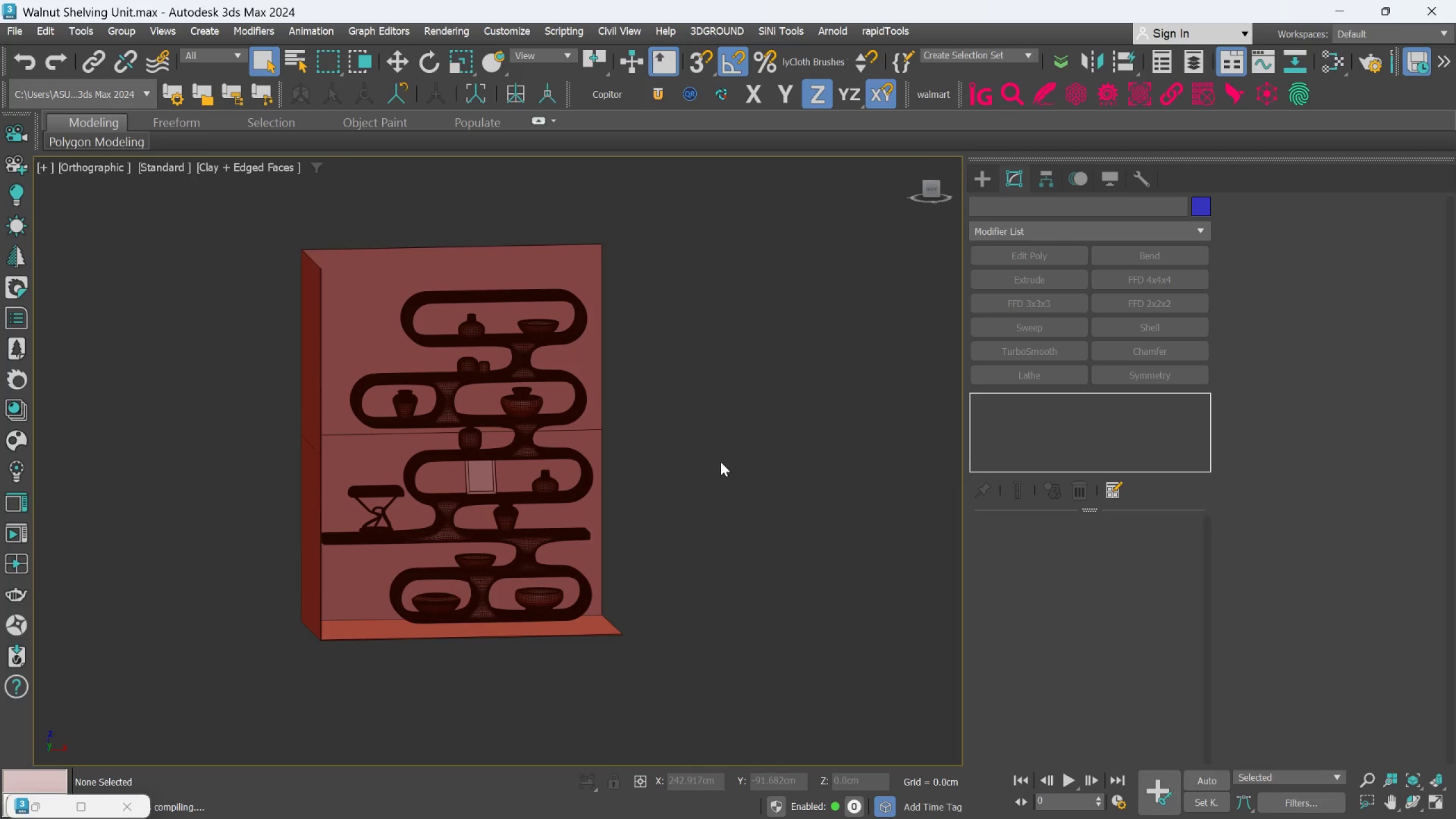 
hold_key(key=AltLeft, duration=0.36)
 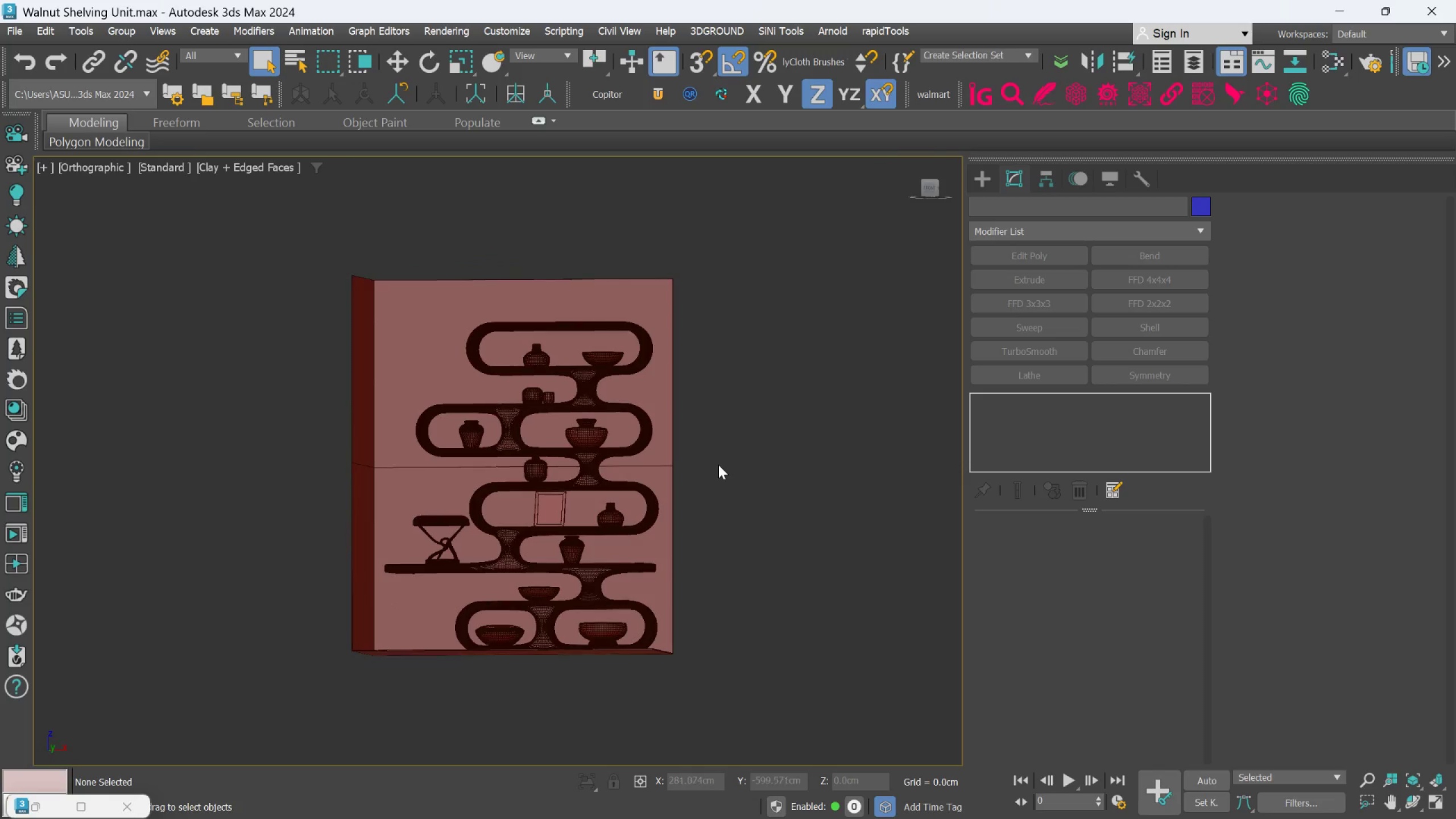 
scroll: coordinate [718, 465], scroll_direction: up, amount: 1.0
 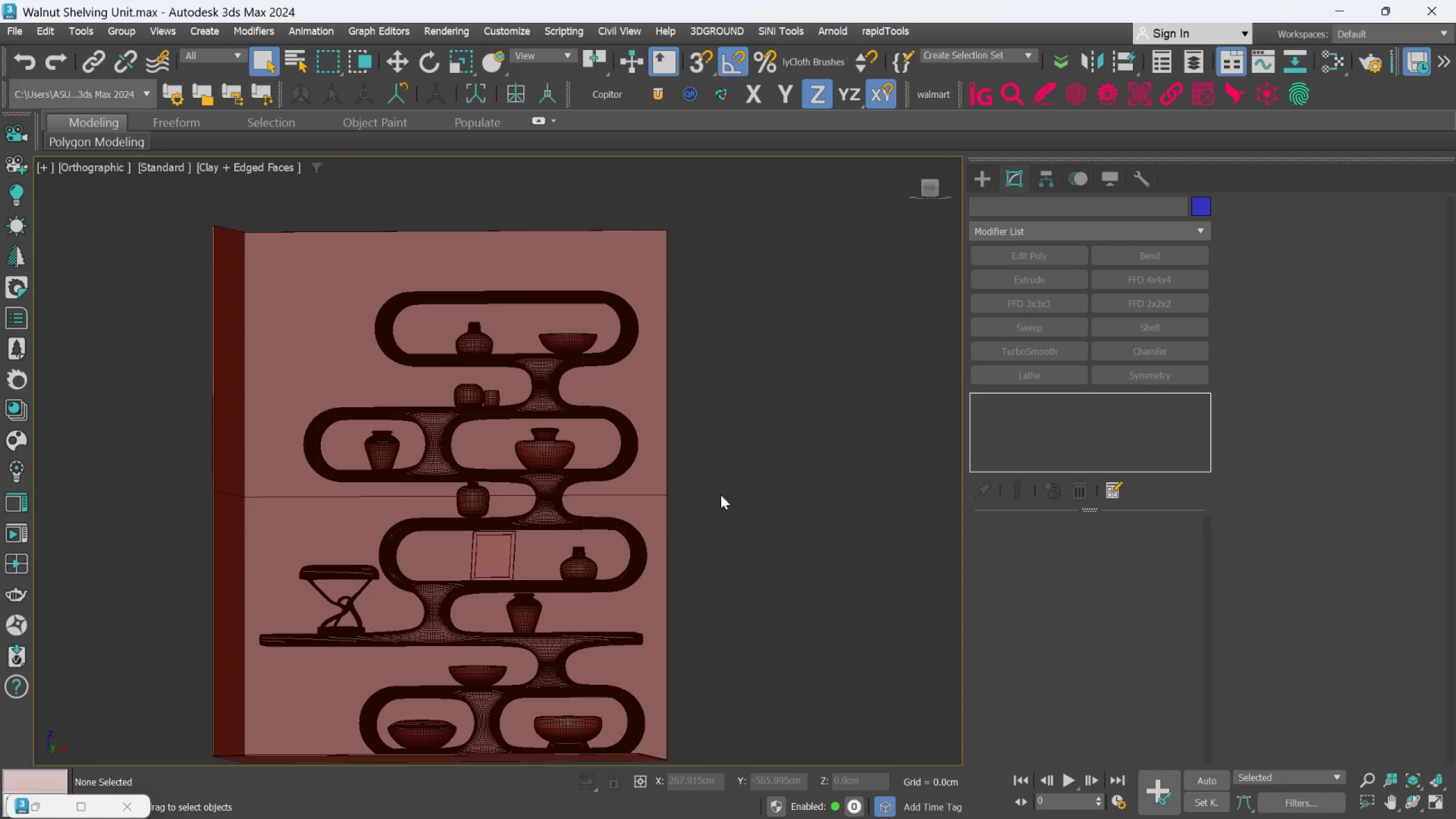 
middle_click([679, 500])
 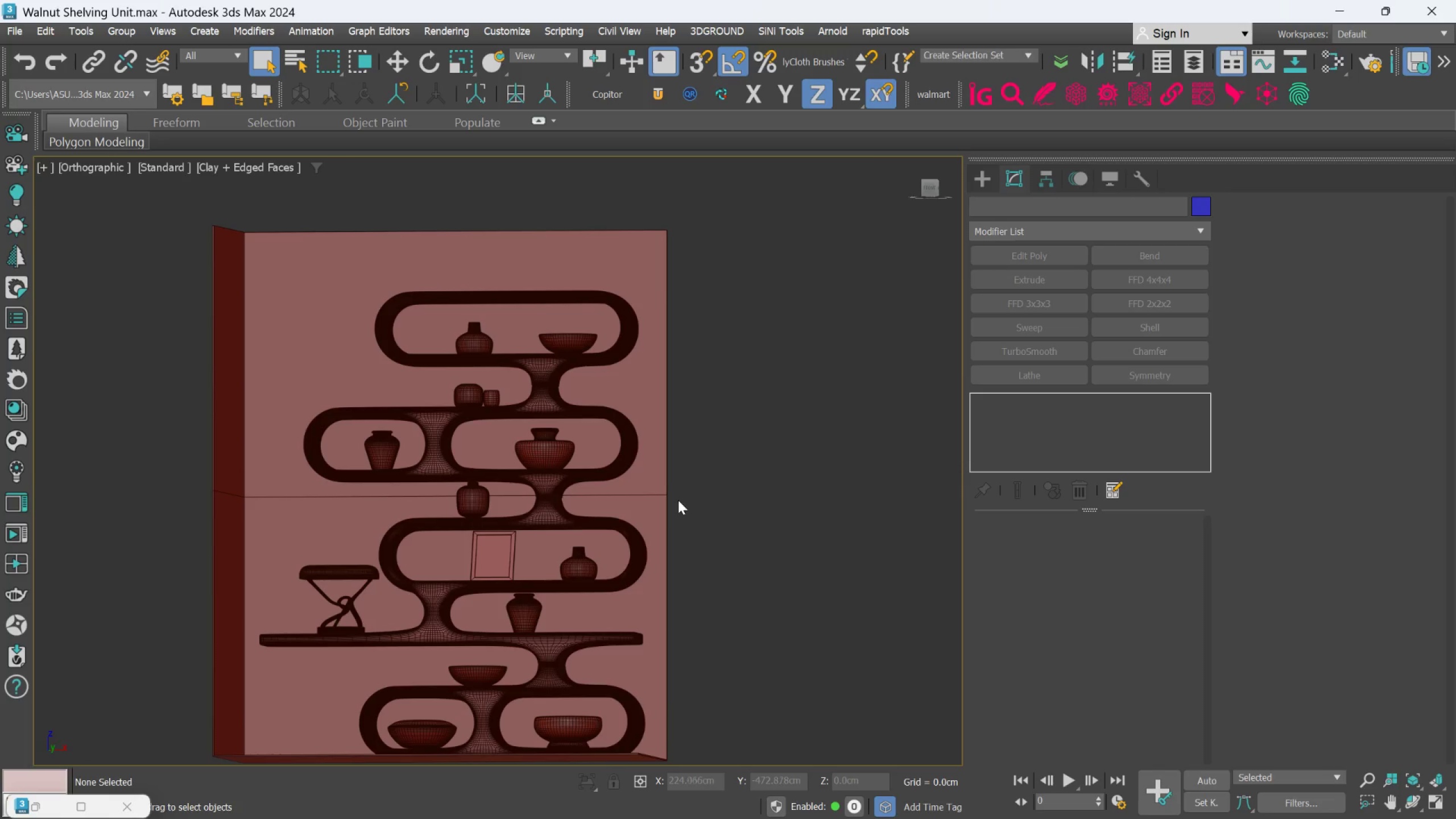 
hold_key(key=AltLeft, duration=0.45)
 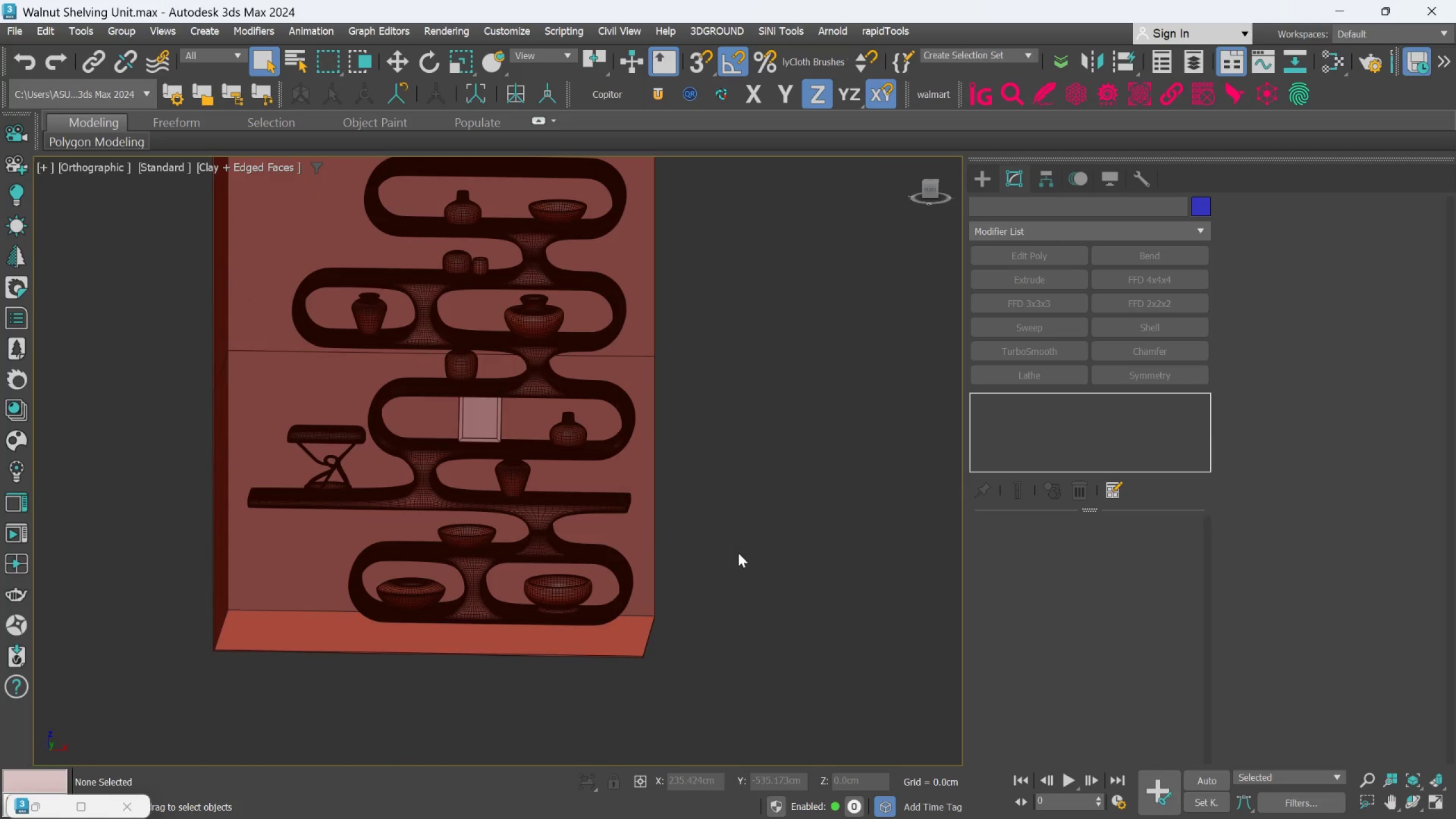 
key(F)
 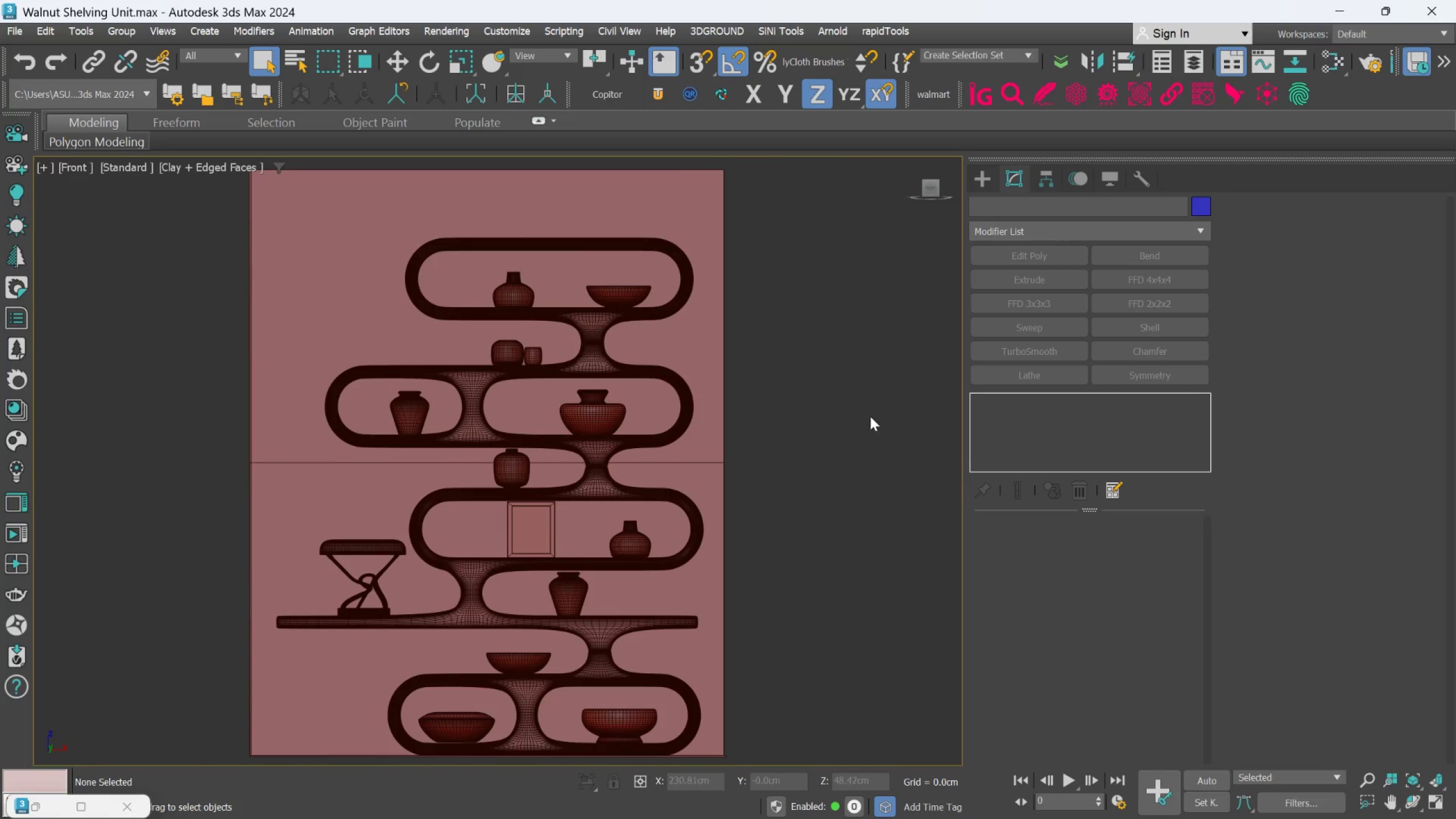 
left_click([987, 185])
 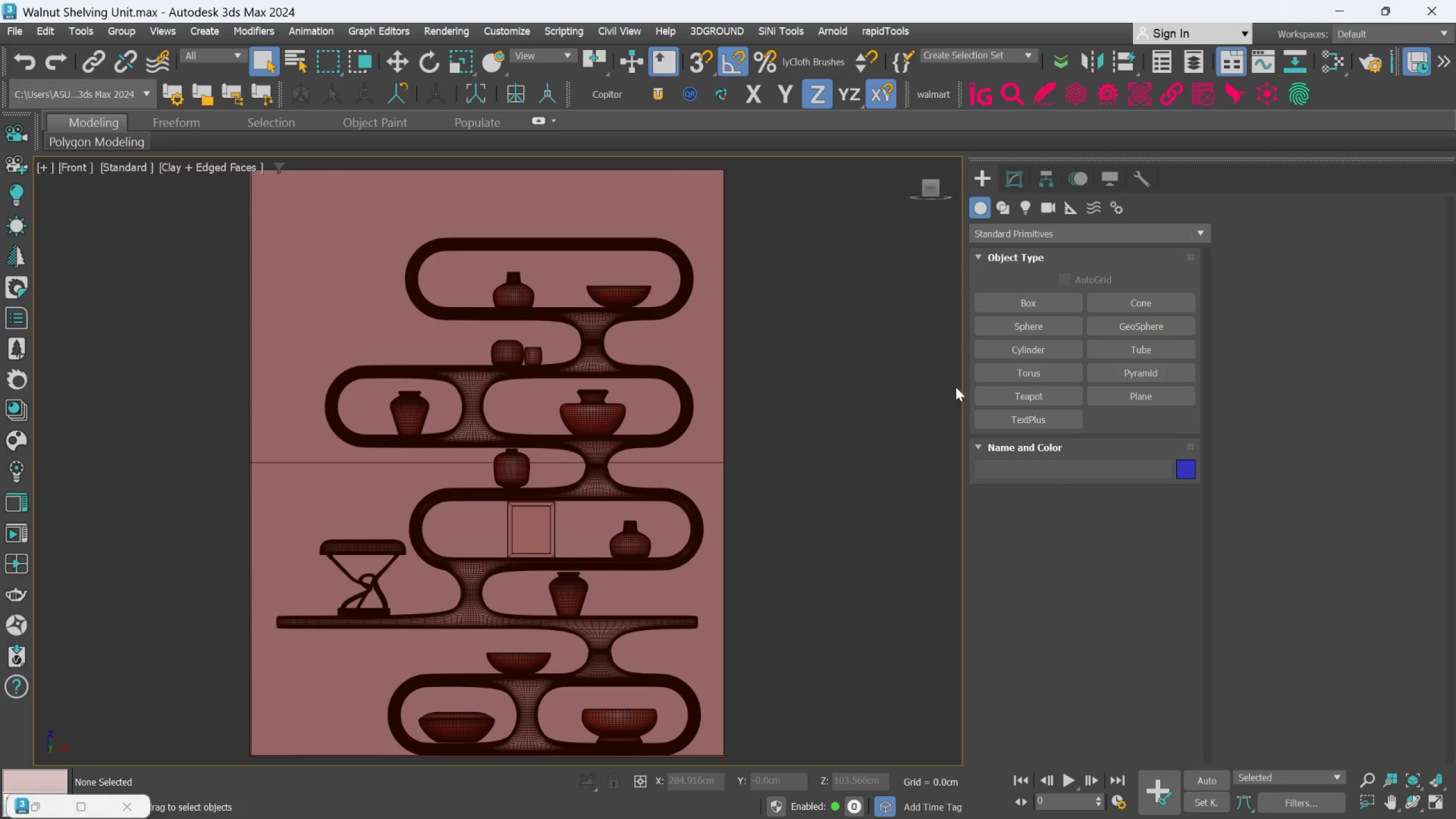 
left_click([838, 453])
 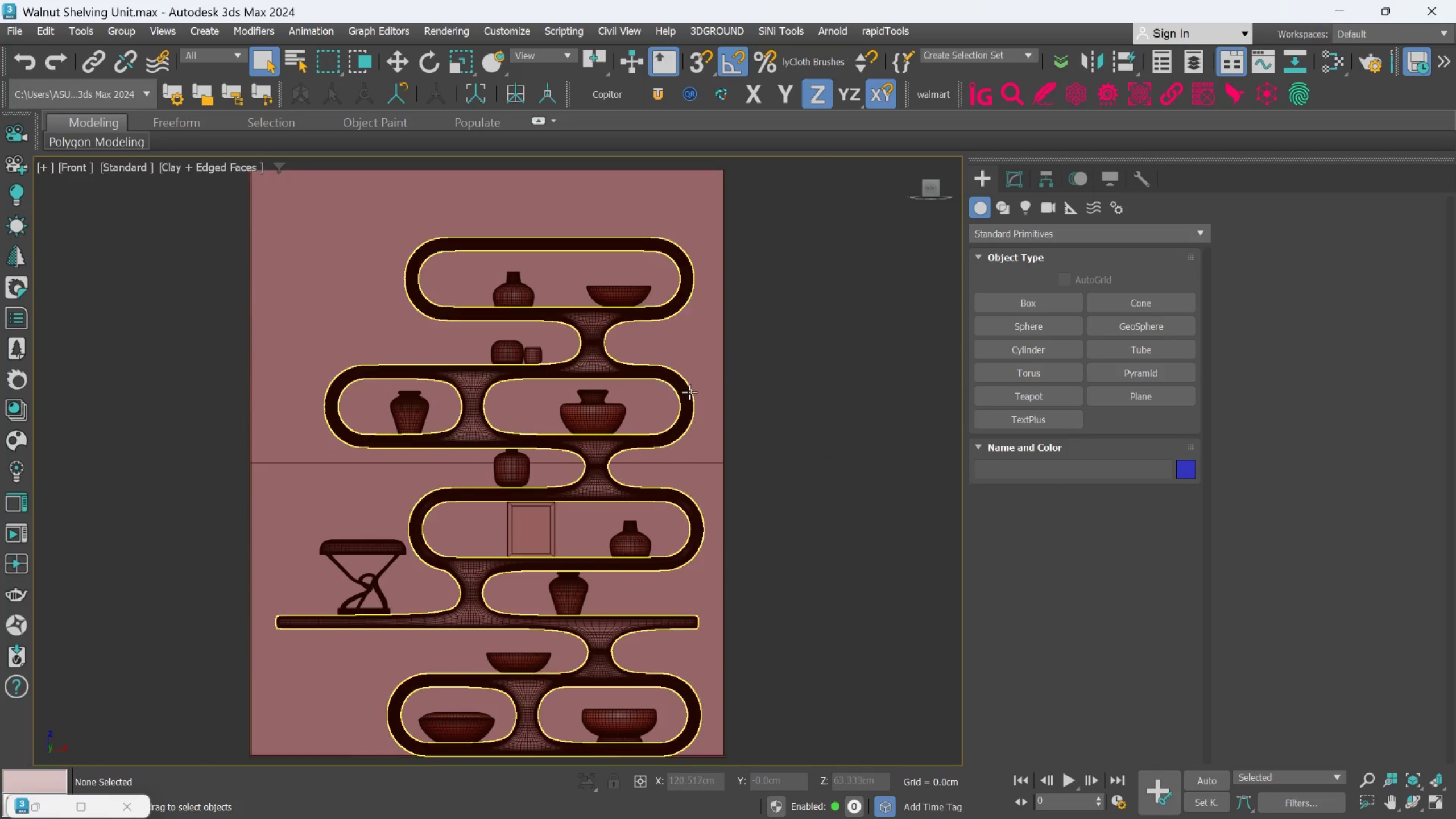 
left_click([687, 392])
 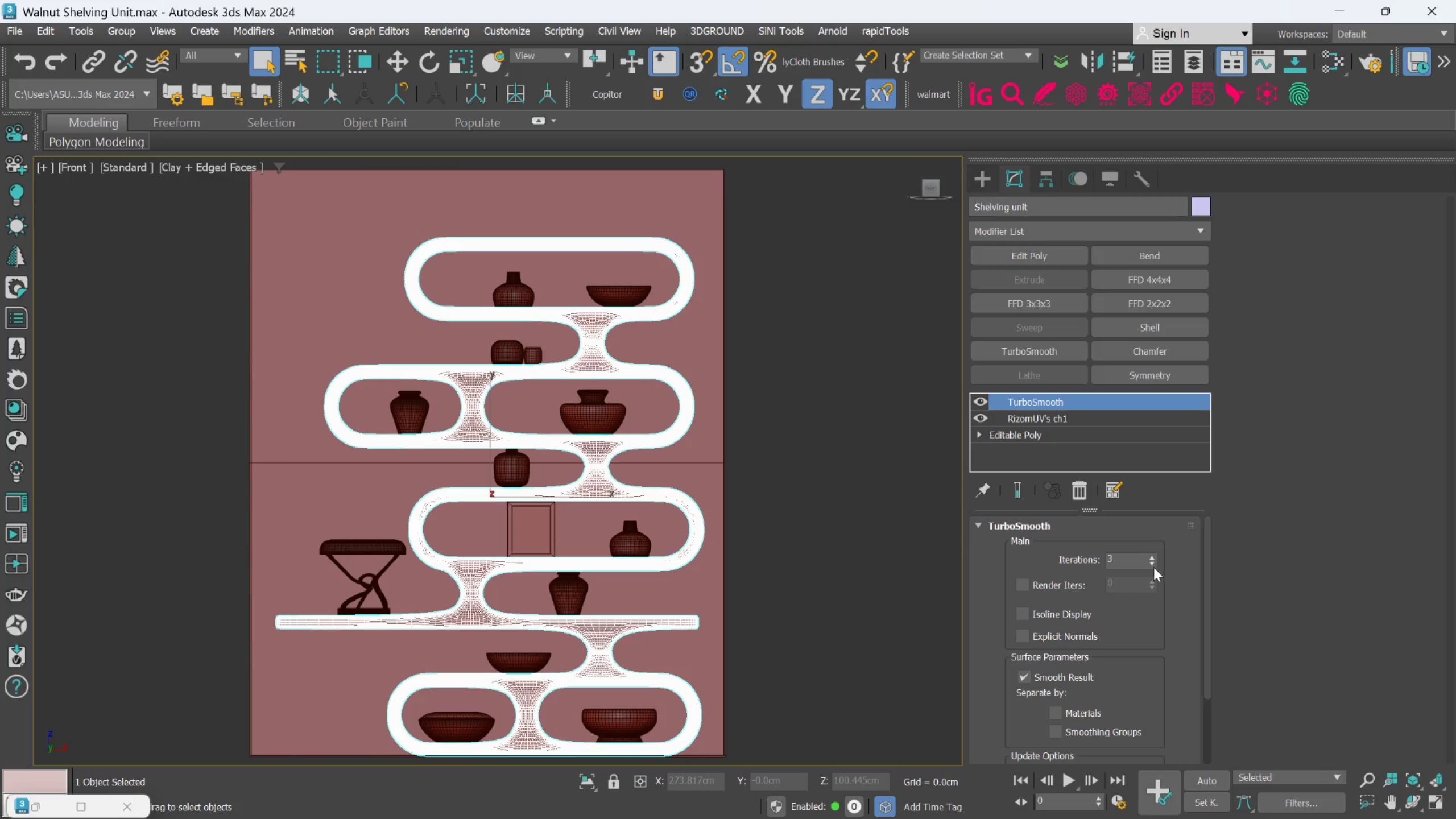 
left_click([1027, 615])
 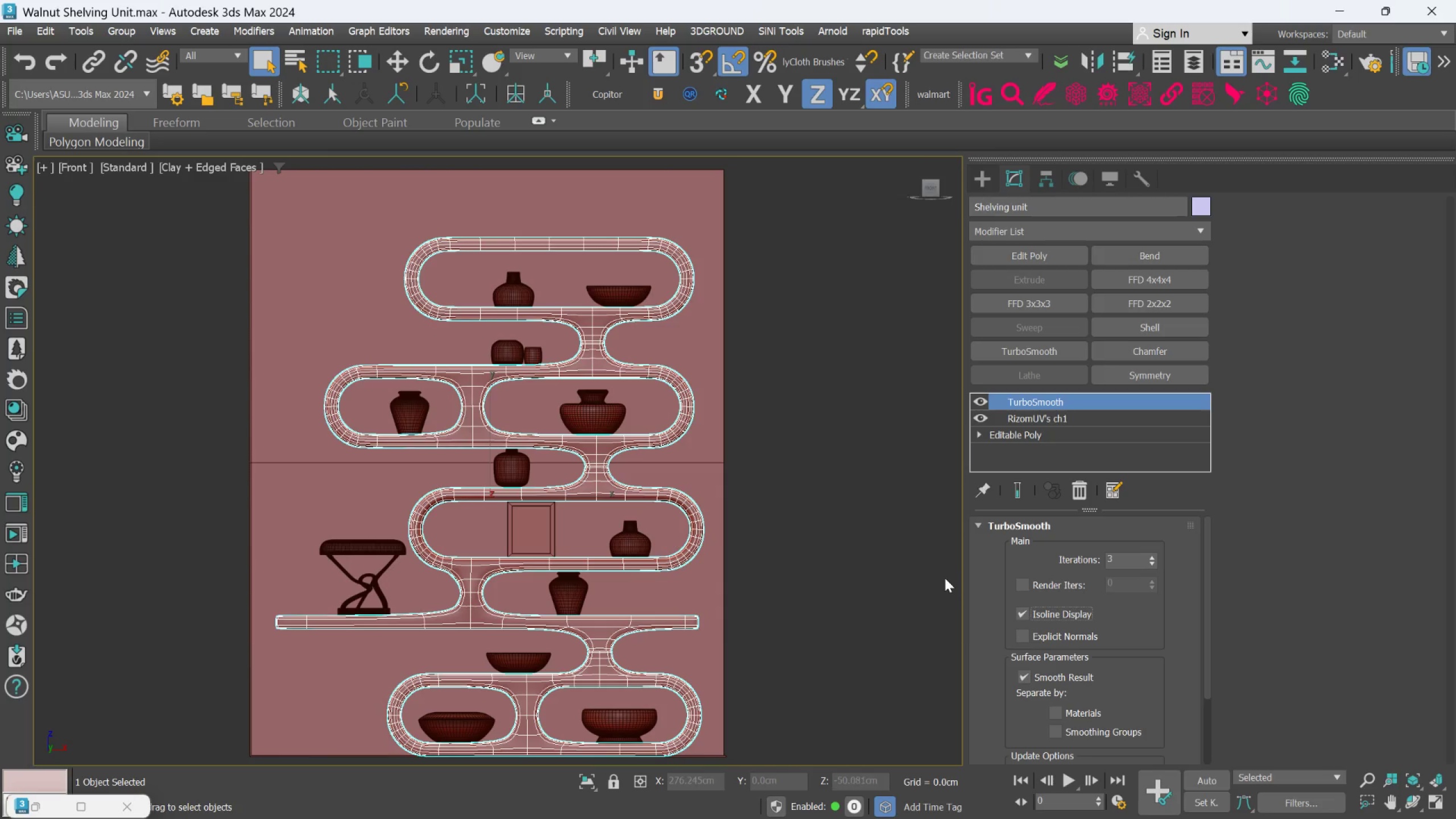 
left_click([944, 577])
 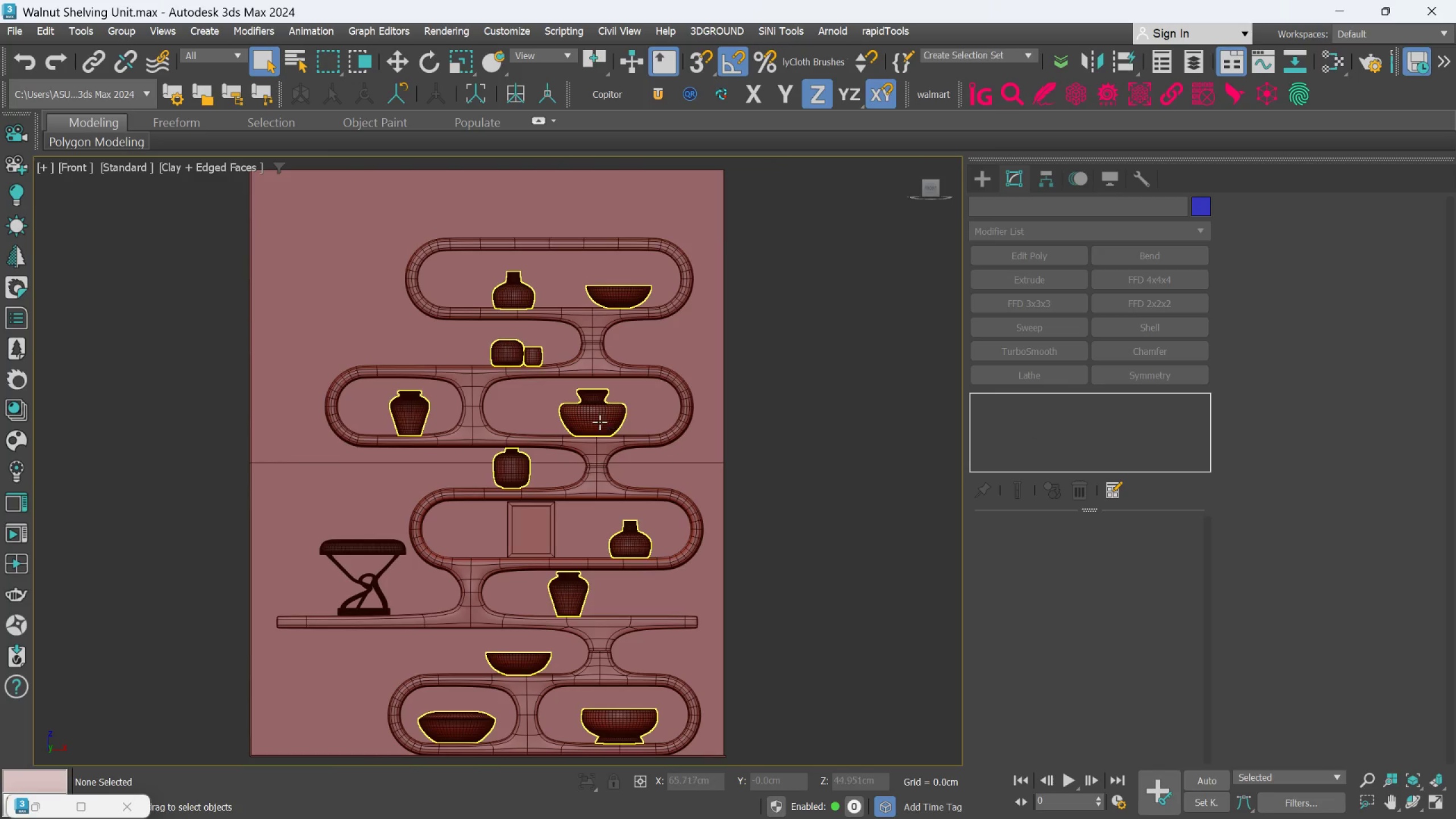 
left_click([599, 421])
 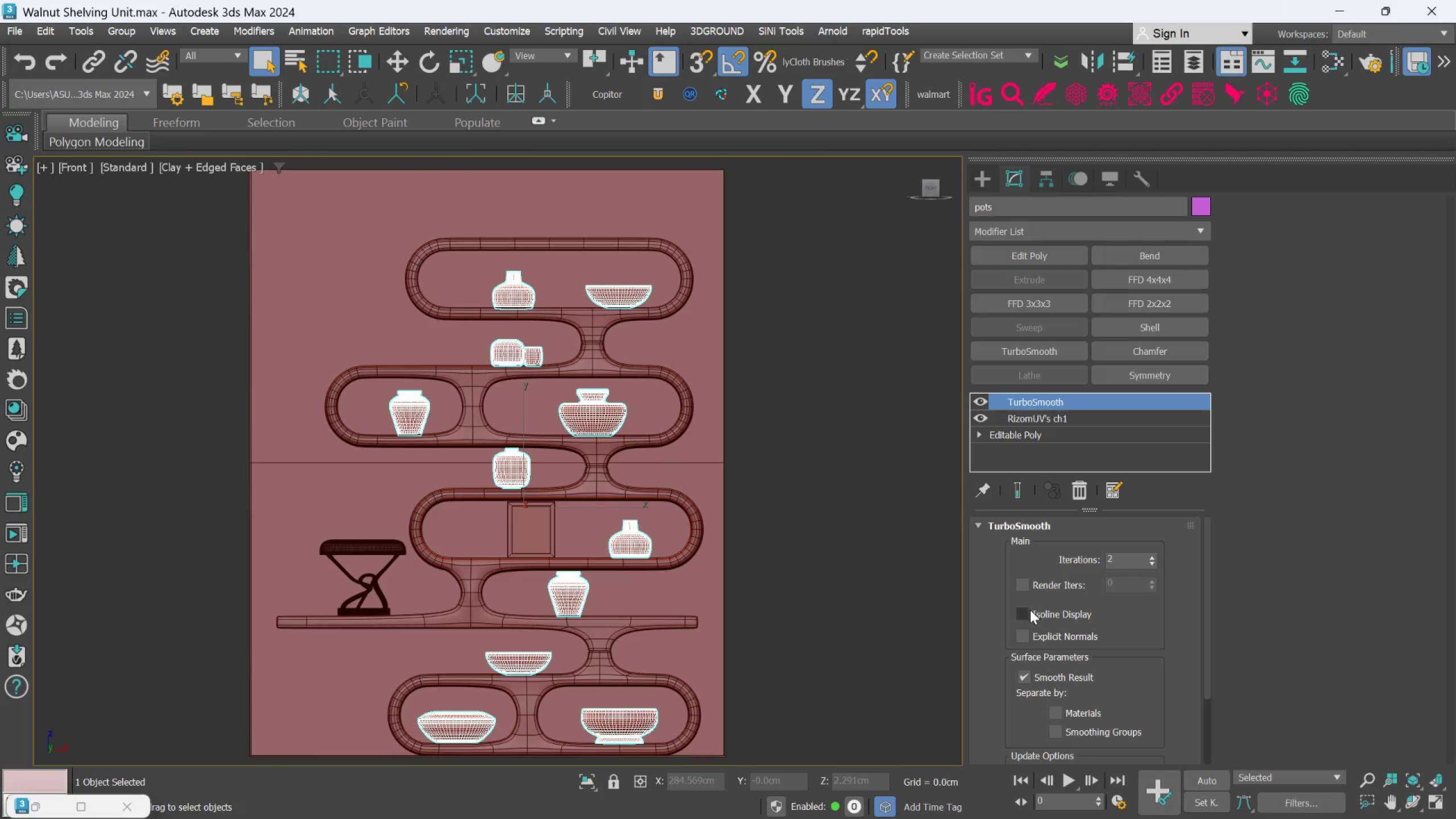 
left_click([1030, 611])
 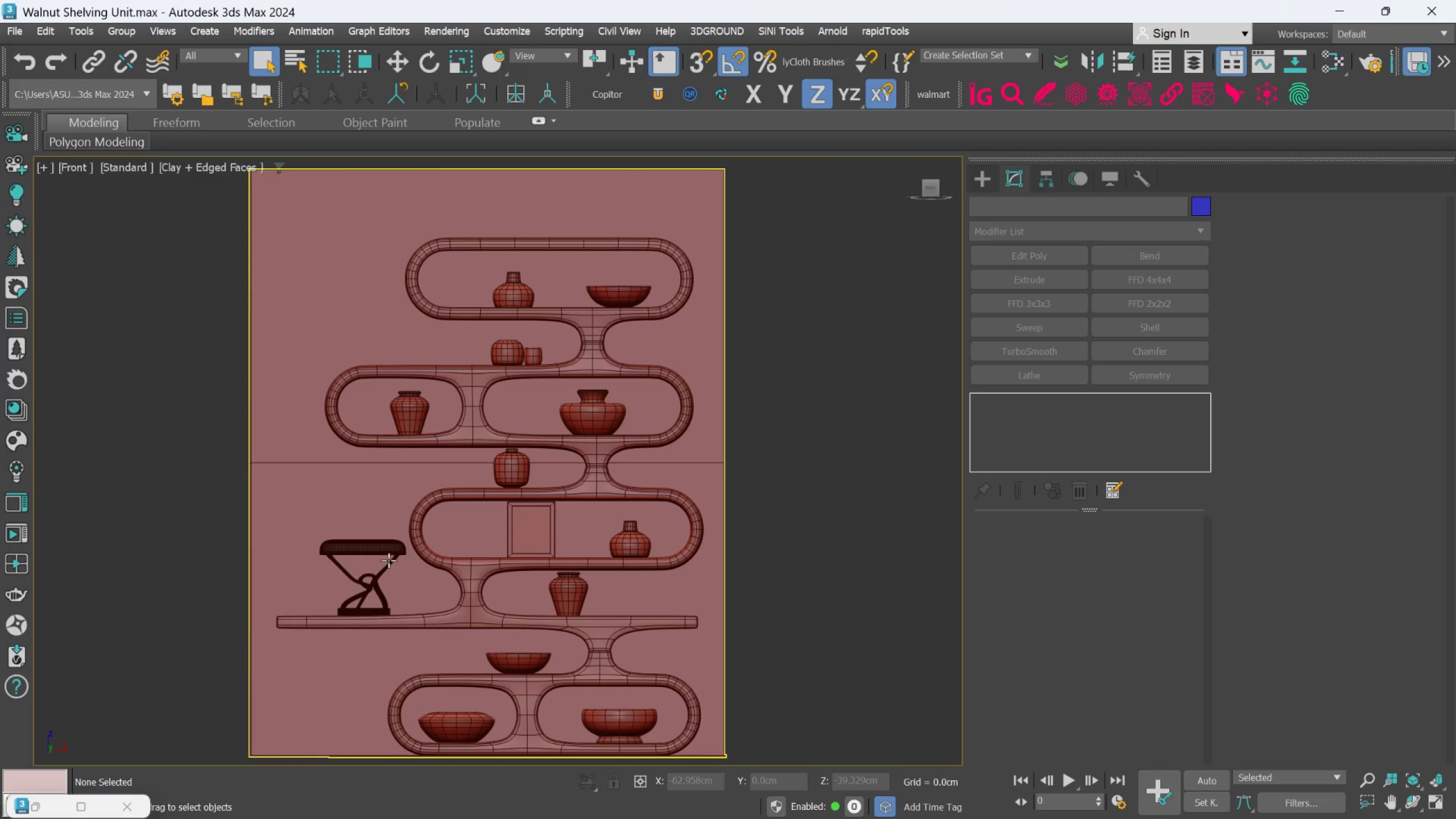 
left_click([388, 551])
 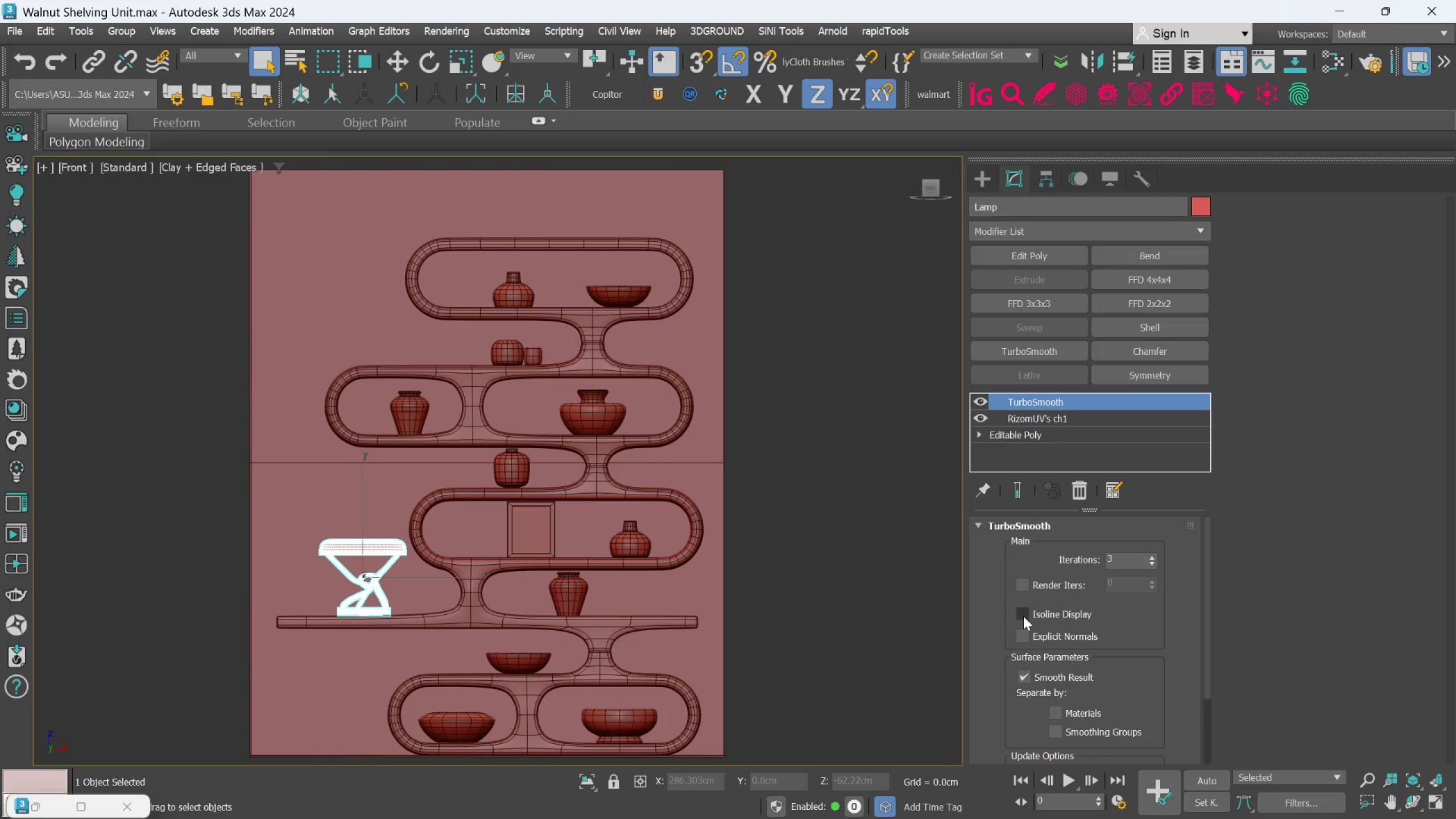 
left_click([1023, 616])
 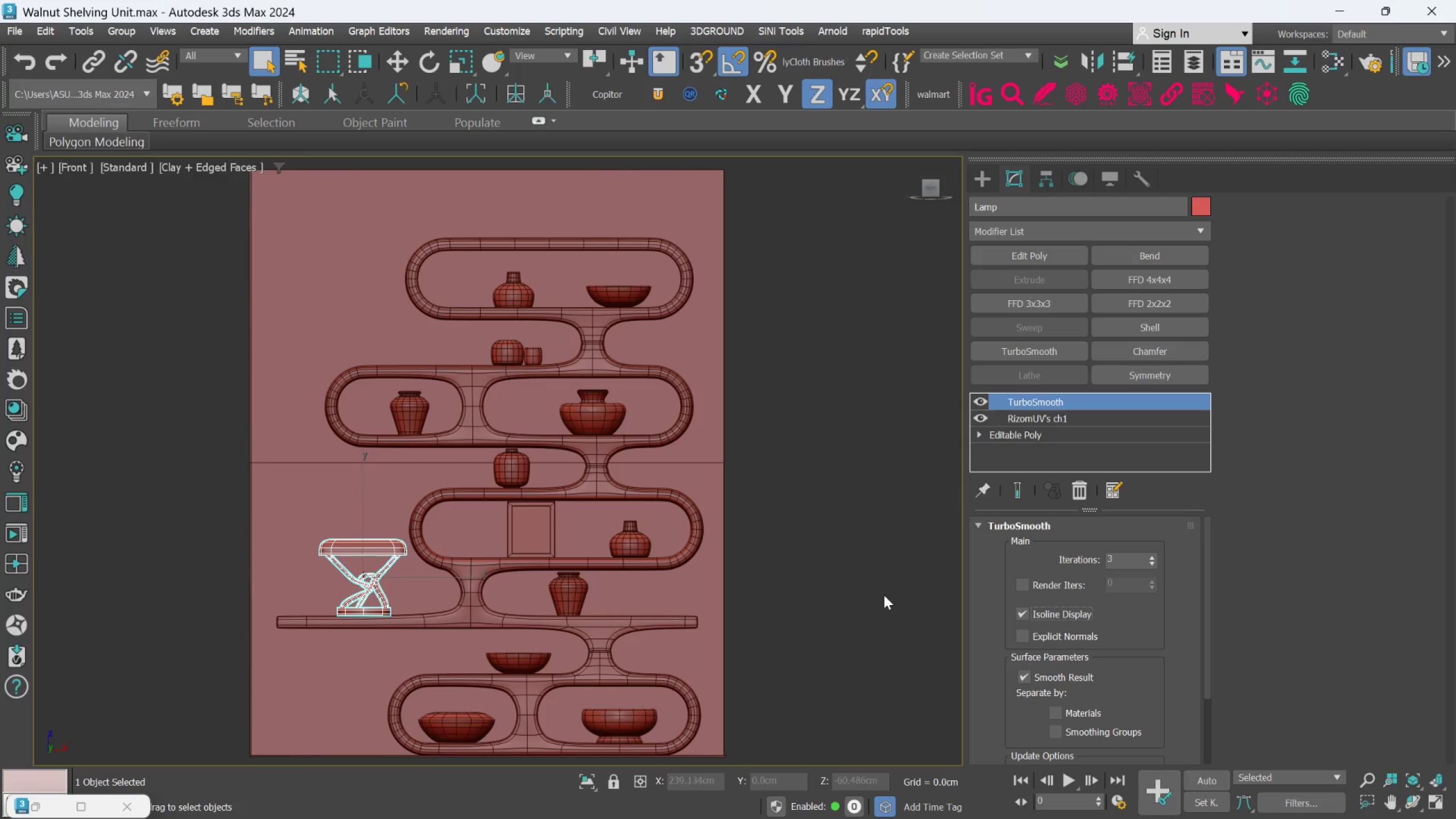 
left_click([882, 595])
 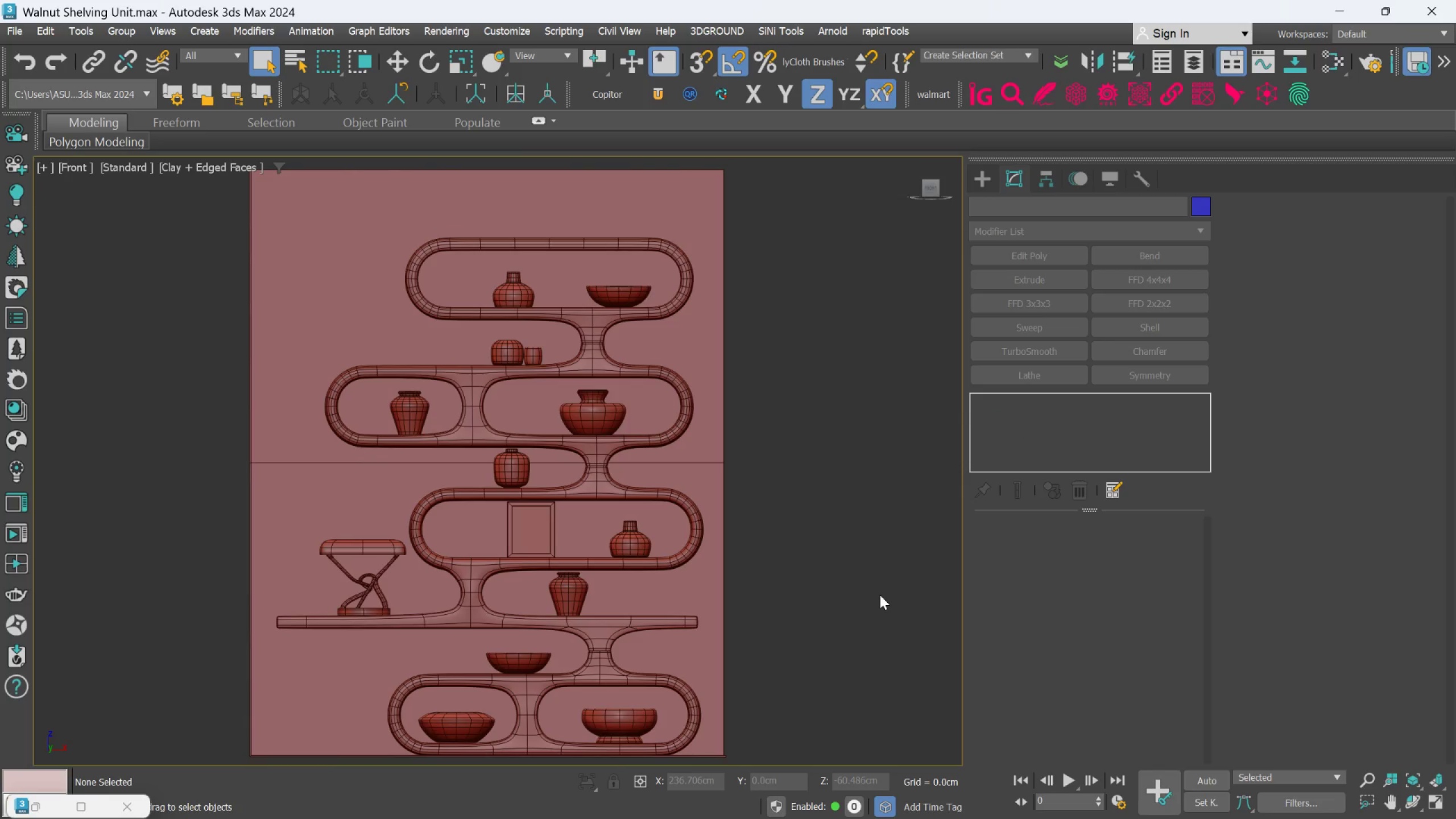 
scroll: coordinate [880, 595], scroll_direction: down, amount: 1.0
 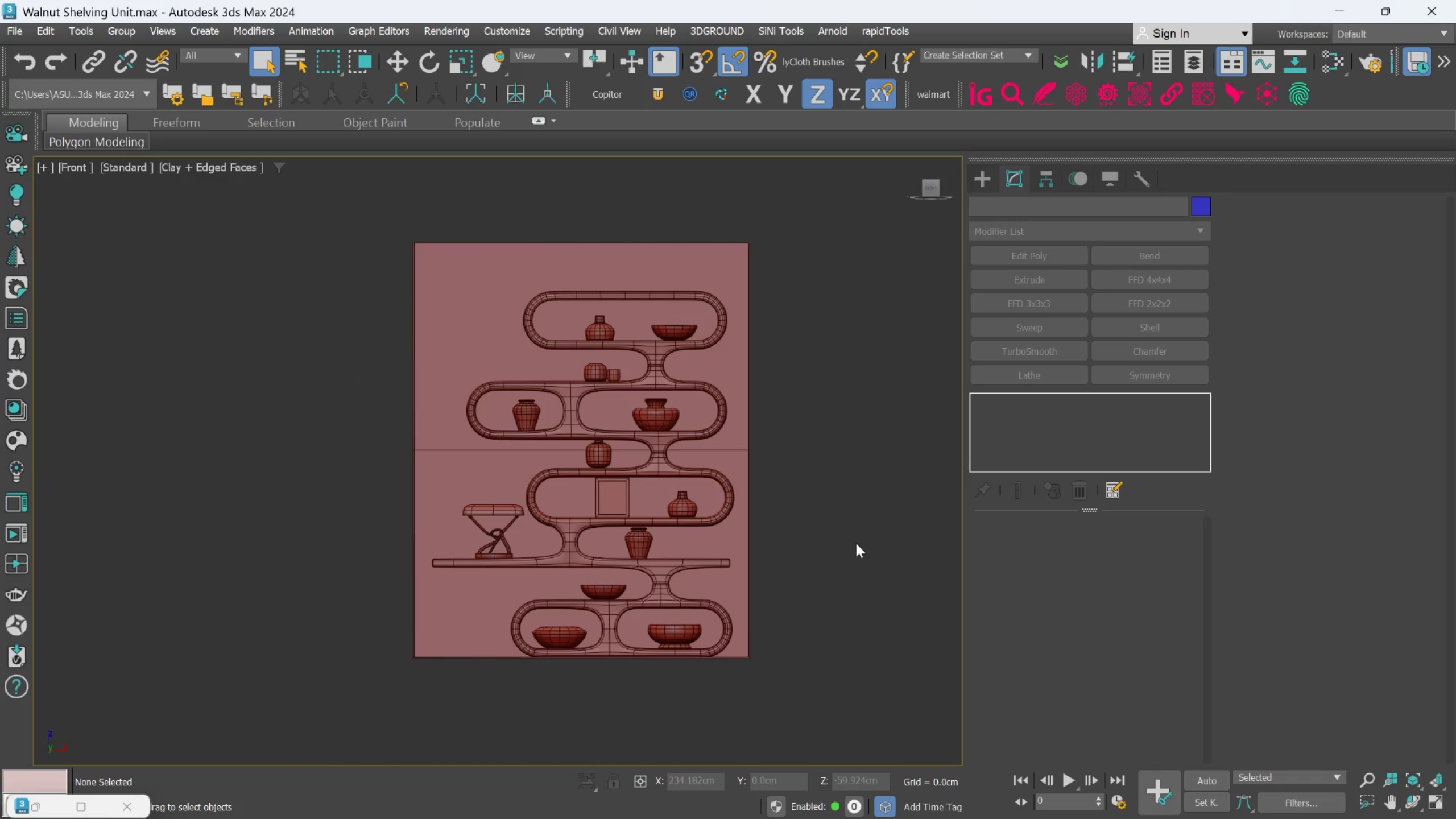 
scroll: coordinate [856, 543], scroll_direction: up, amount: 1.0
 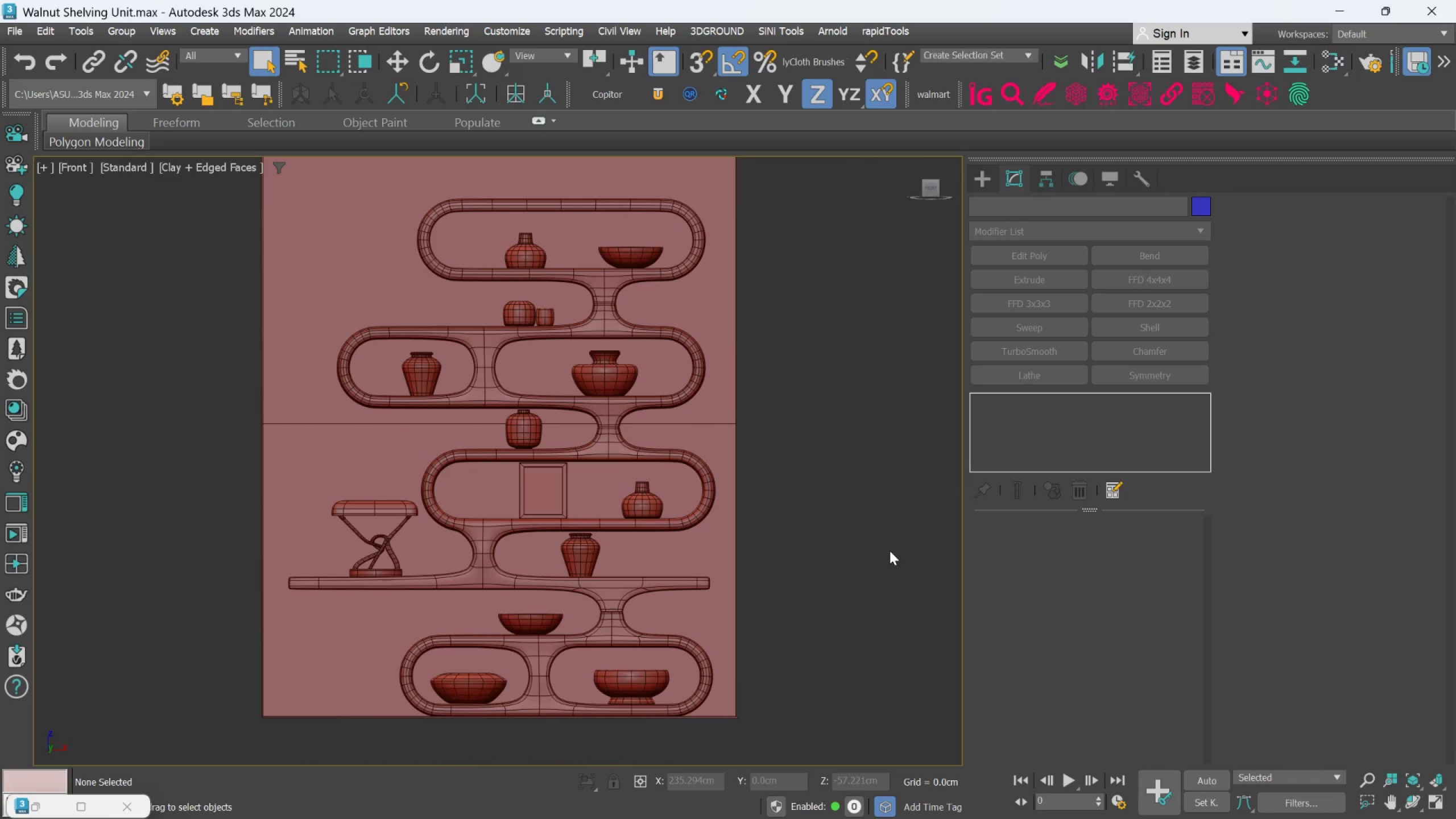 
scroll: coordinate [889, 549], scroll_direction: down, amount: 1.0
 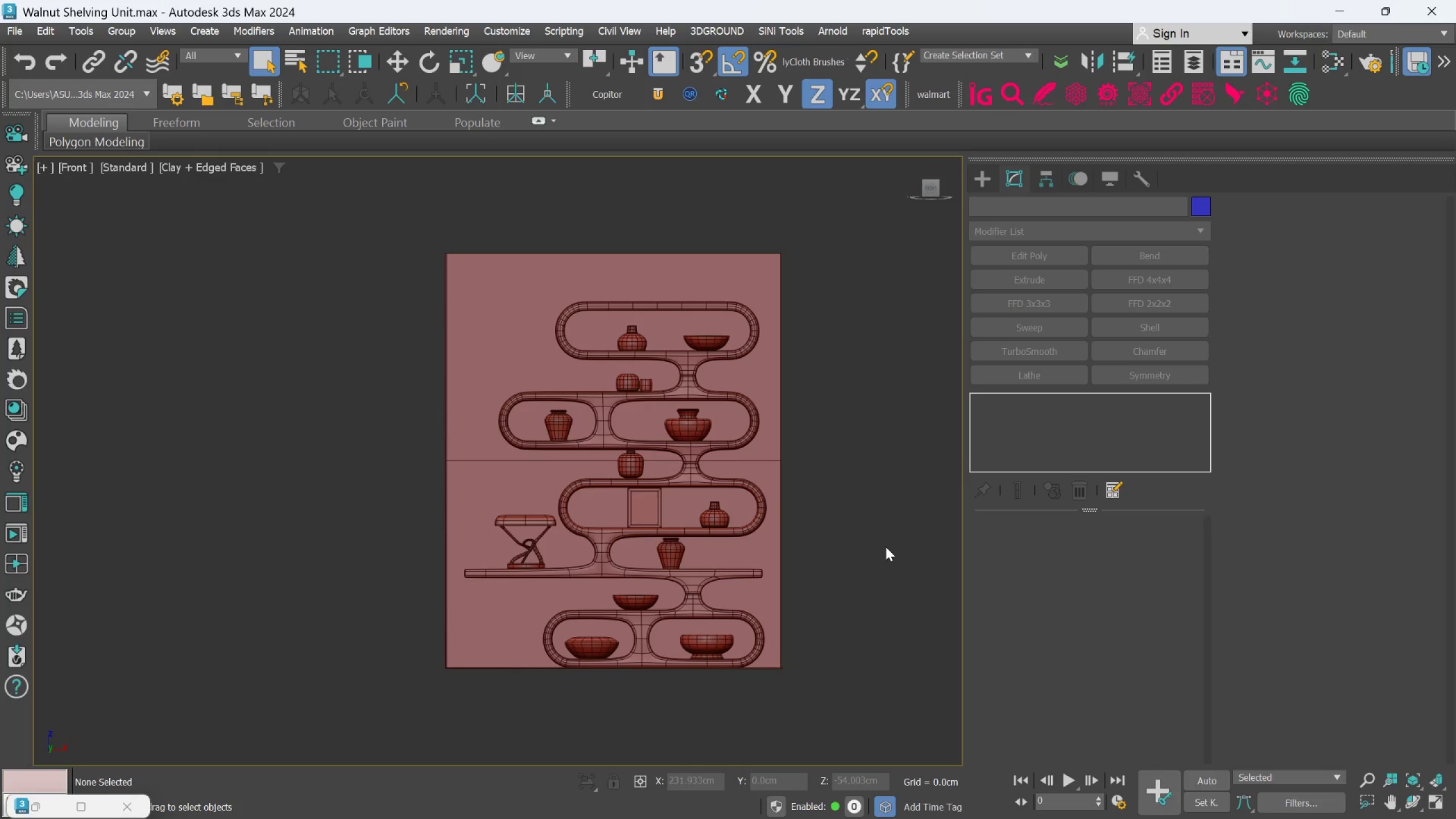 
mouse_move([959, 793])
 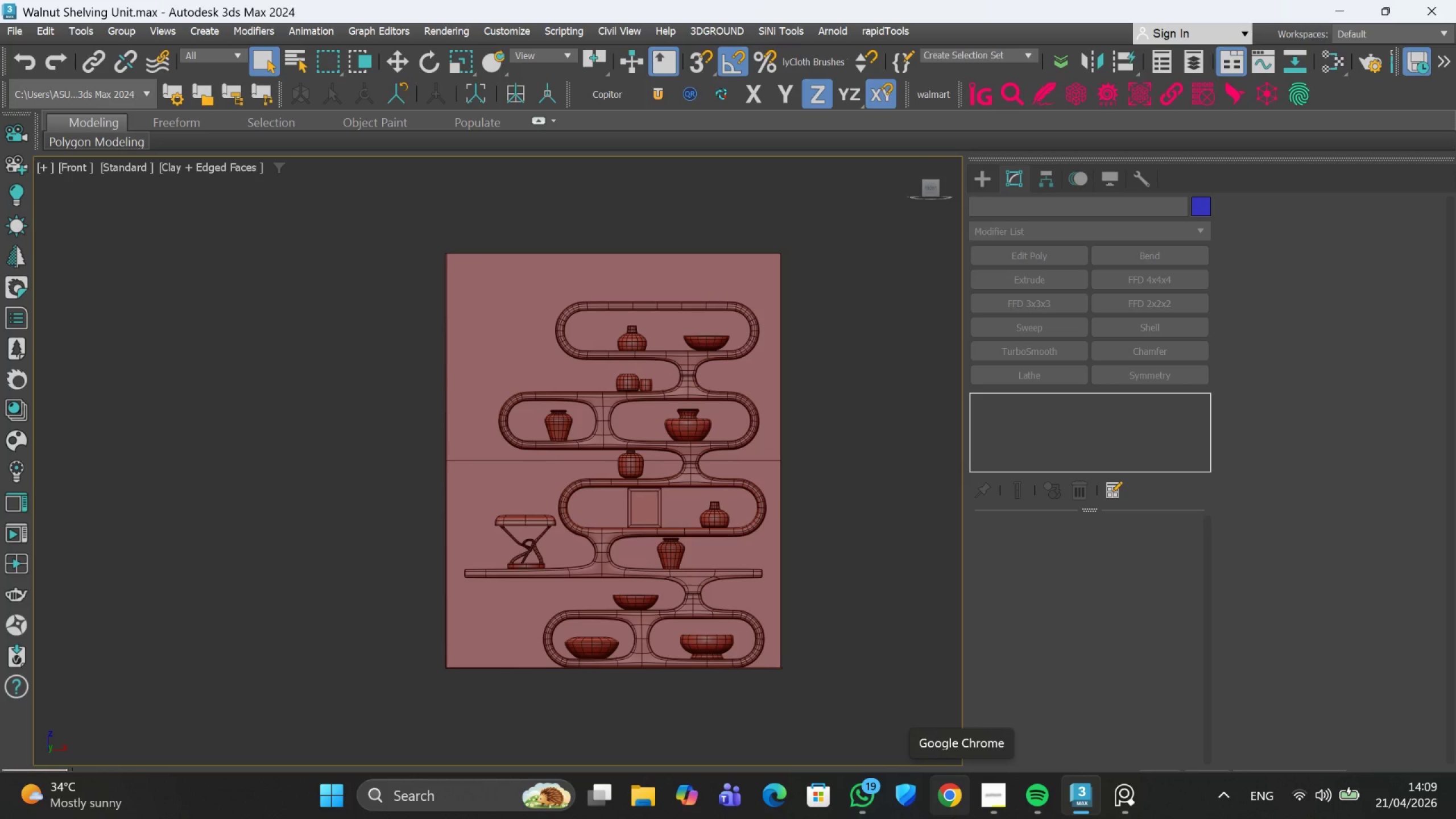 
left_click([990, 737])